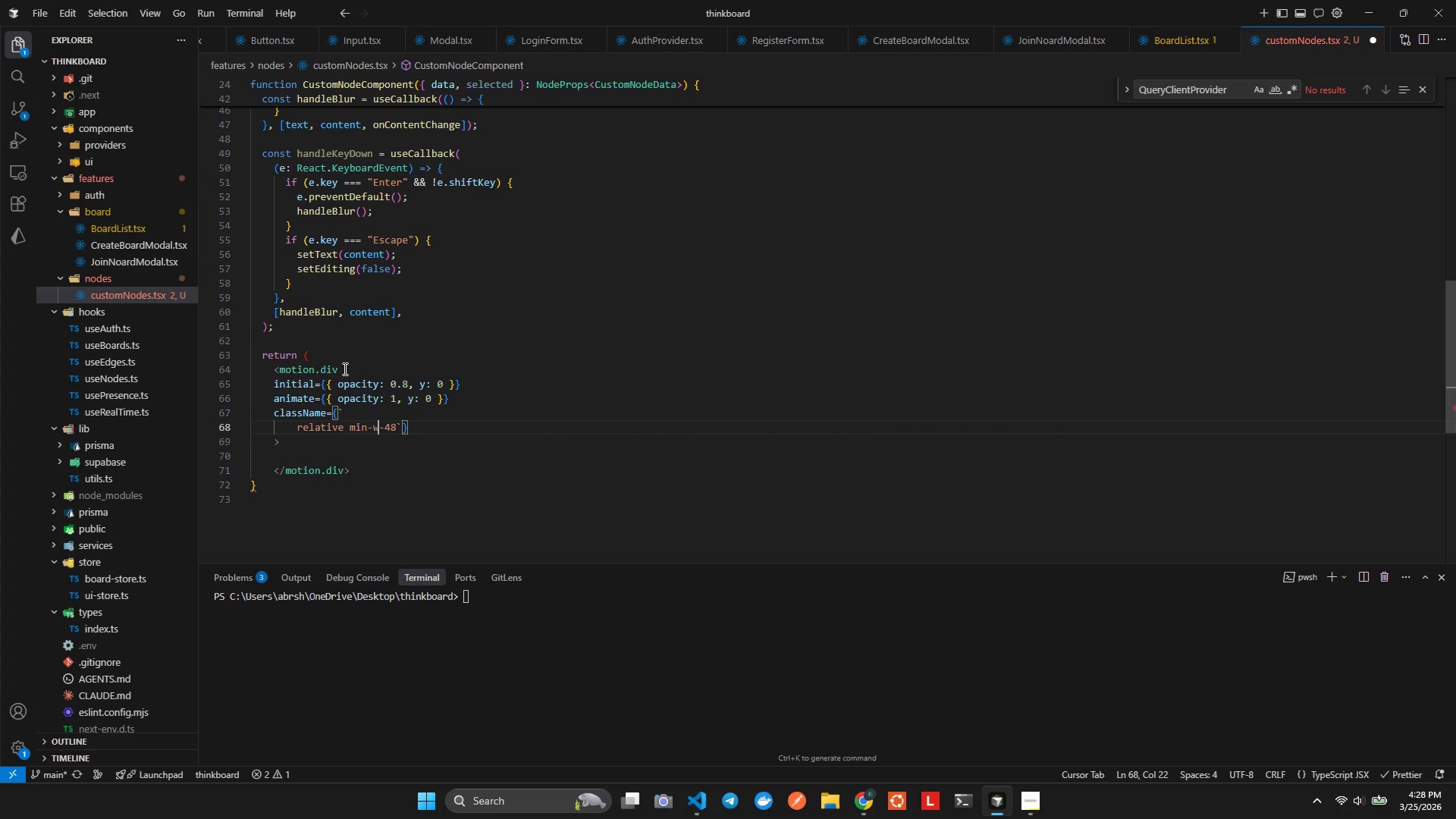 
key(W)
 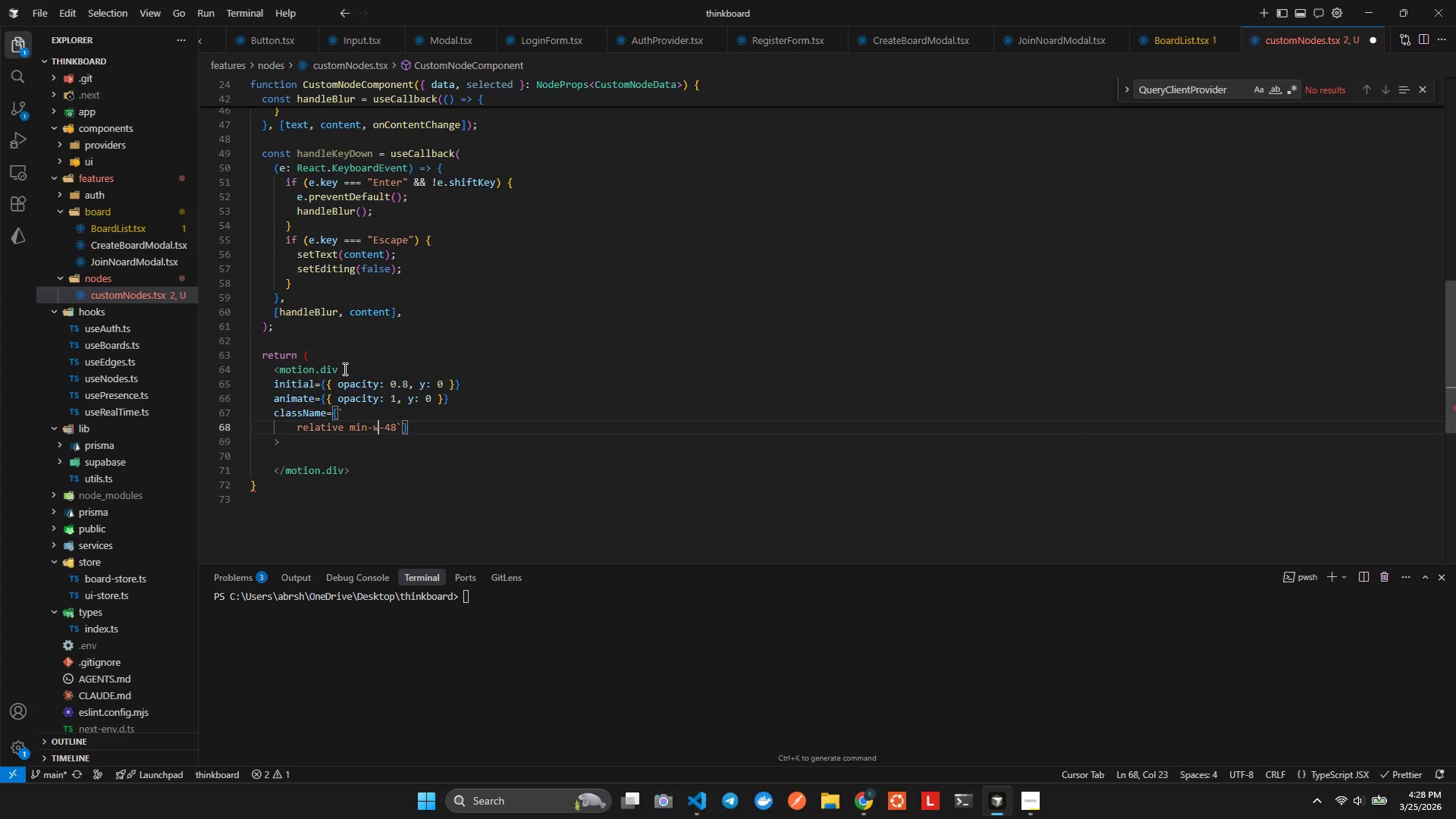 
key(ArrowRight)
 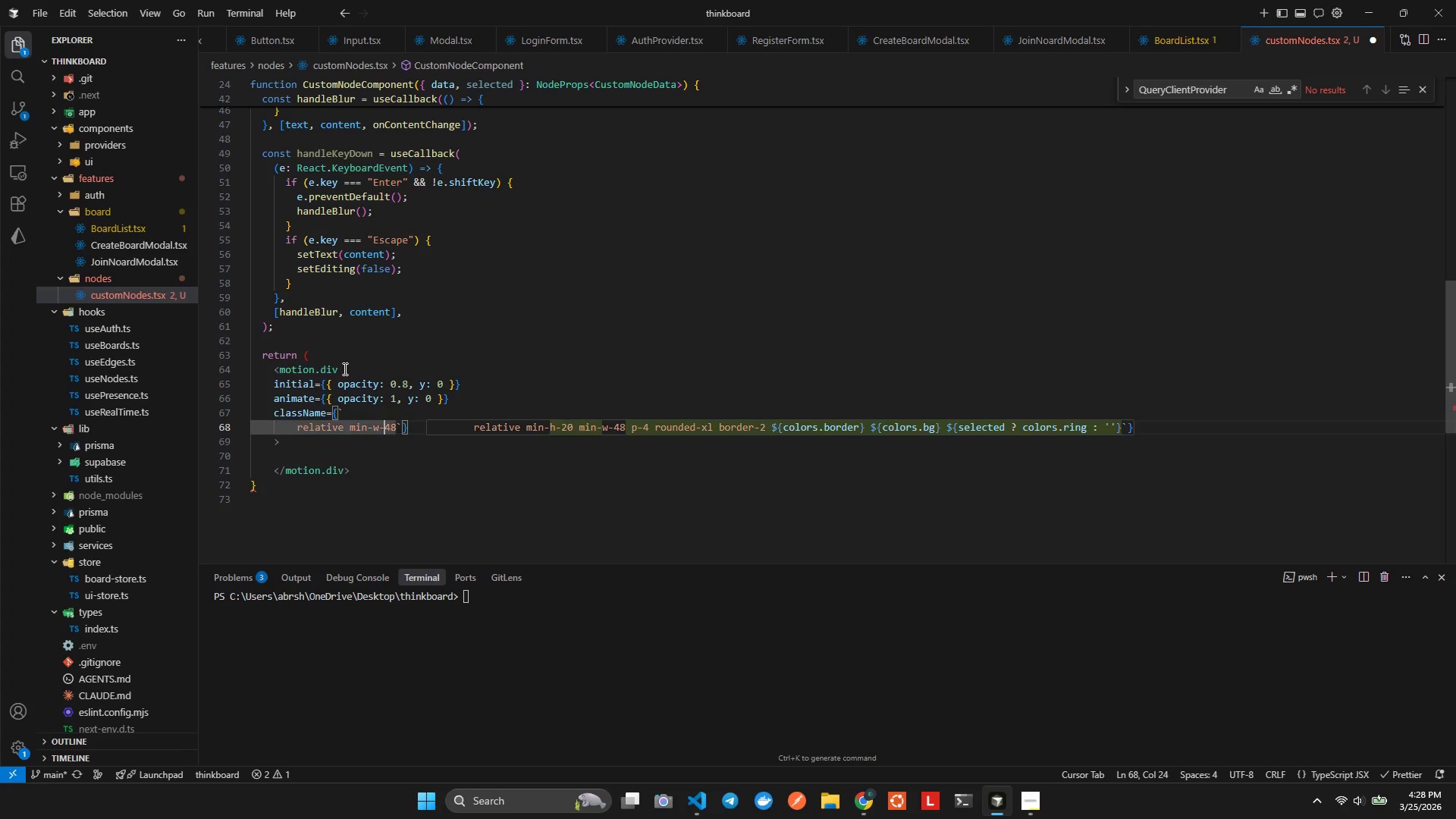 
key(ArrowRight)
 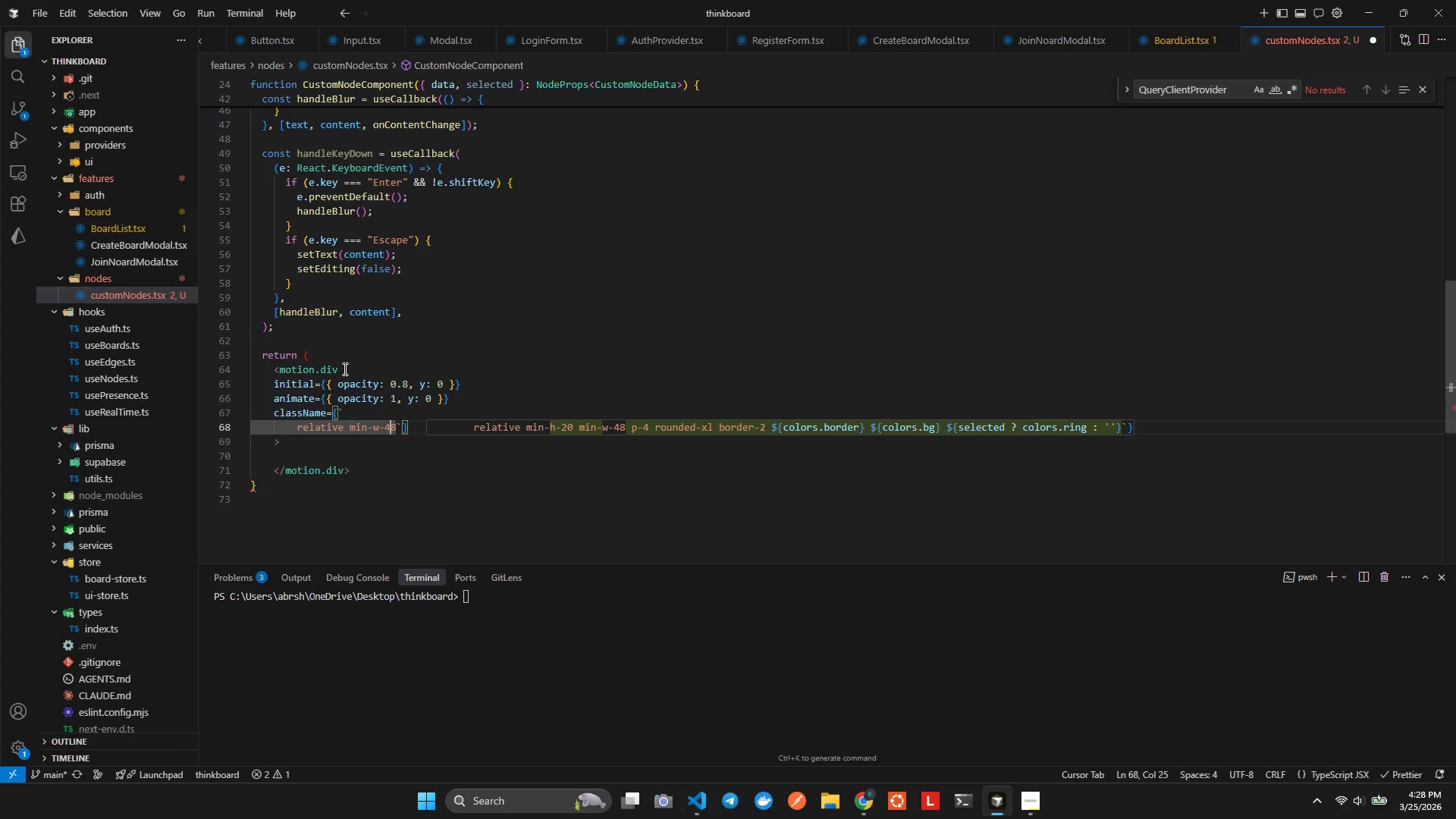 
key(ArrowRight)
 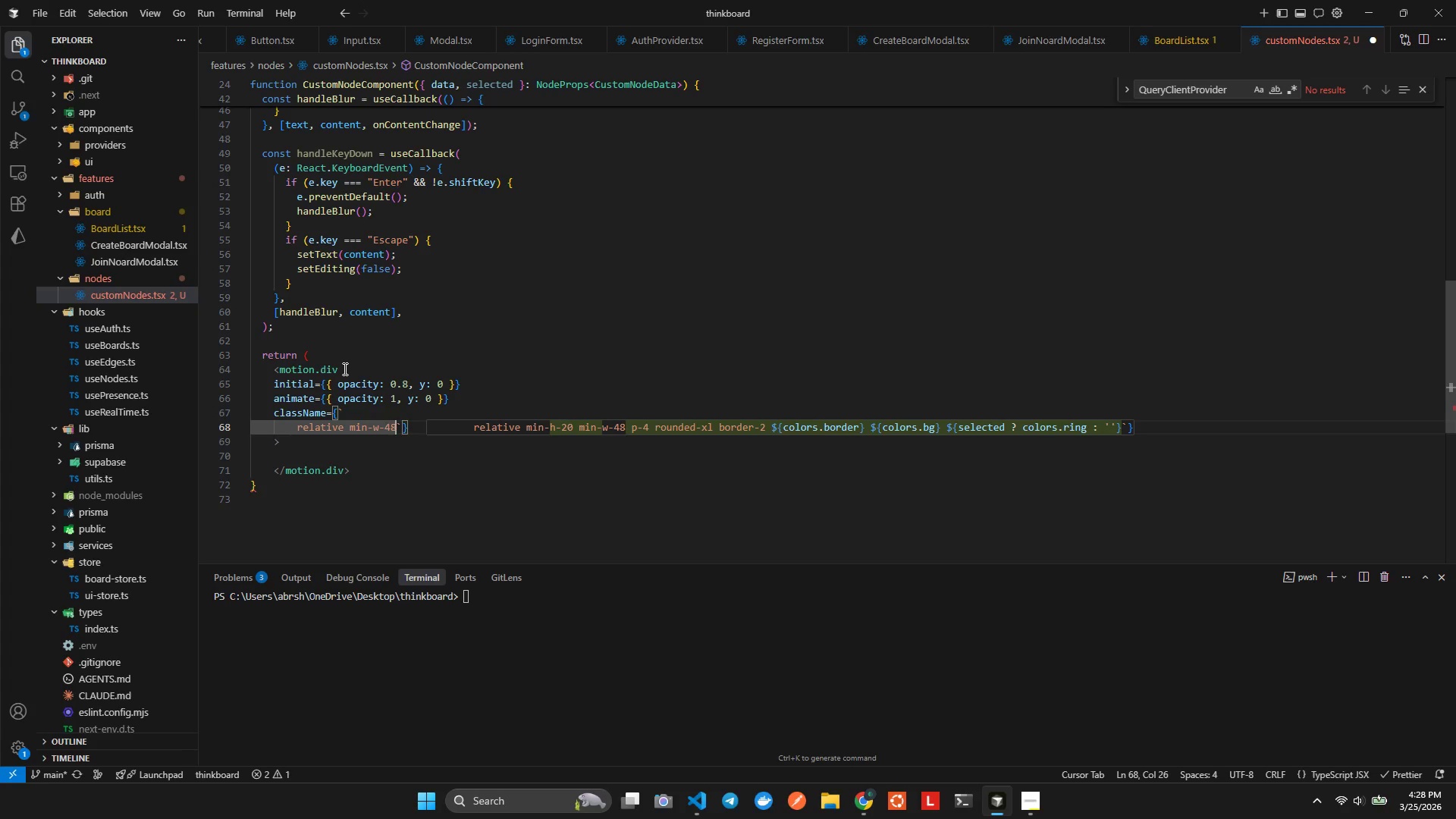 
type( maxwxs)
 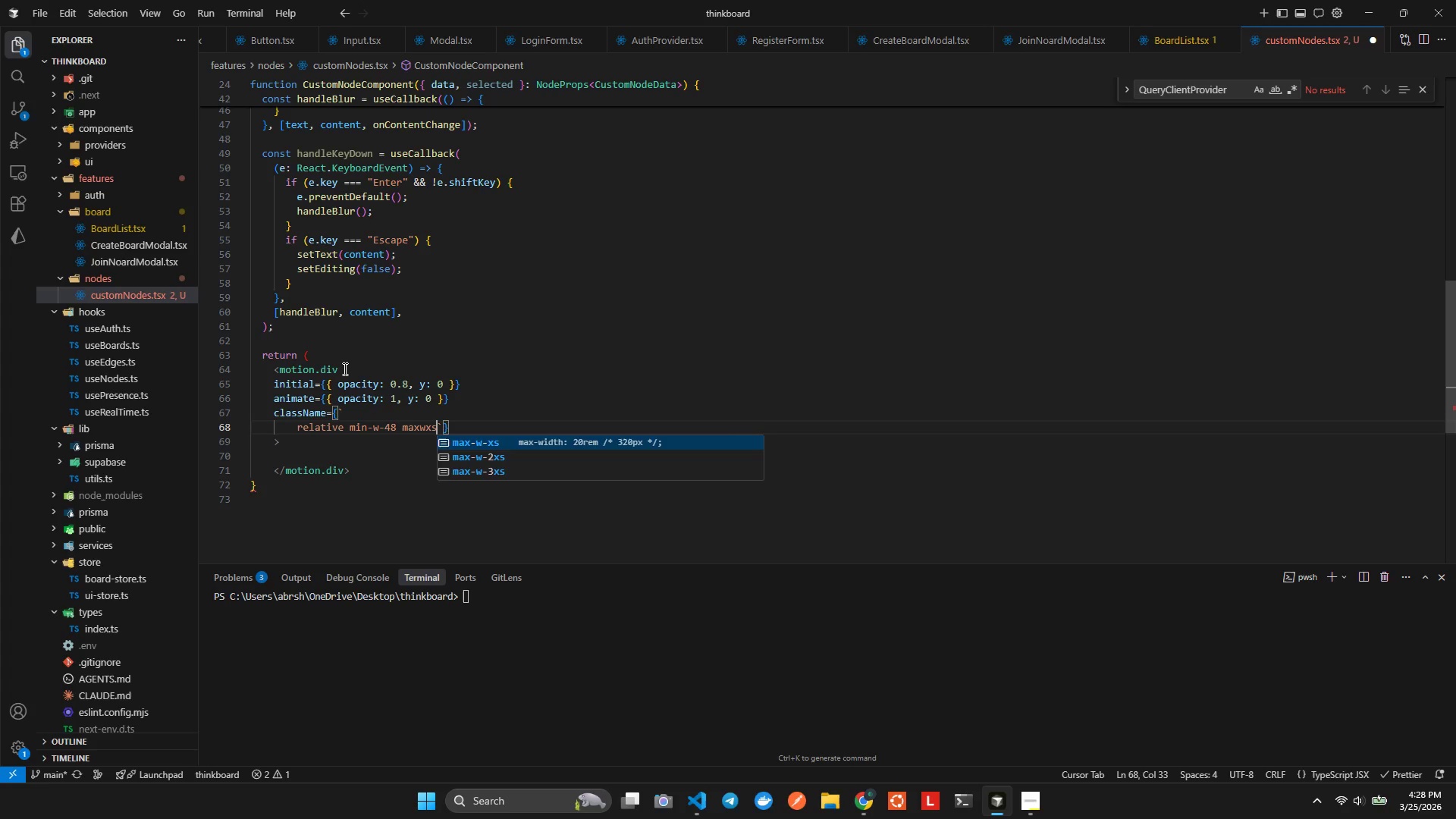 
key(Enter)
 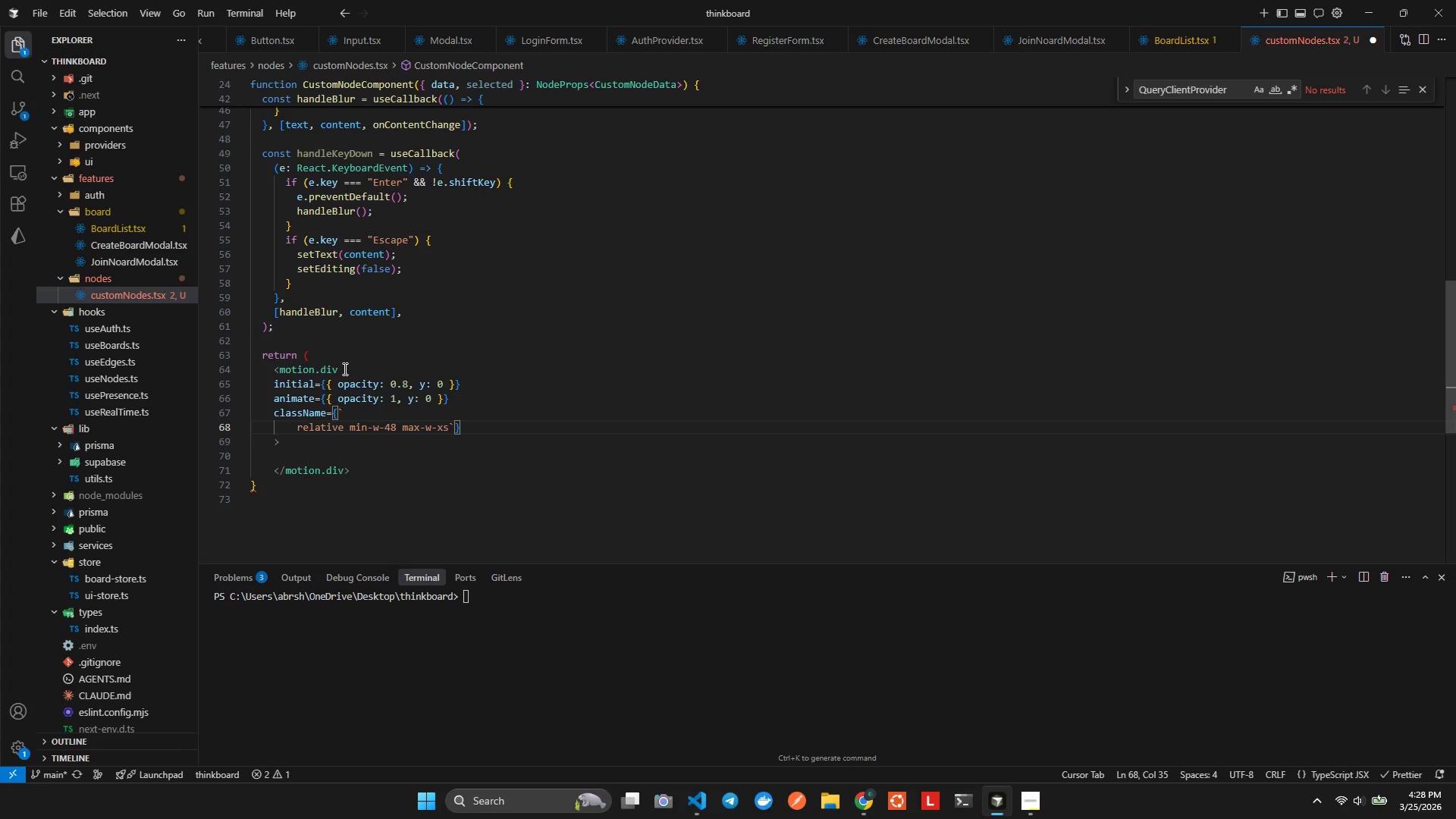 
type( rounded2xl)
 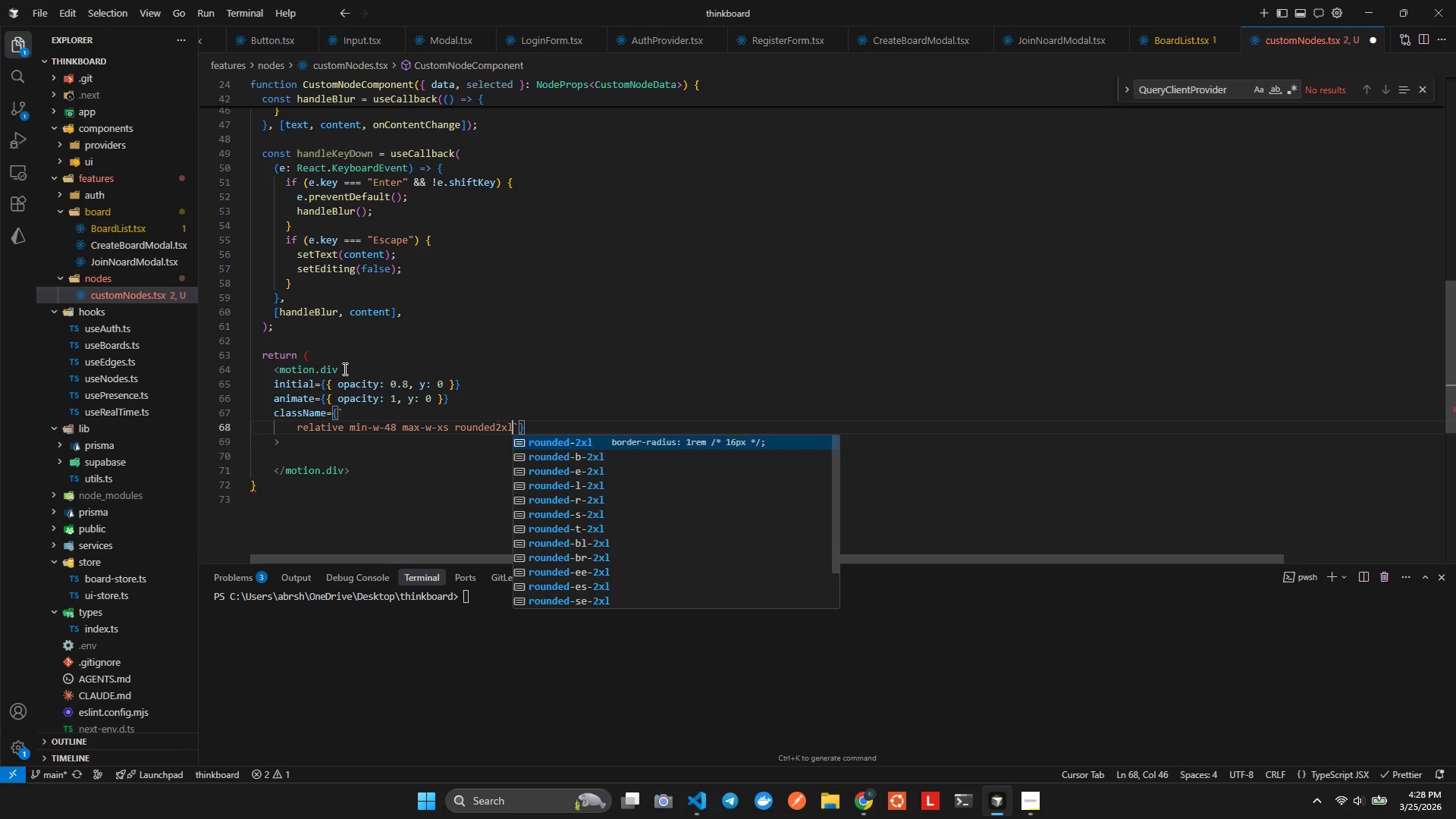 
key(Enter)
 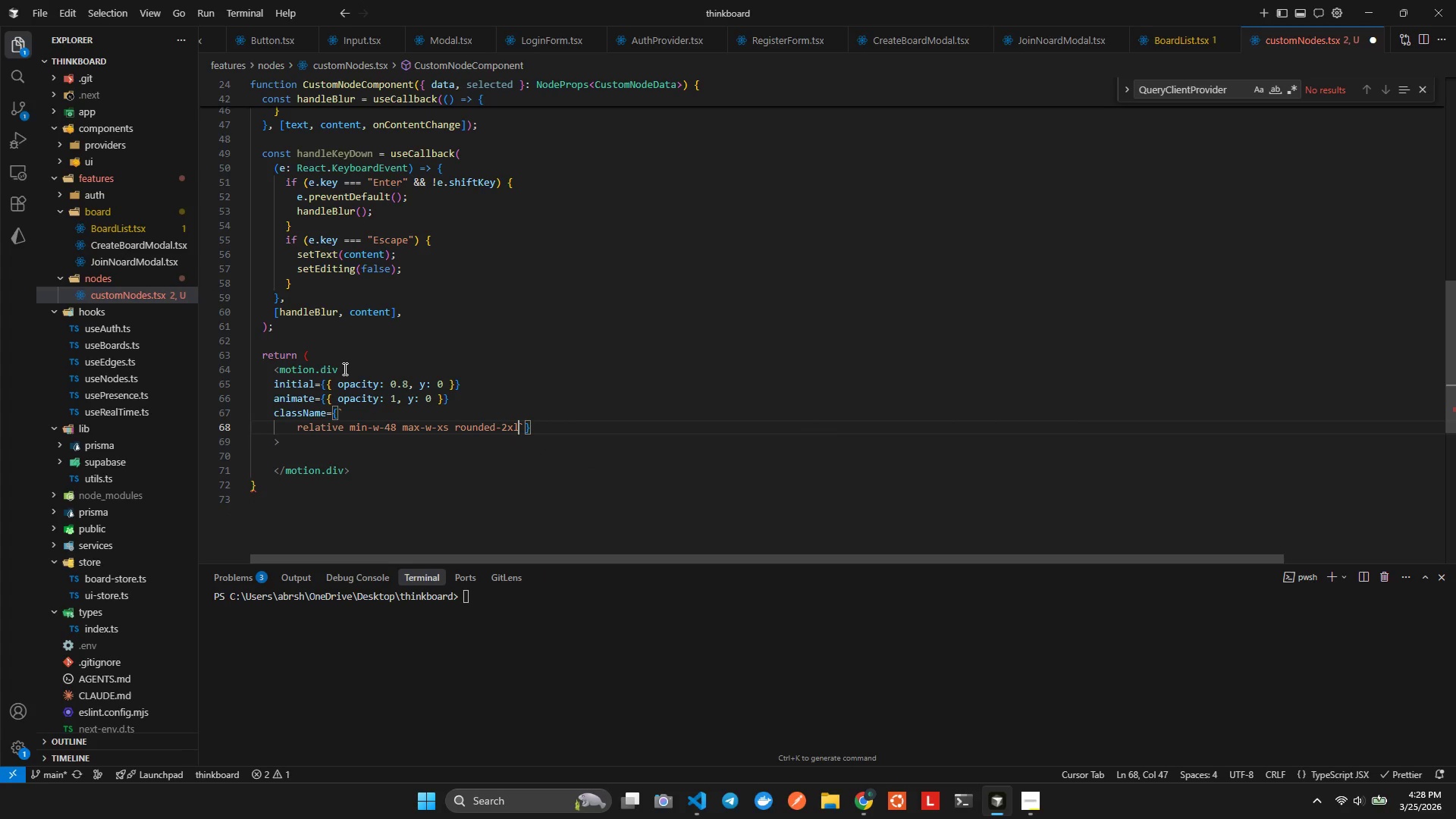 
type( border2)
 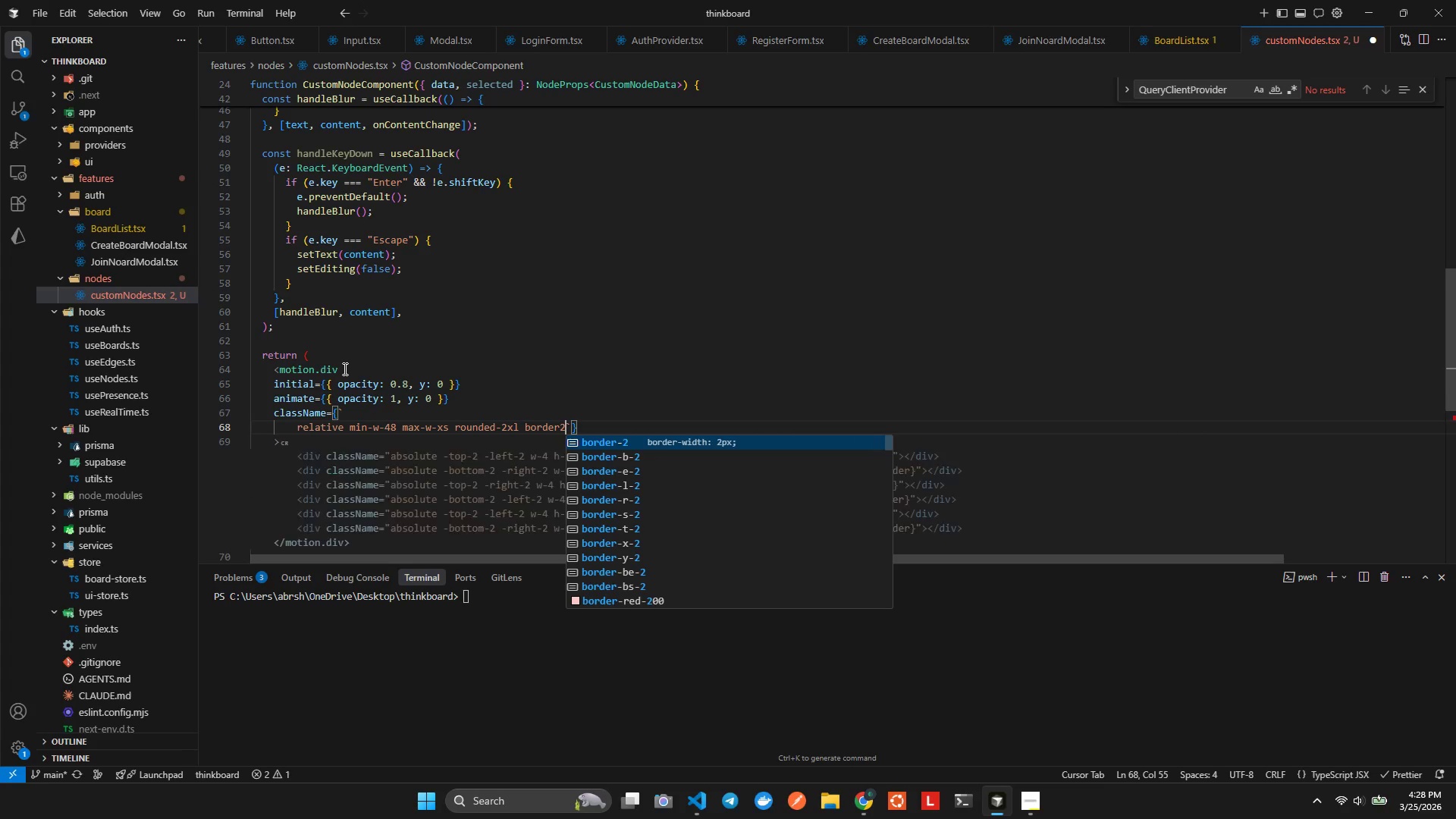 
key(Enter)
 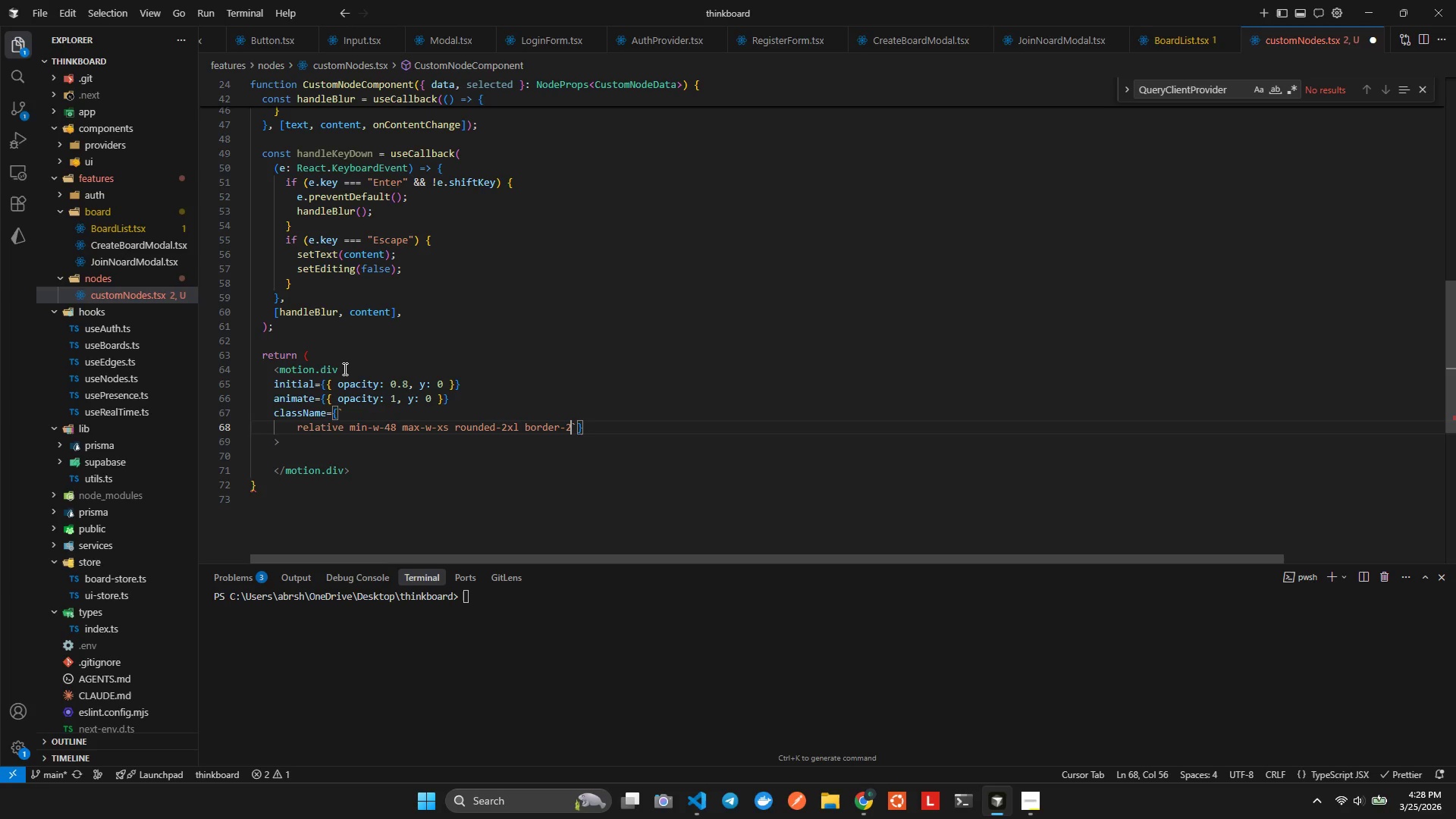 
type( sh2)
key(Backspace)
type(lg)
 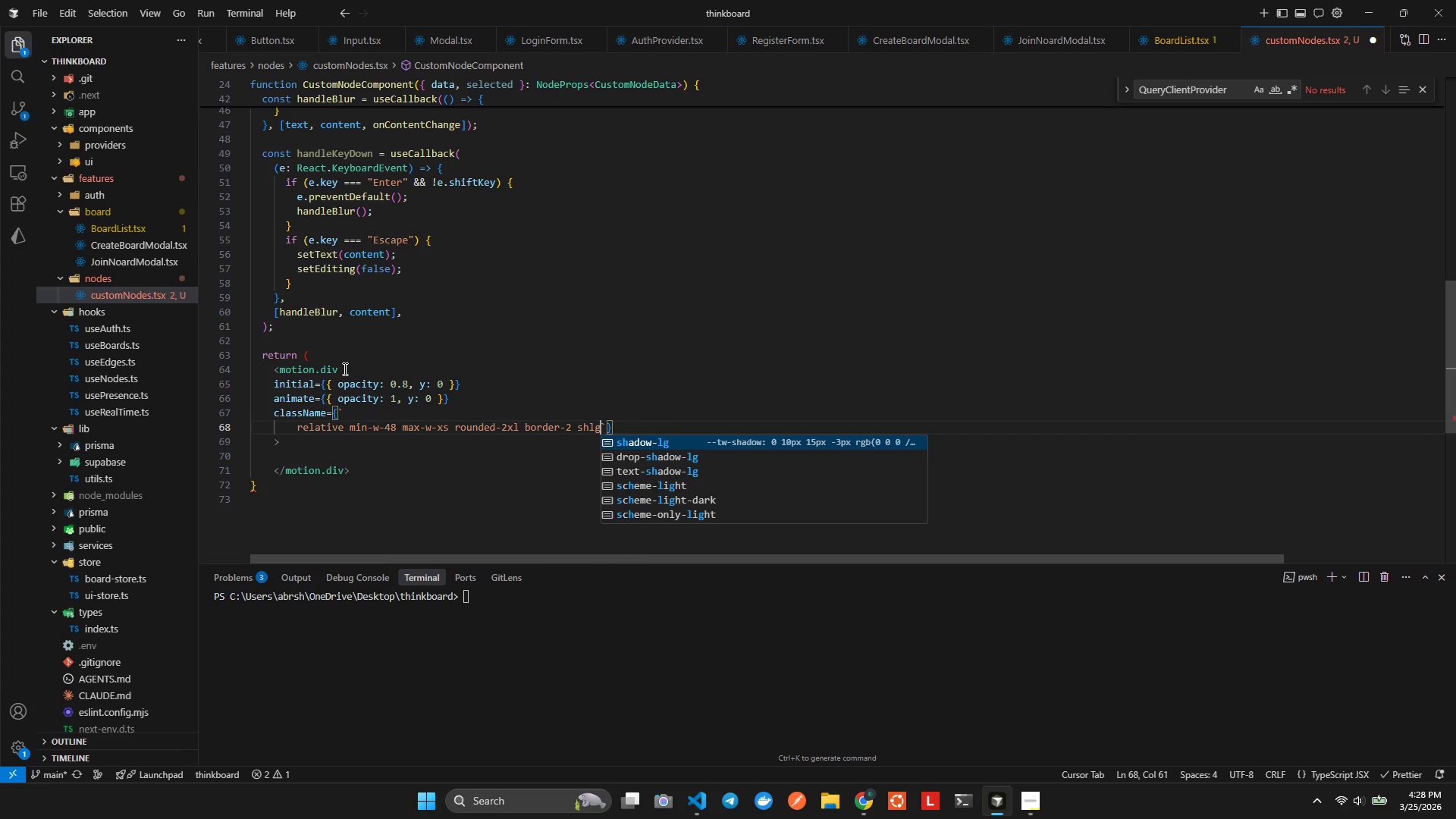 
key(Enter)
 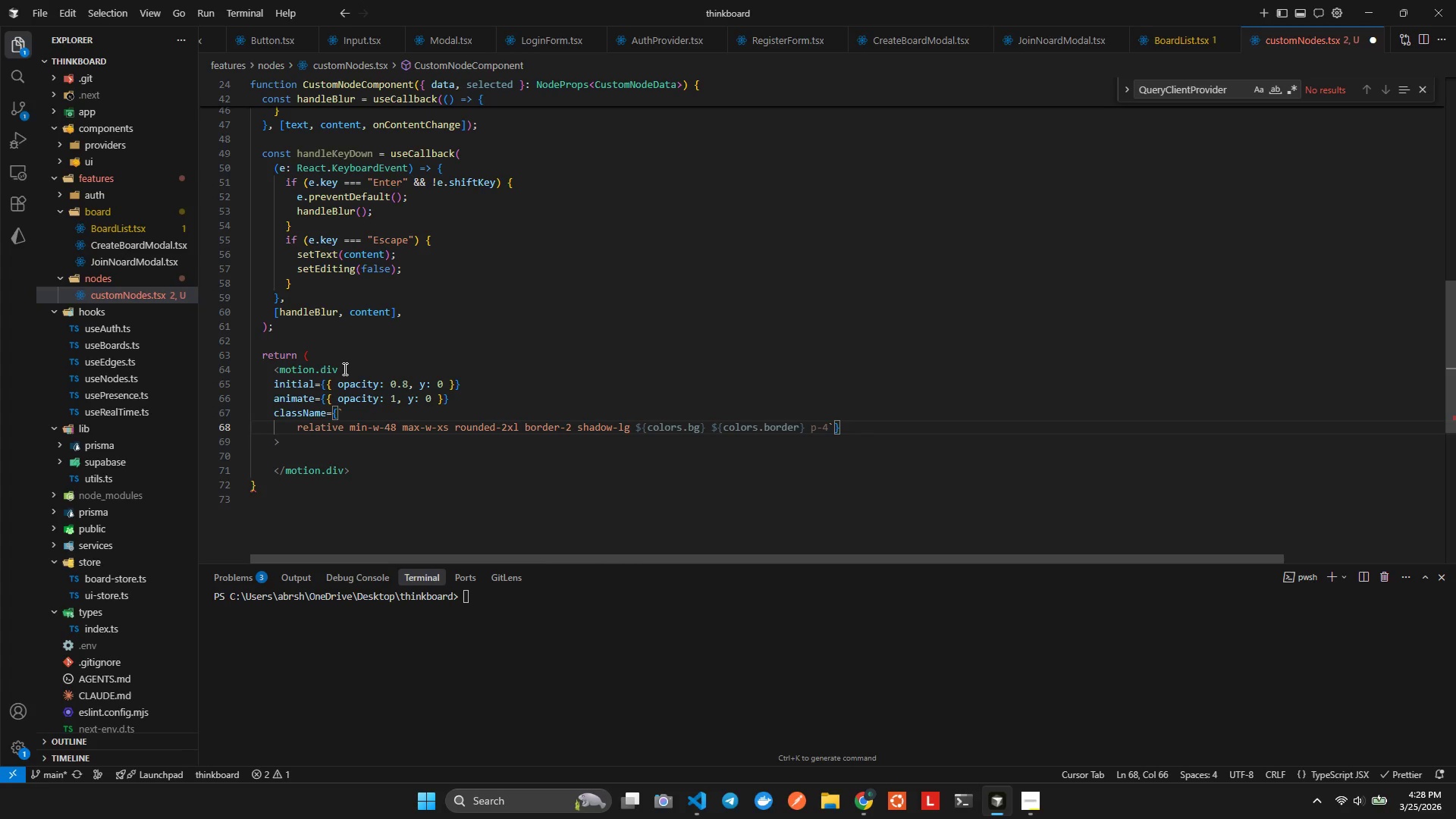 
type( transa)
key(Backspace)
key(Backspace)
type(sitionsha)
 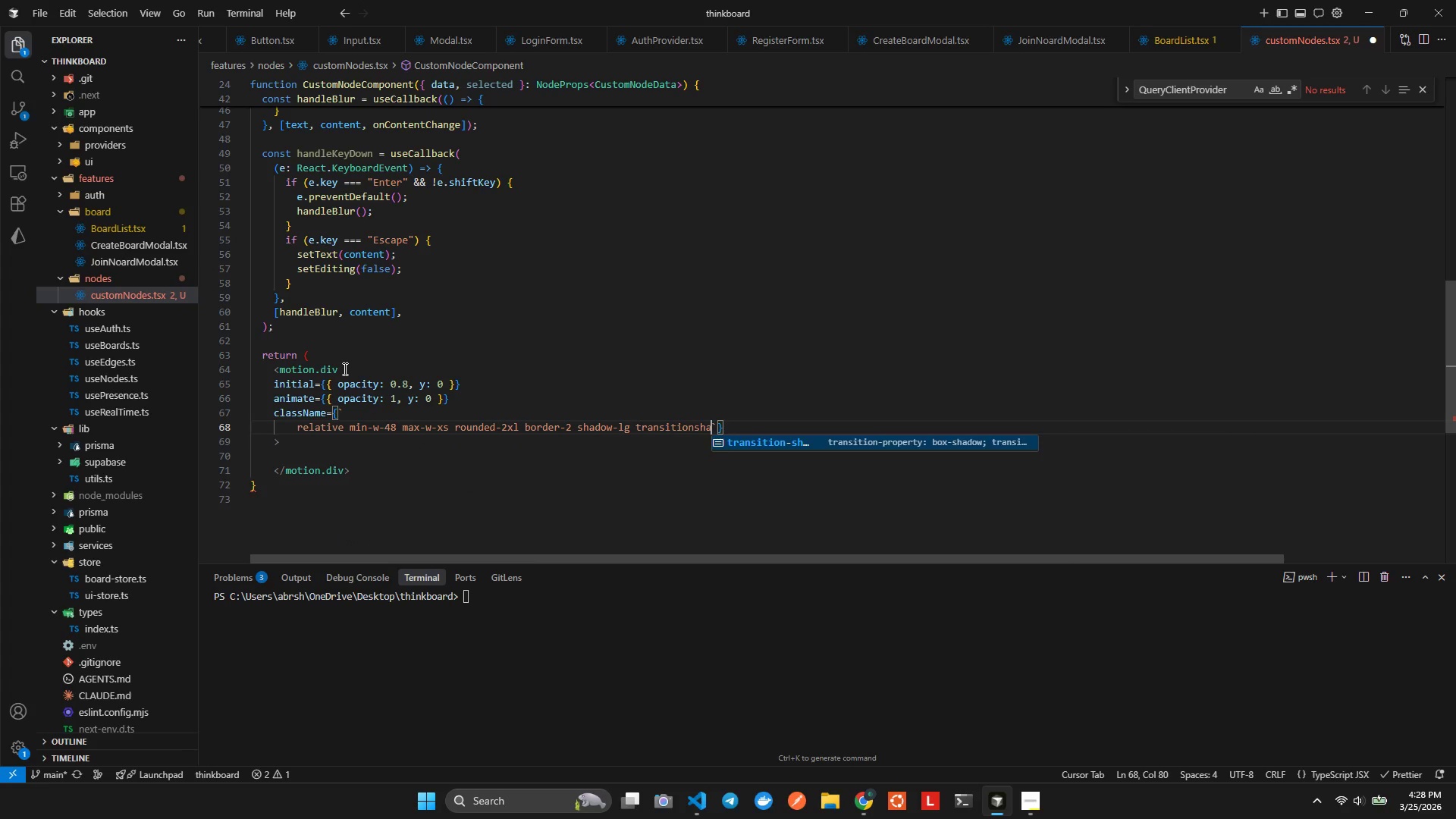 
key(Enter)
 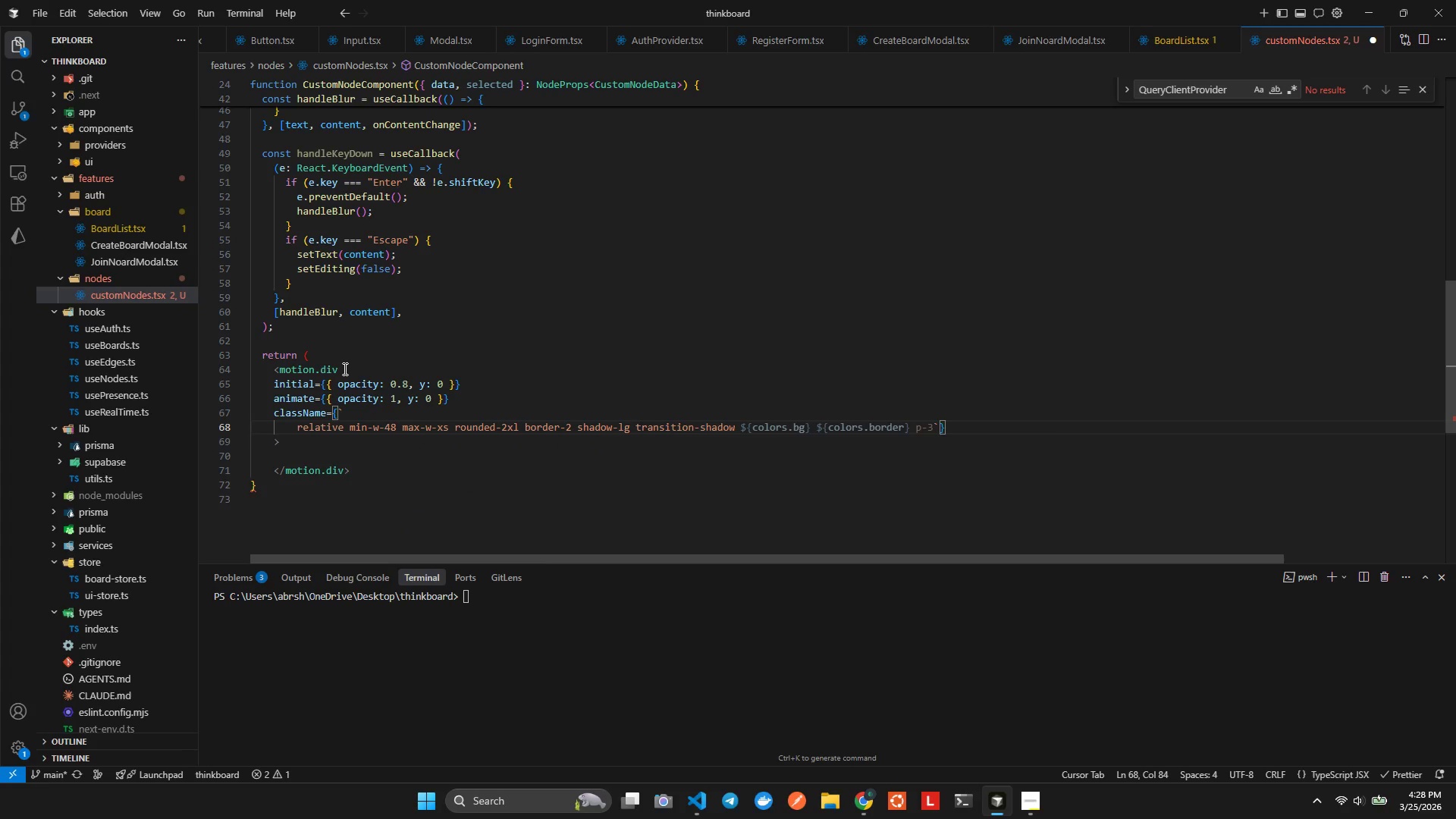 
key(ArrowRight)
 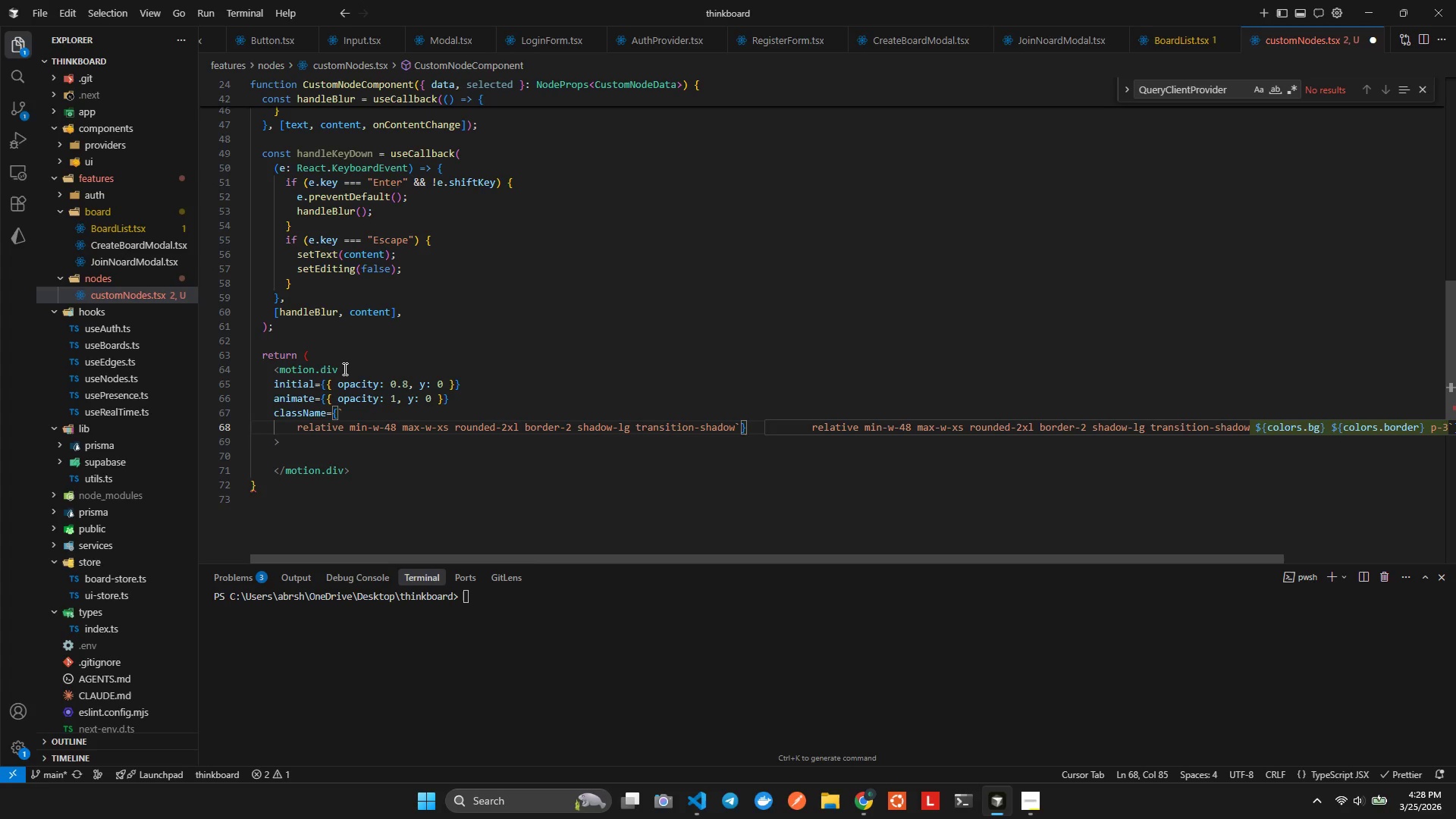 
key(ArrowLeft)
 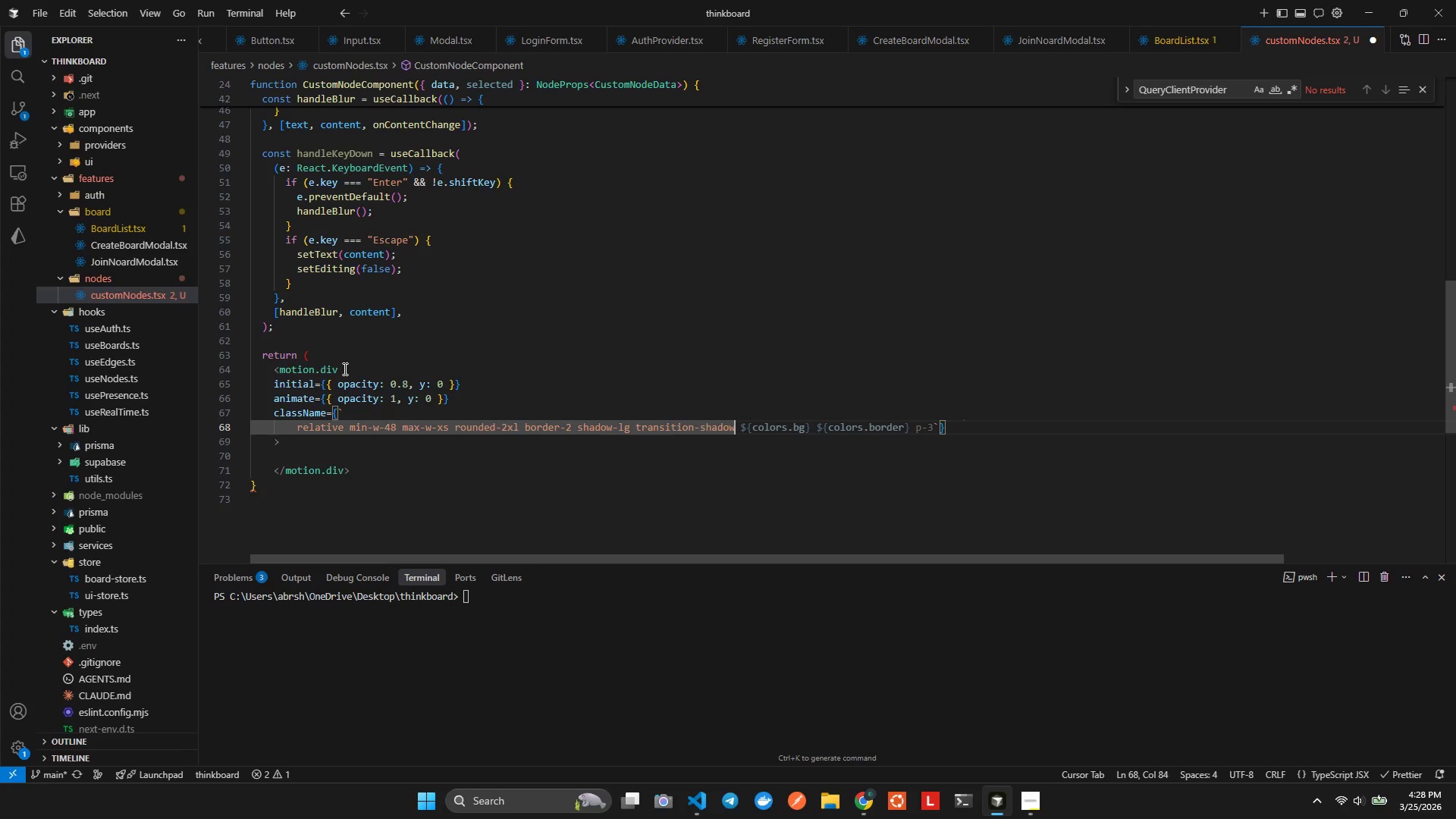 
key(Space)
 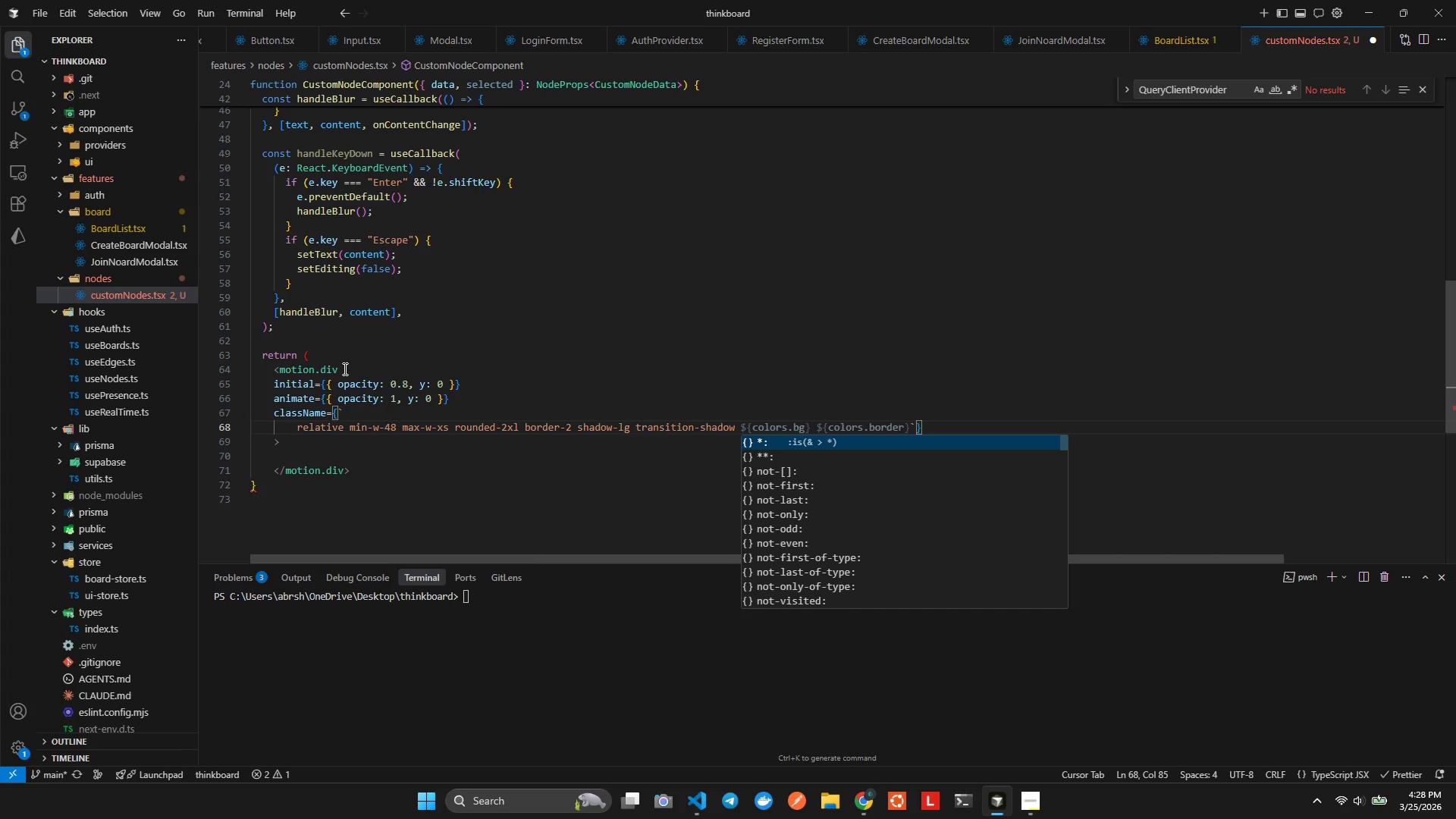 
key(Enter)
 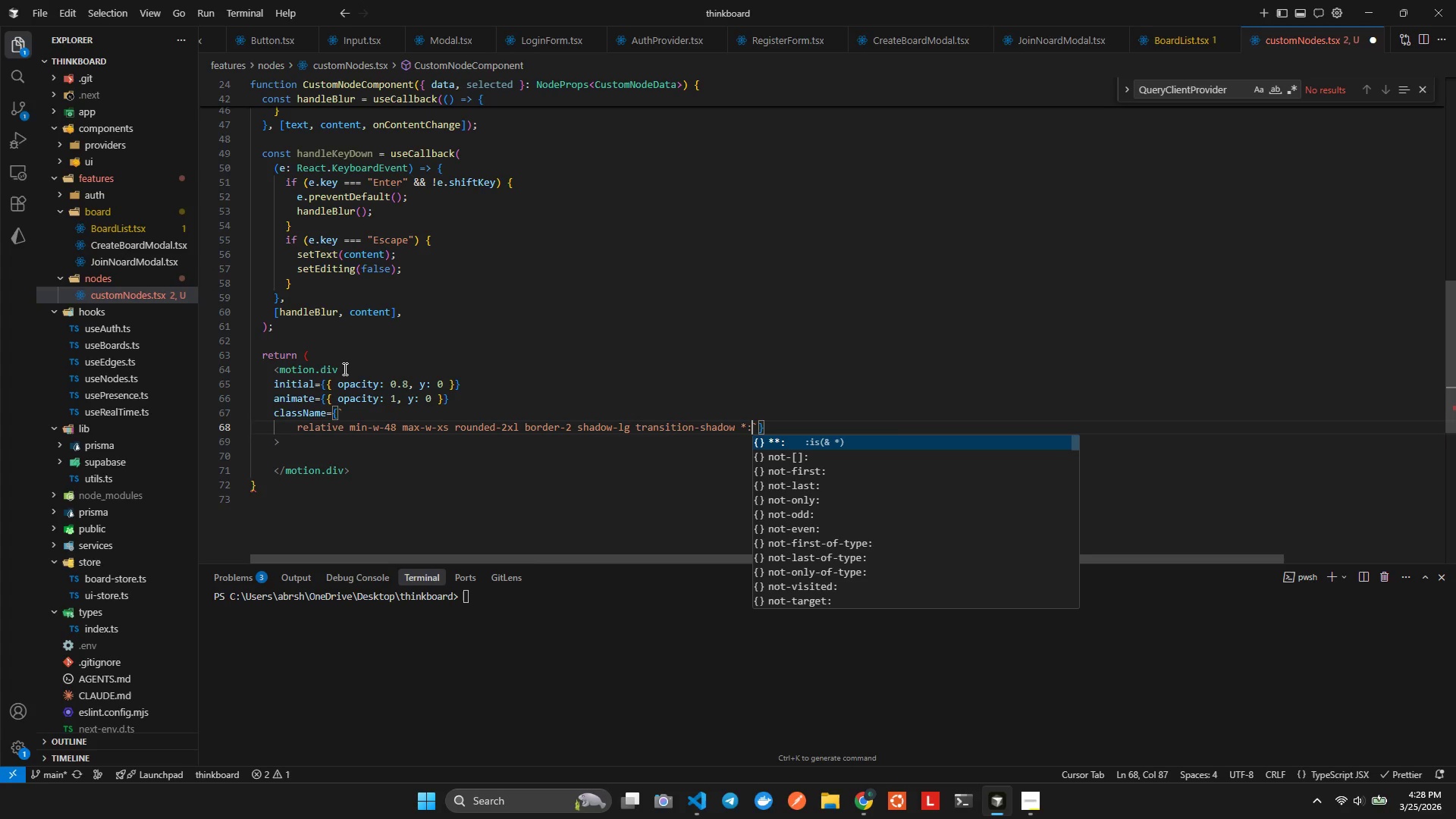 
key(Enter)
 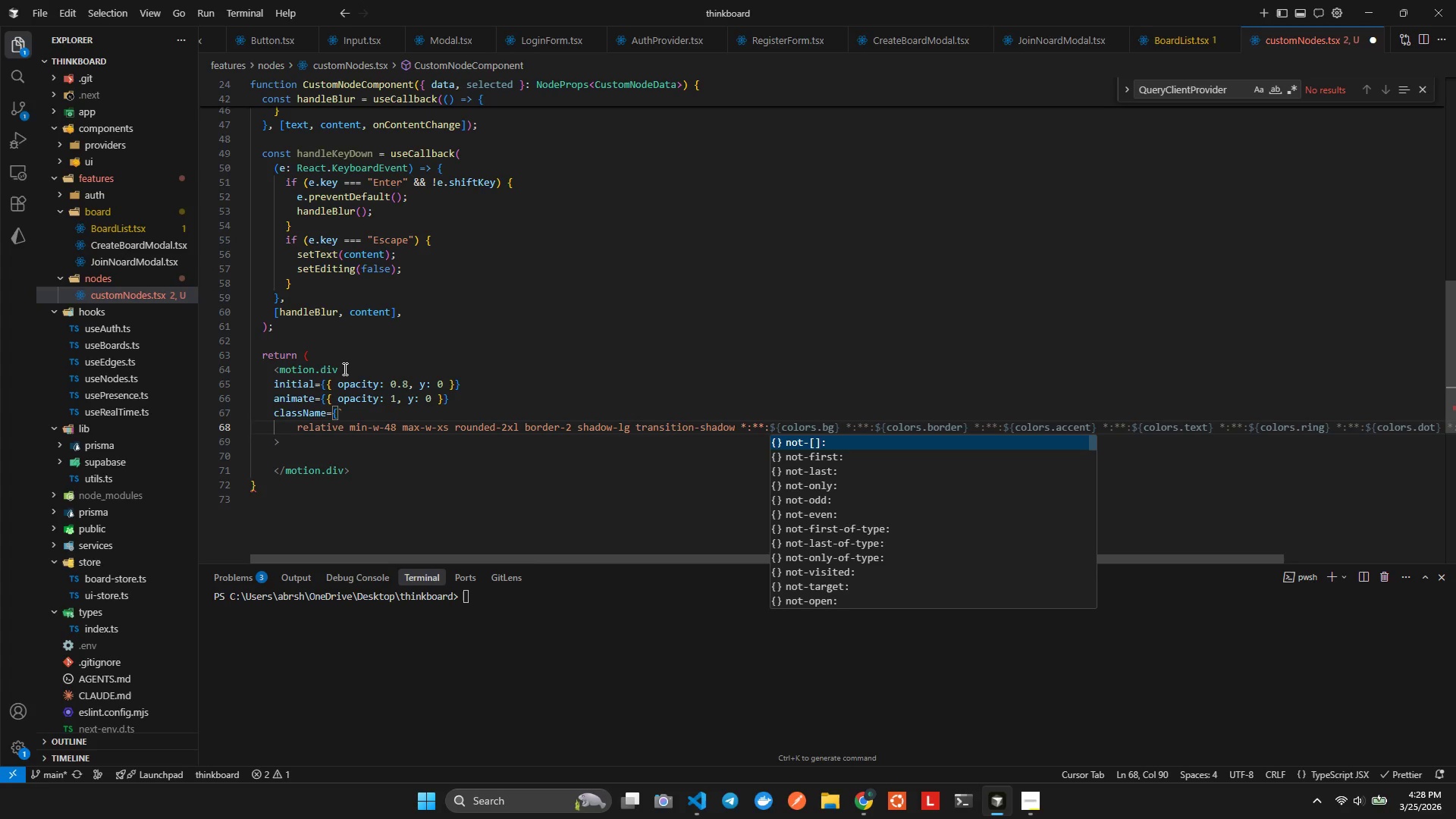 
key(Backspace)
 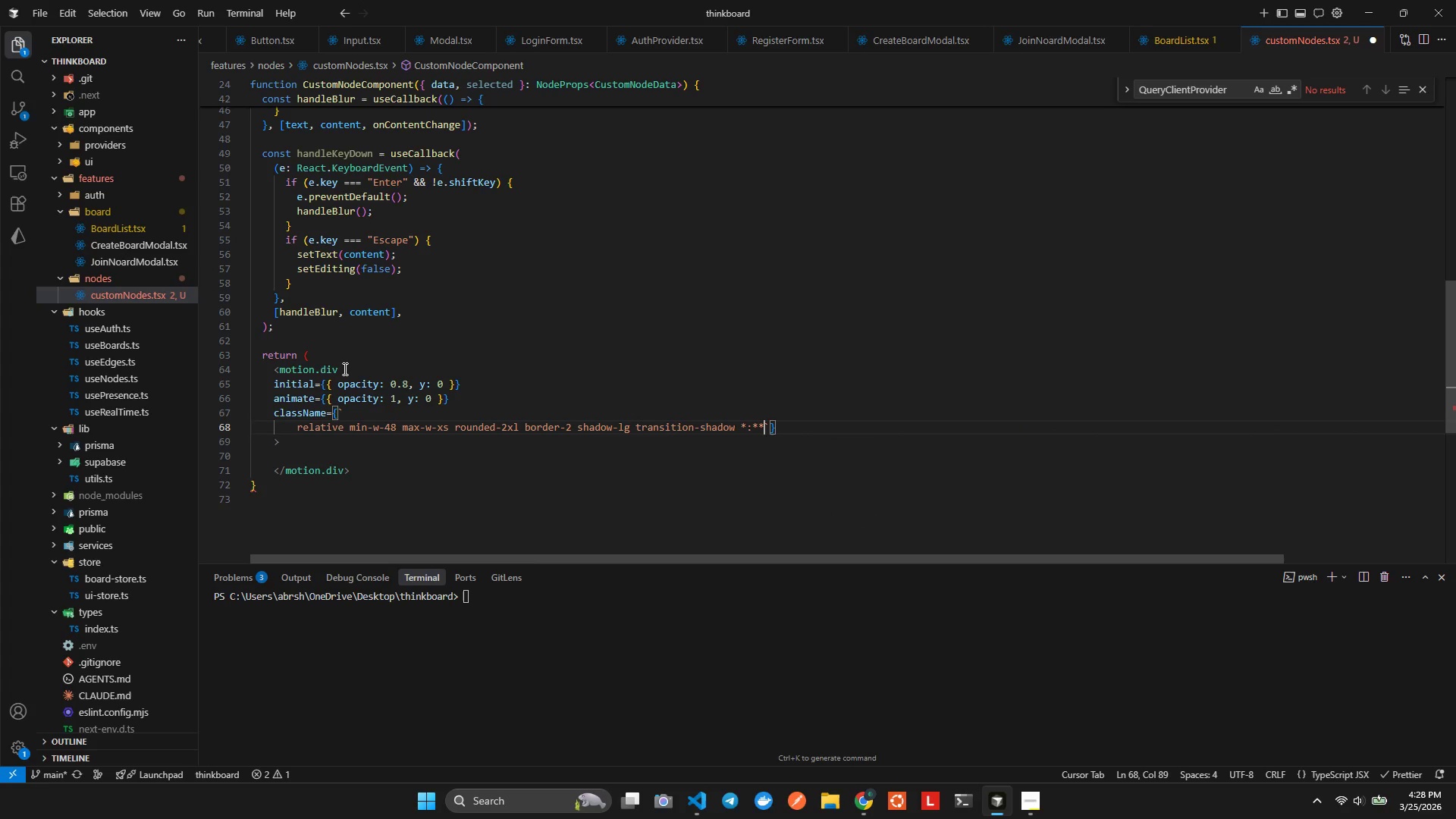 
key(Backspace)
 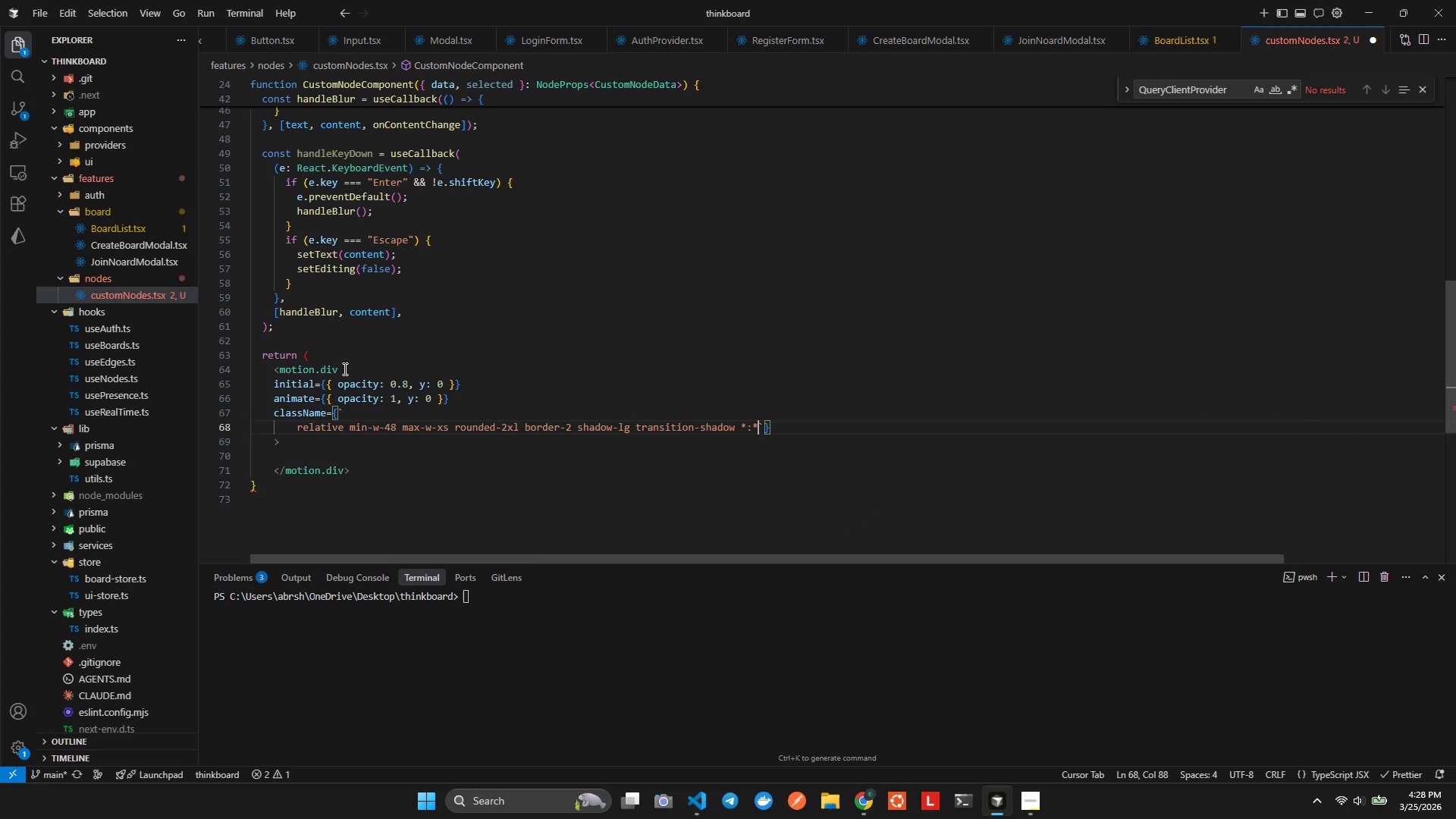 
key(Backspace)
 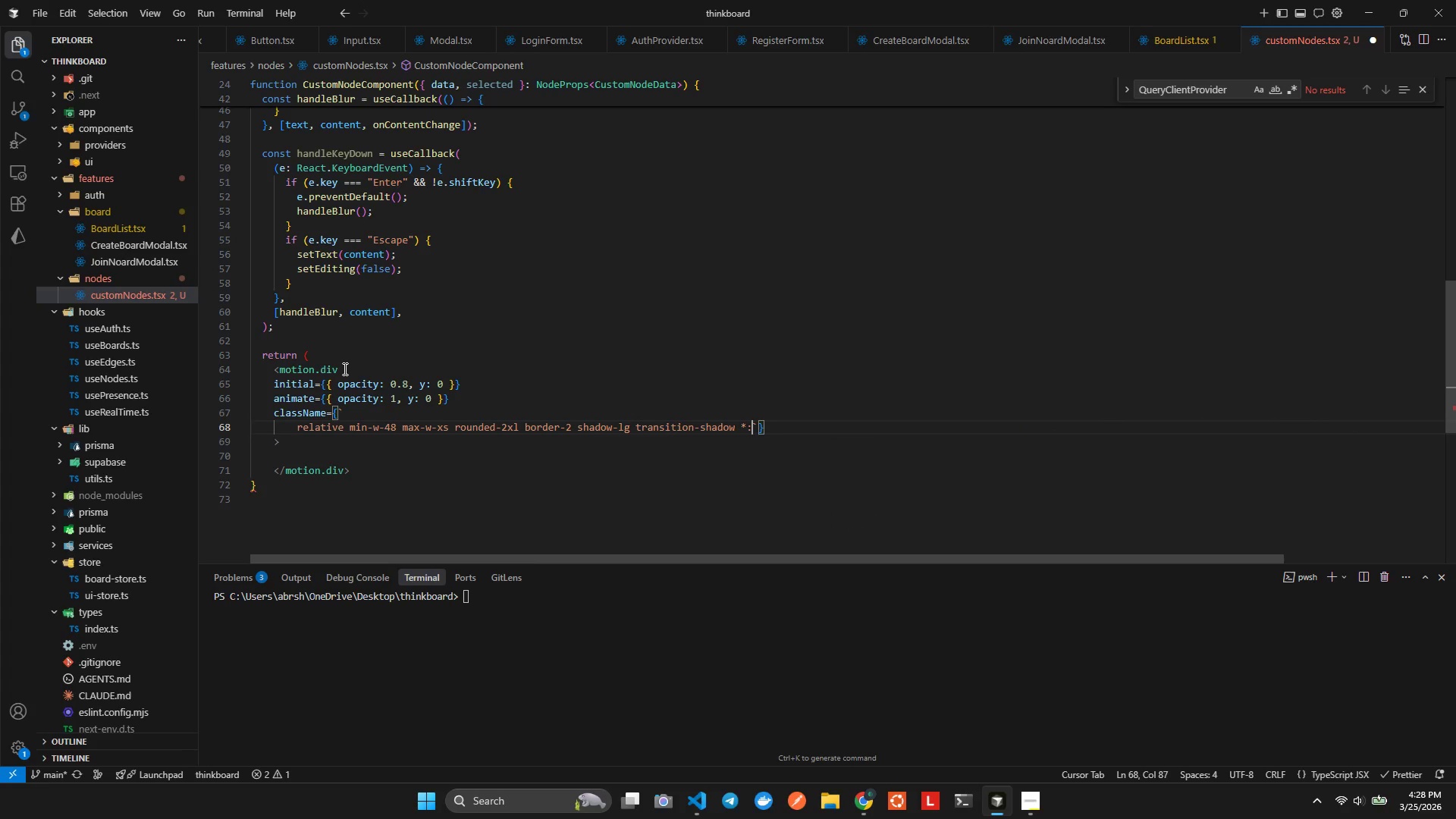 
key(Backspace)
 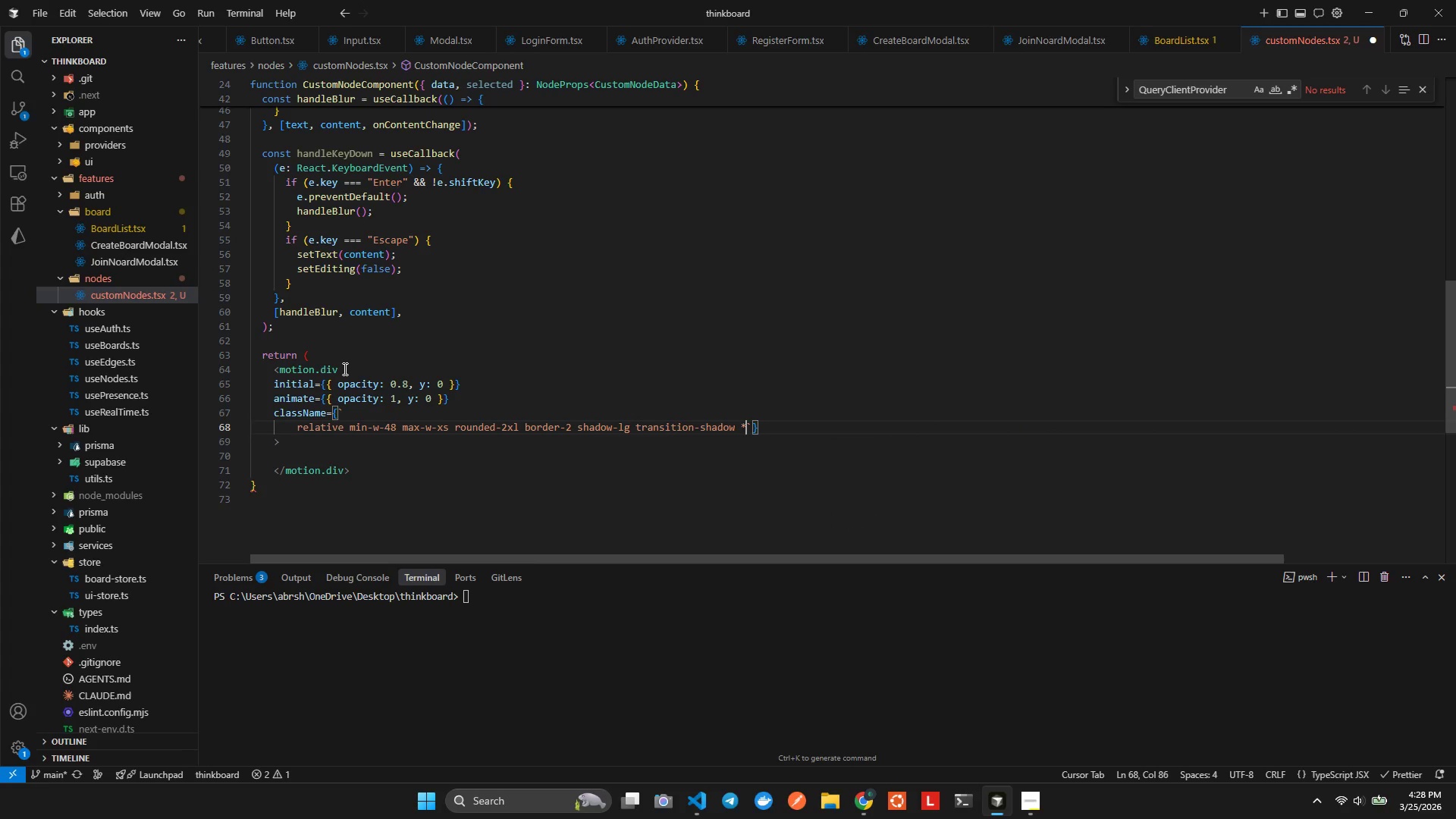 
key(Backspace)
 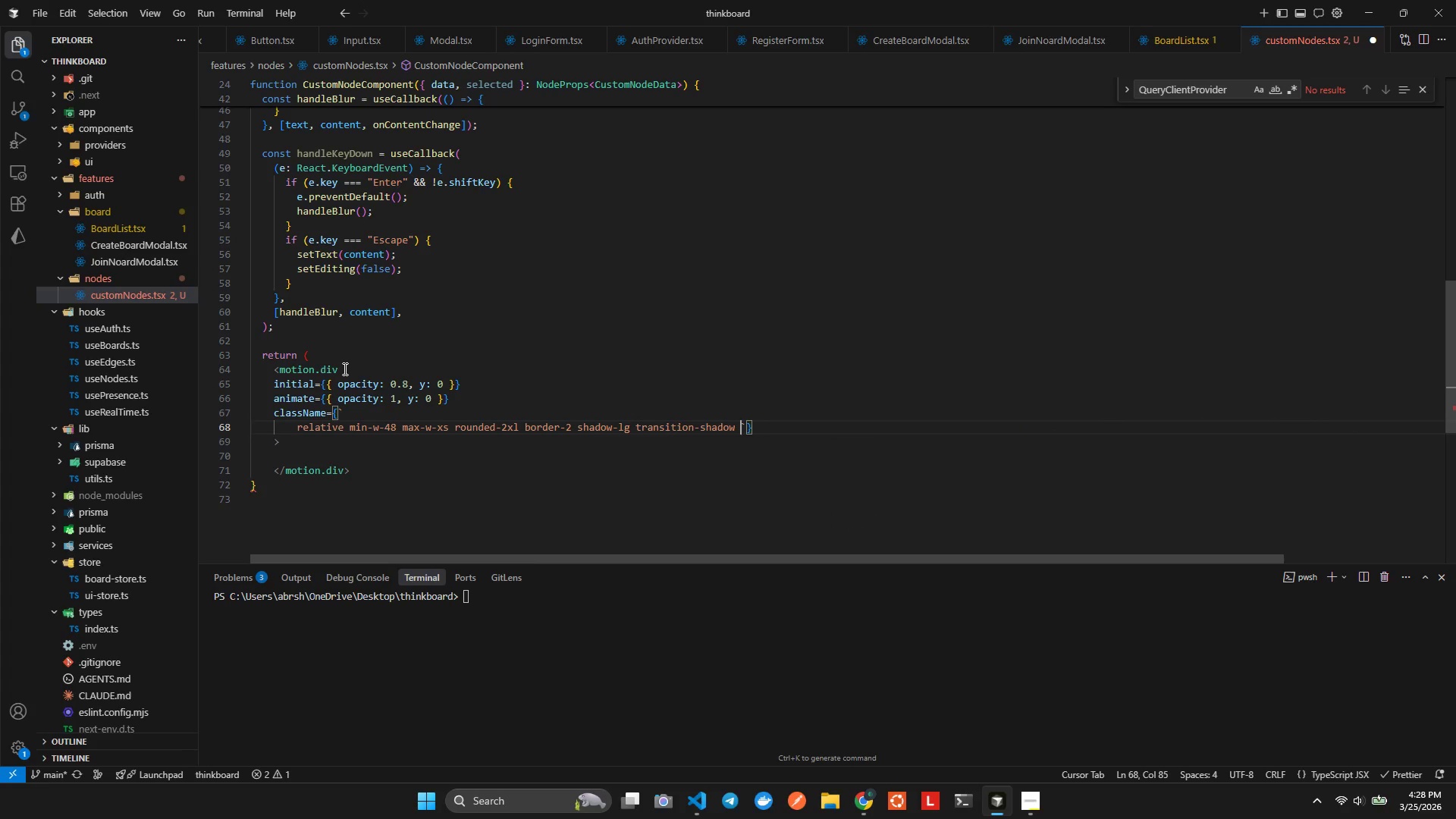 
key(Backspace)
 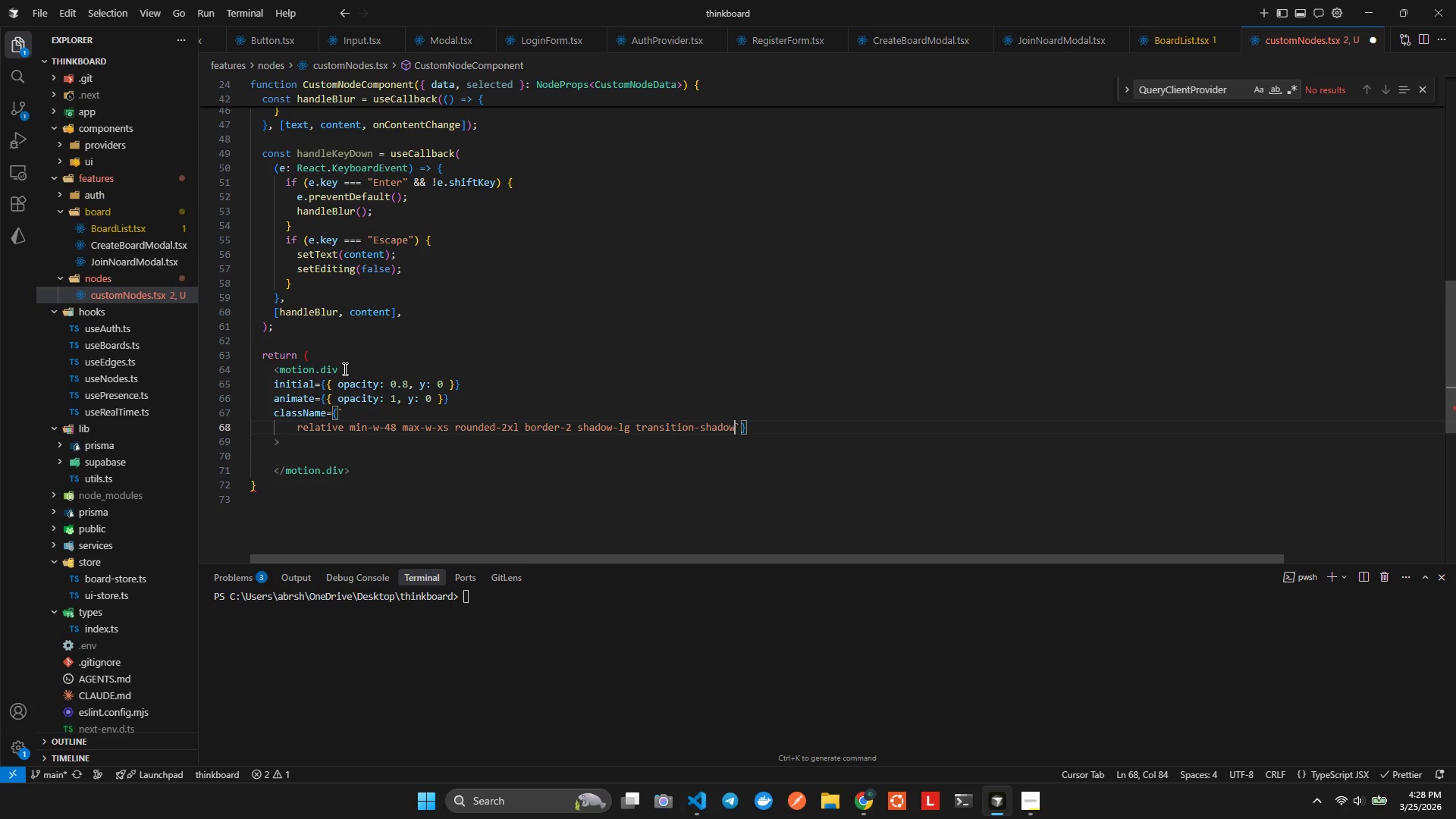 
key(Enter)
 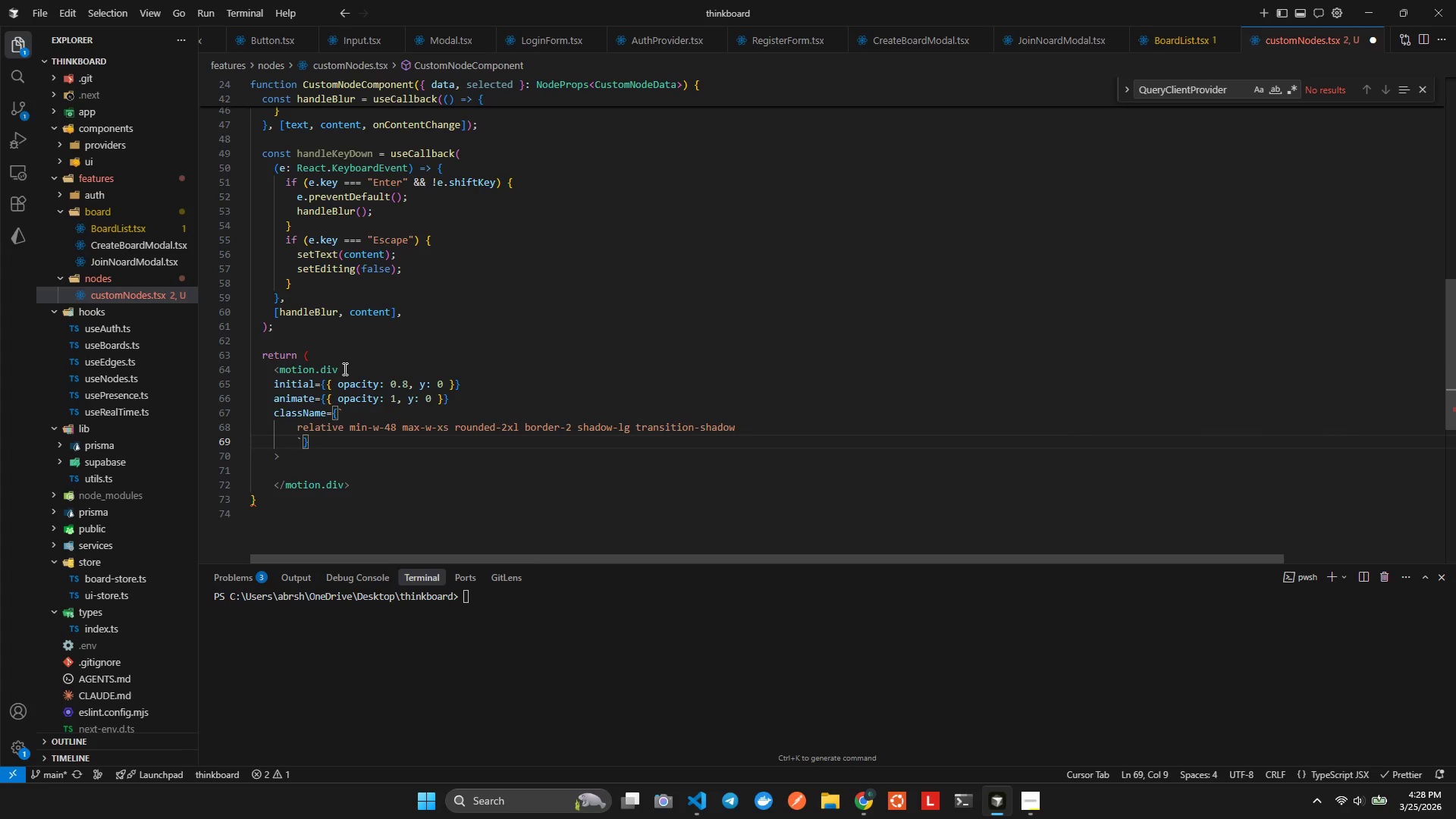 
key(Enter)
 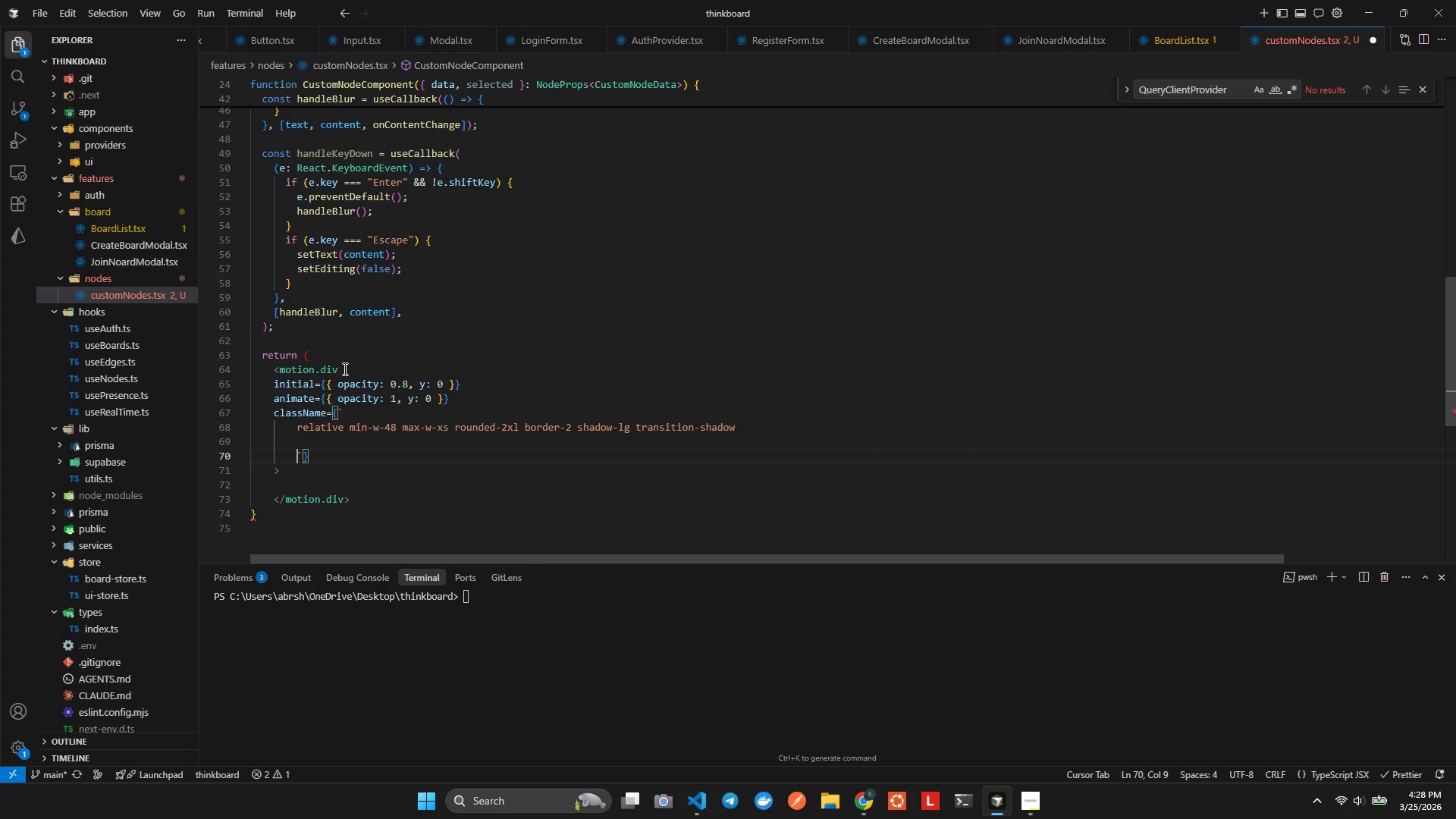 
key(ArrowUp)
 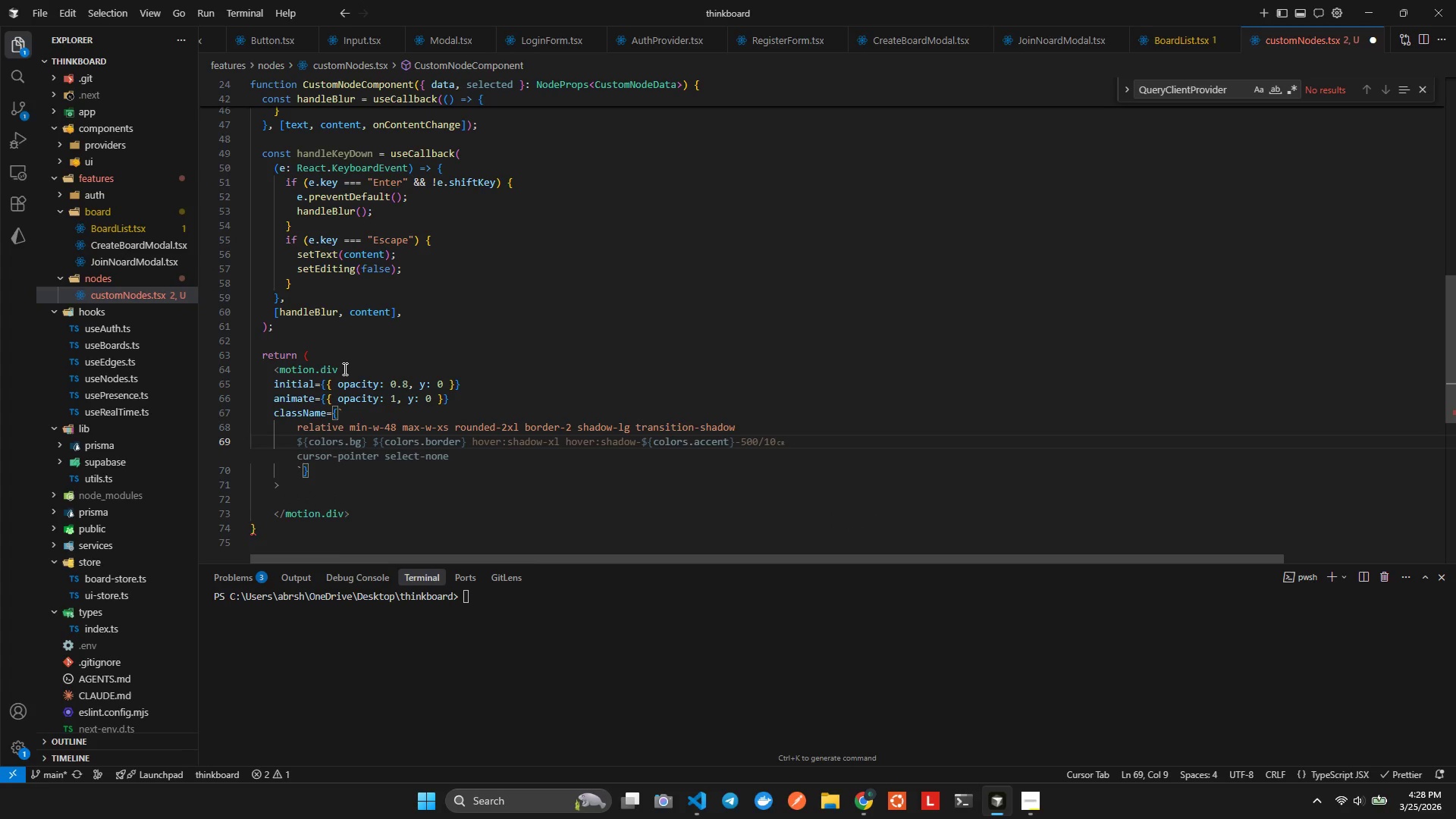 
type($P)
key(Backspace)
type({)
key(Tab)
 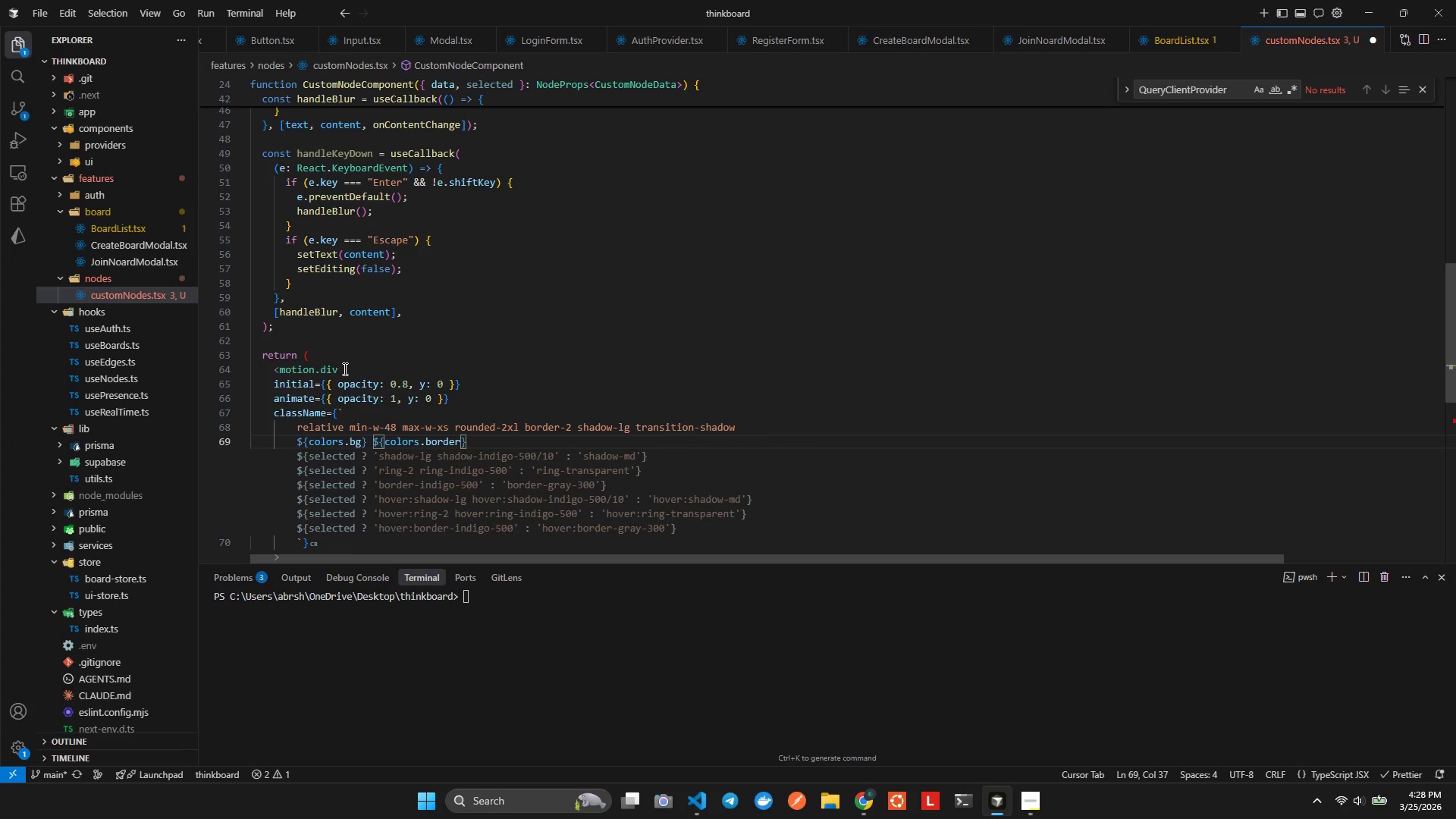 
key(Shift+Enter)
 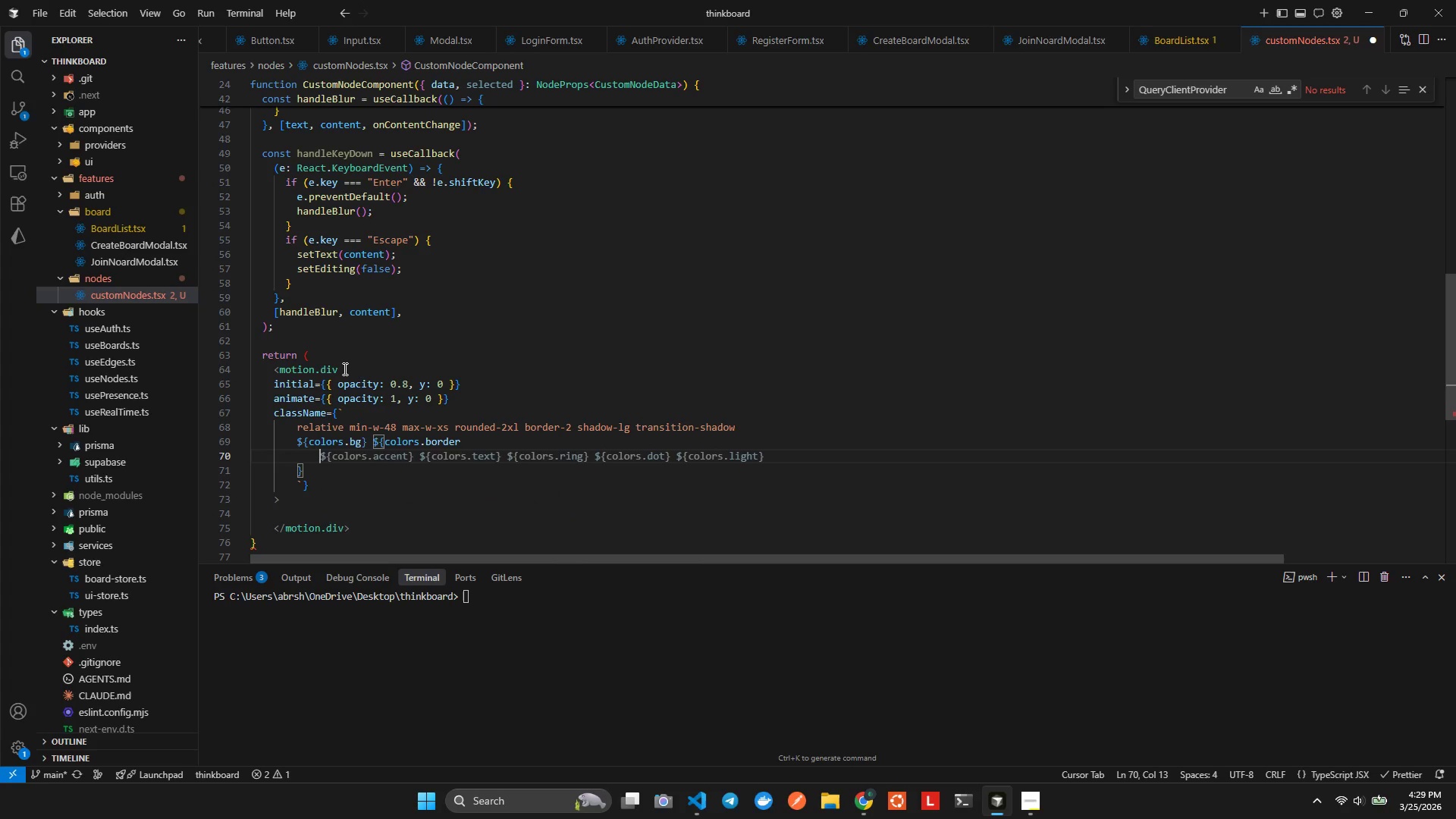 
hold_key(key=ControlLeft, duration=0.69)
 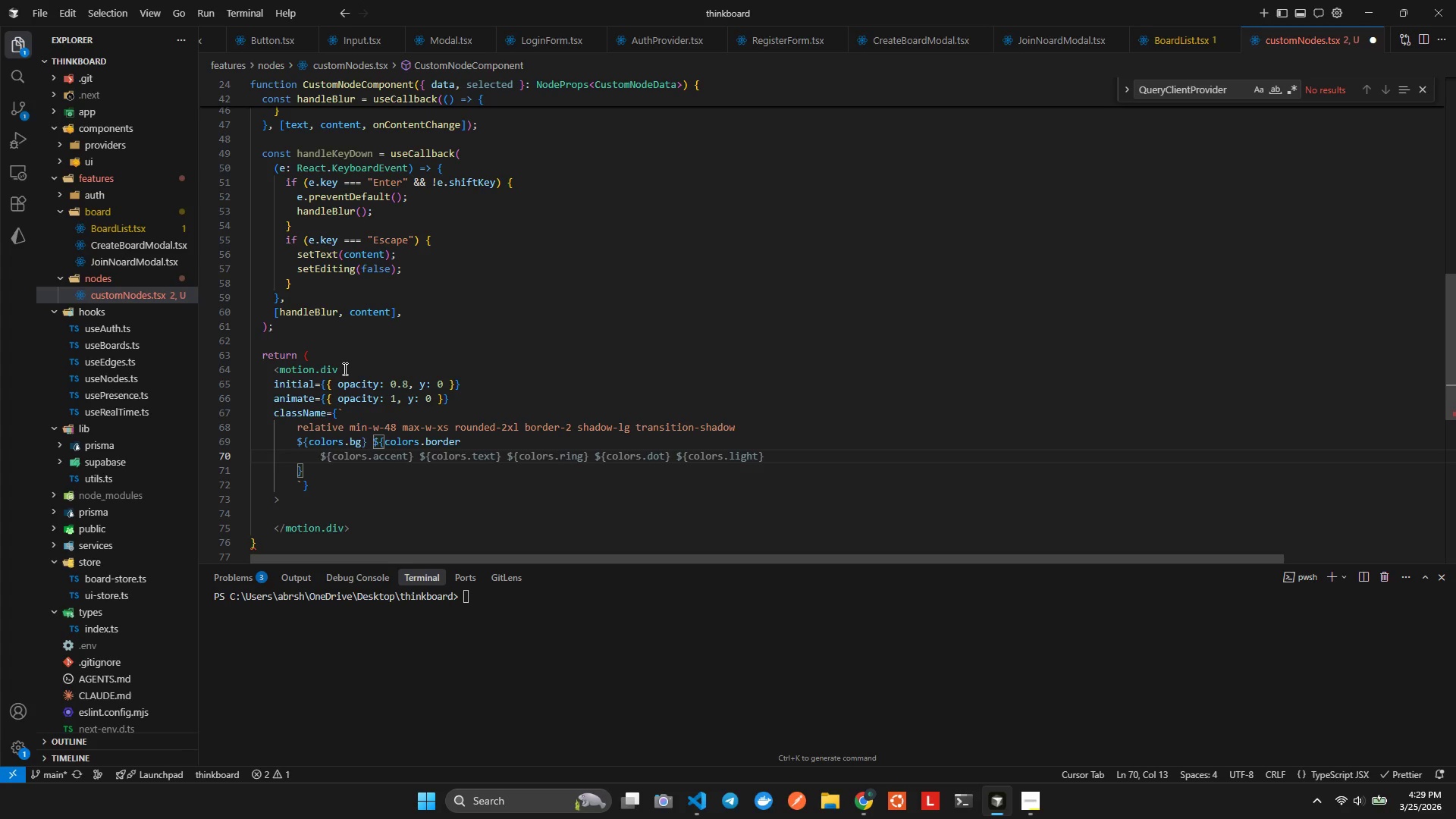 
key(Control+Z)
 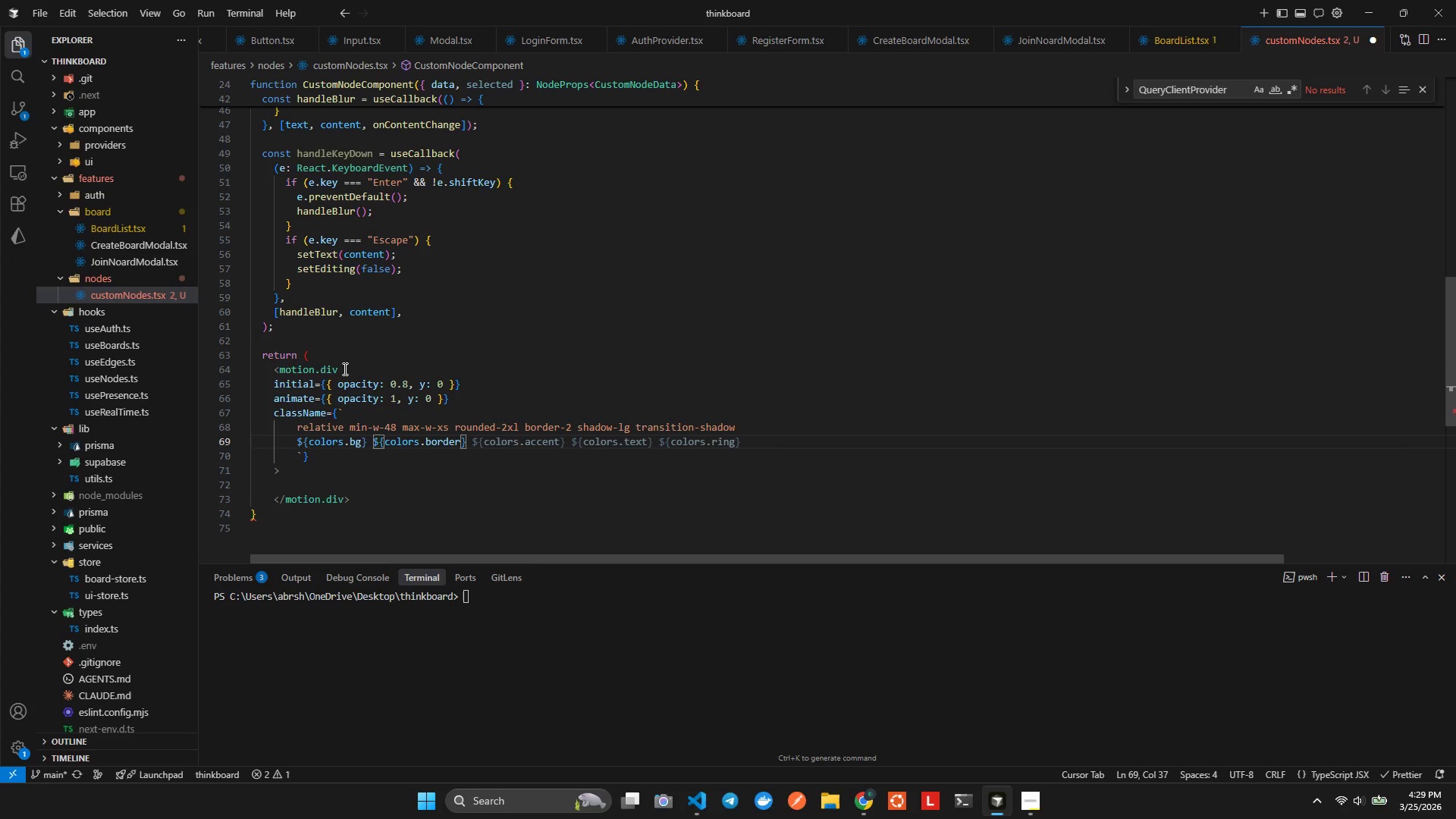 
key(ArrowRight)
 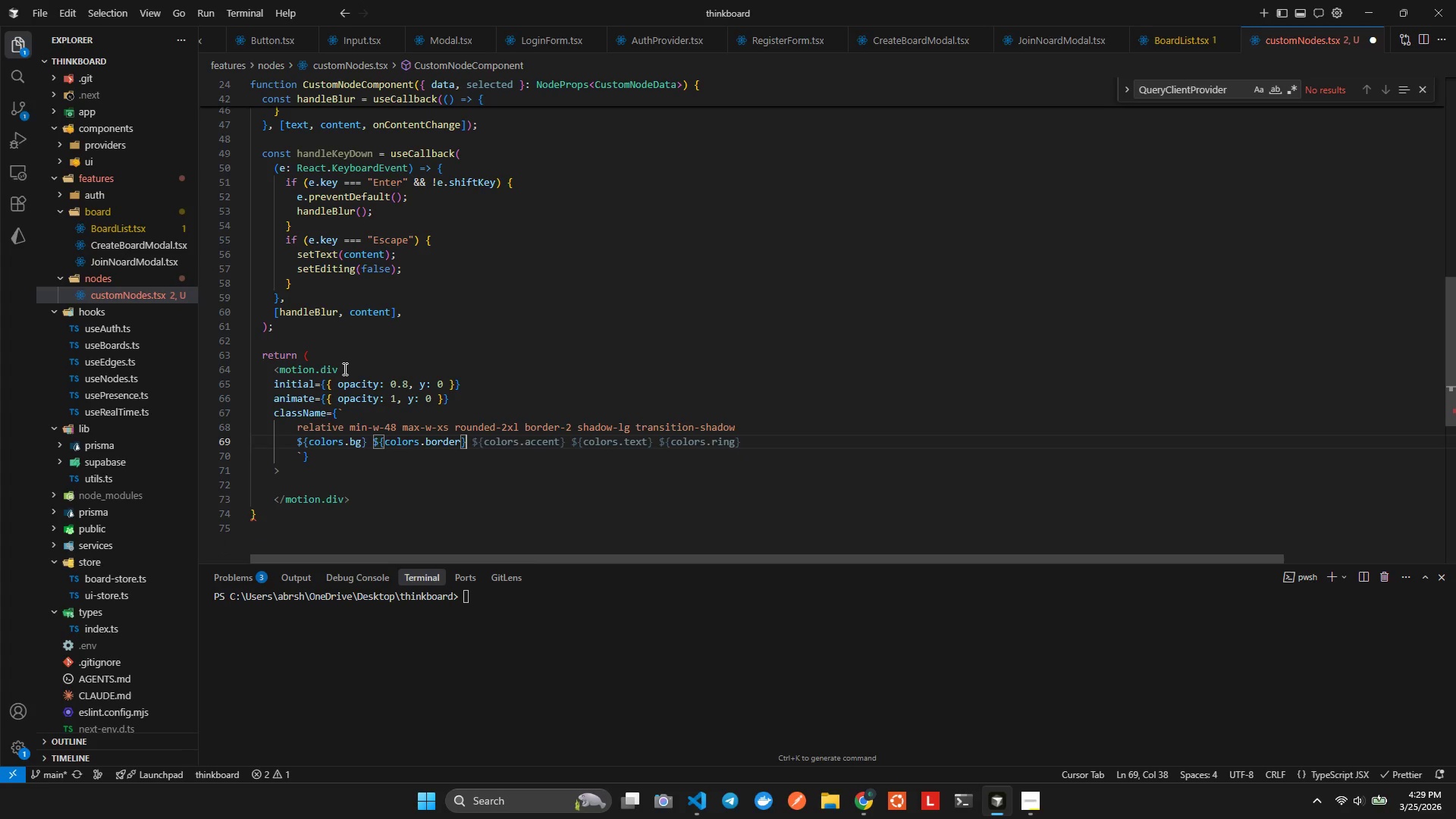 
key(Enter)
 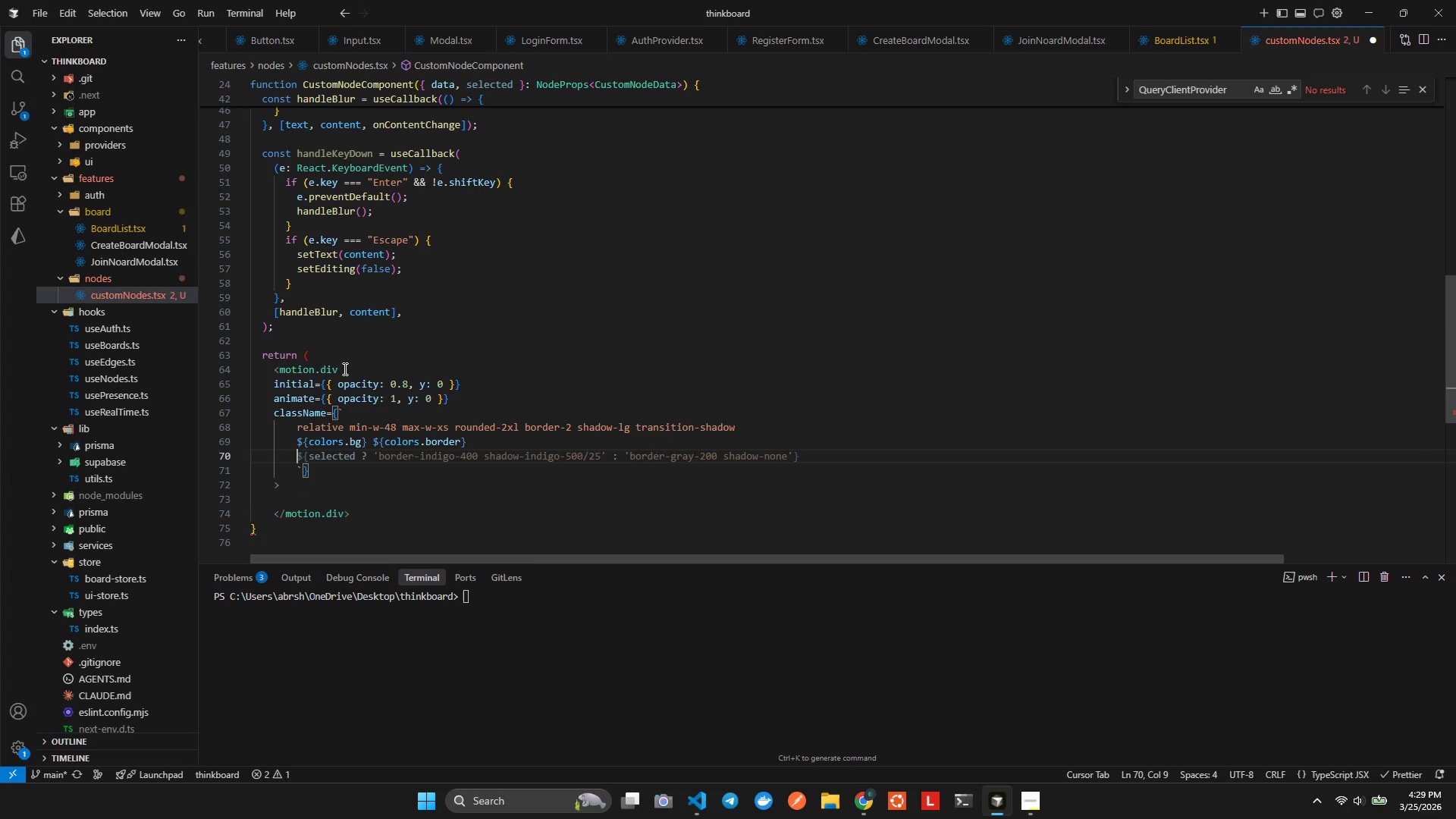 
wait(5.33)
 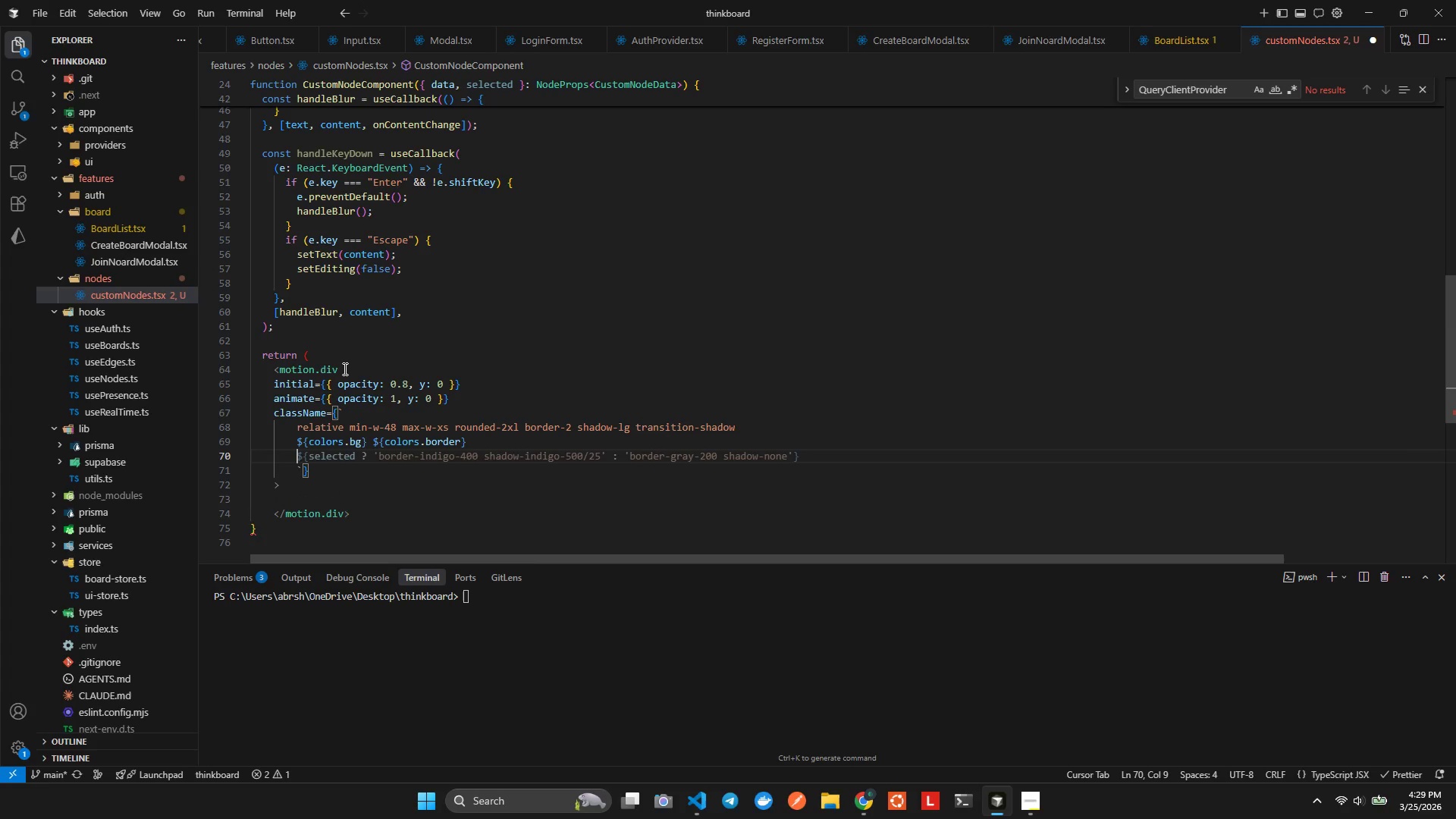 
type(${see)
key(Backspace)
type(l)
 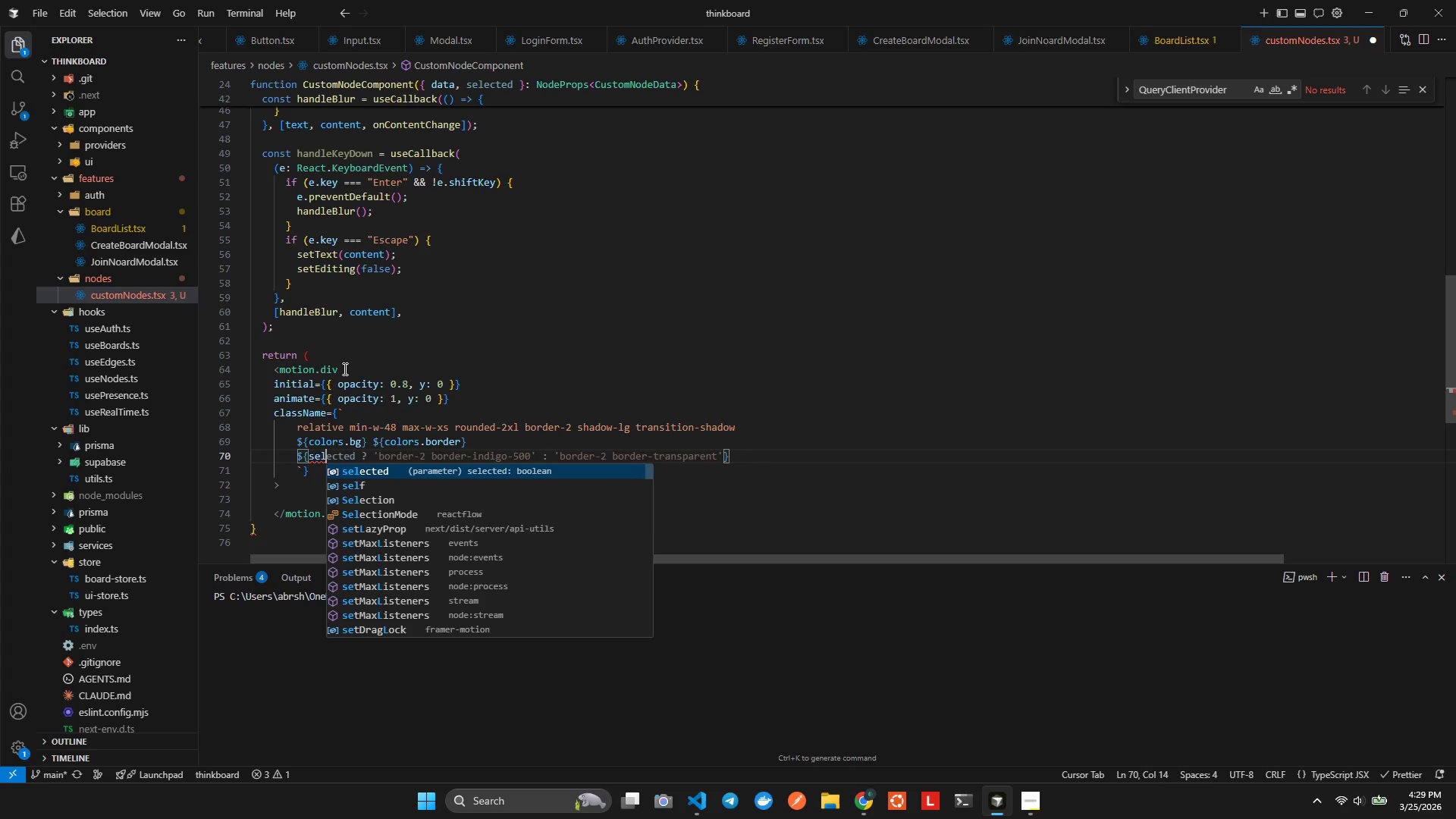 
key(Enter)
 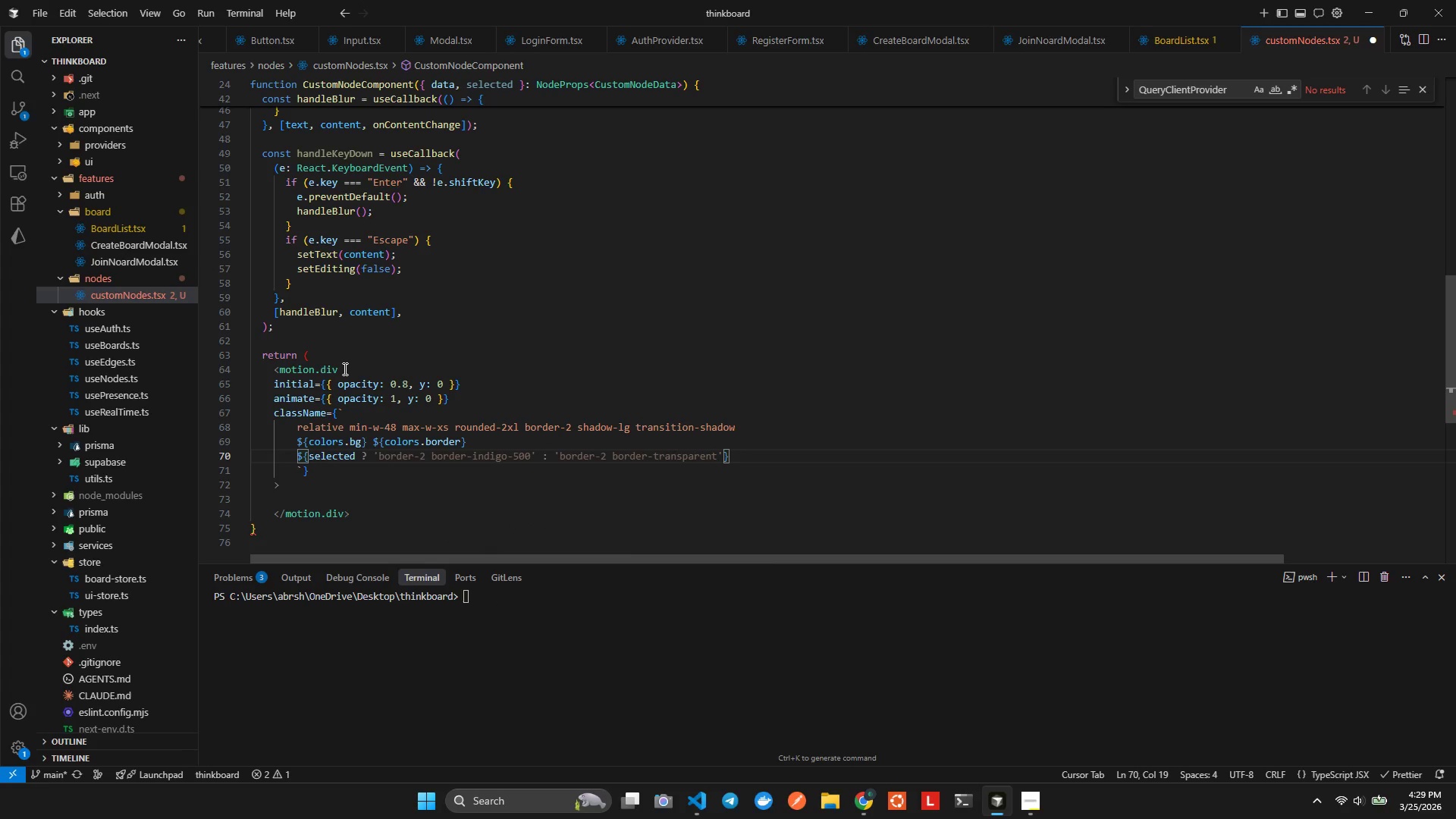 
key(Space)
 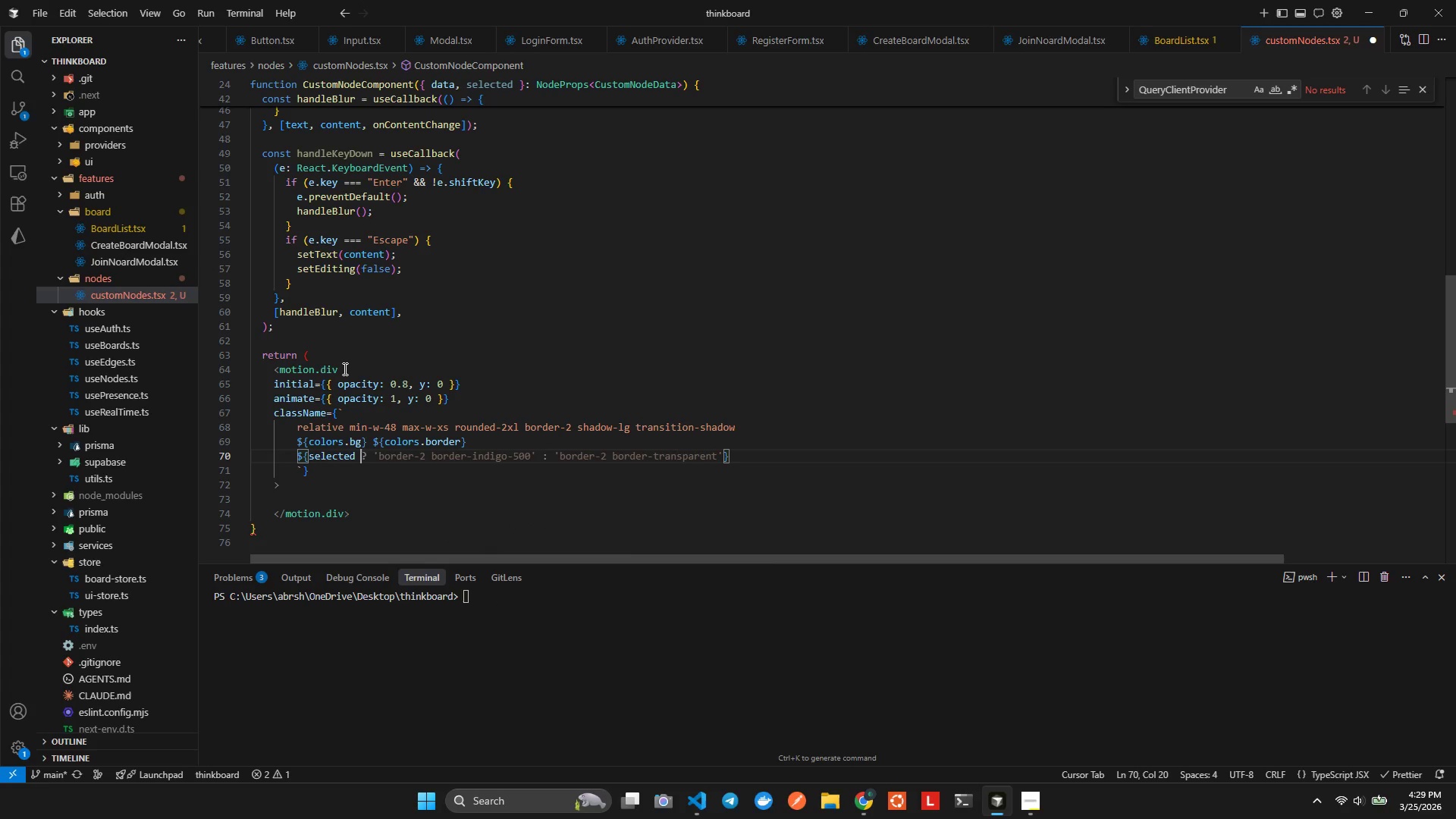 
key(Shift+Slash)
 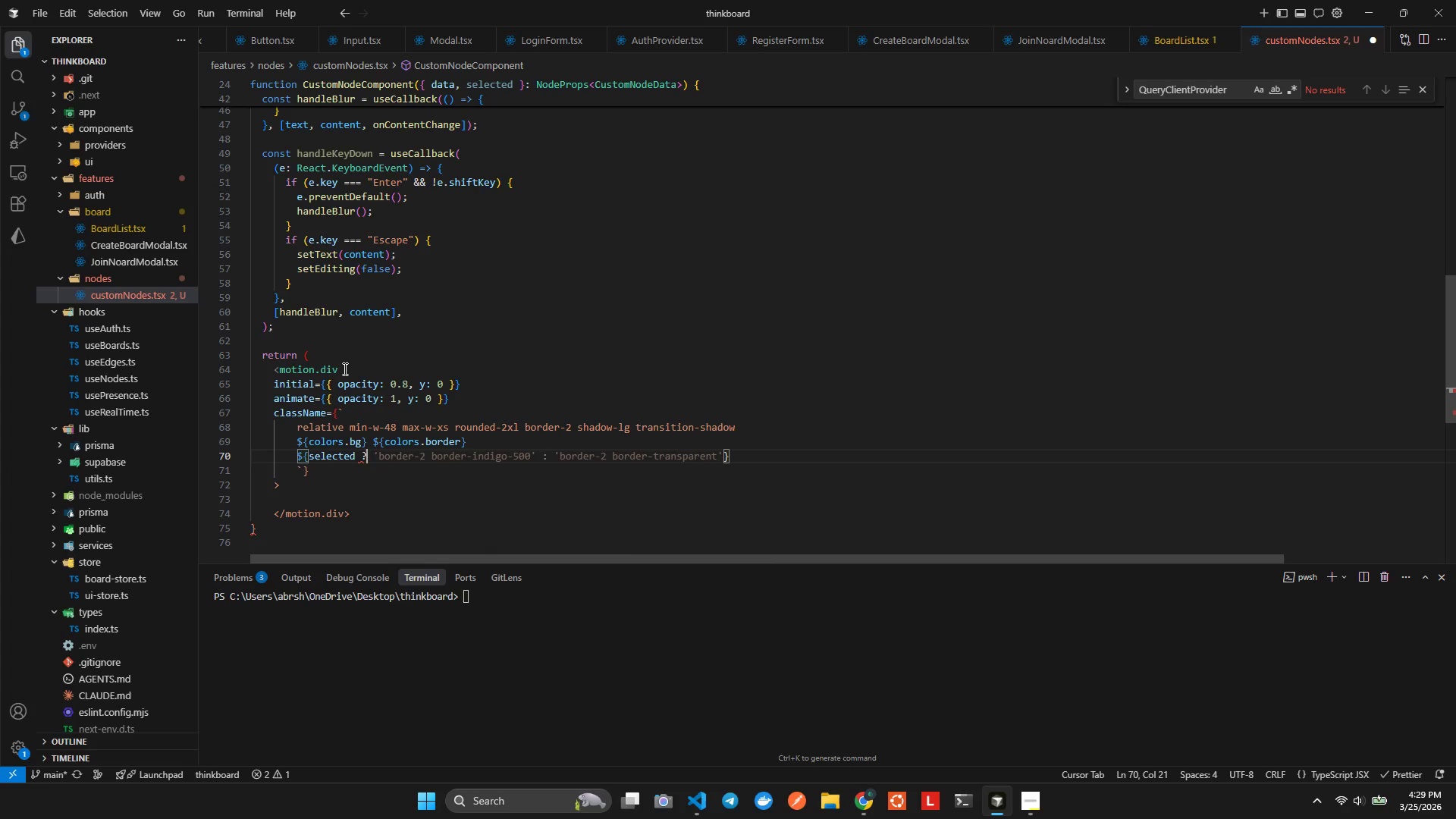 
key(Space)
 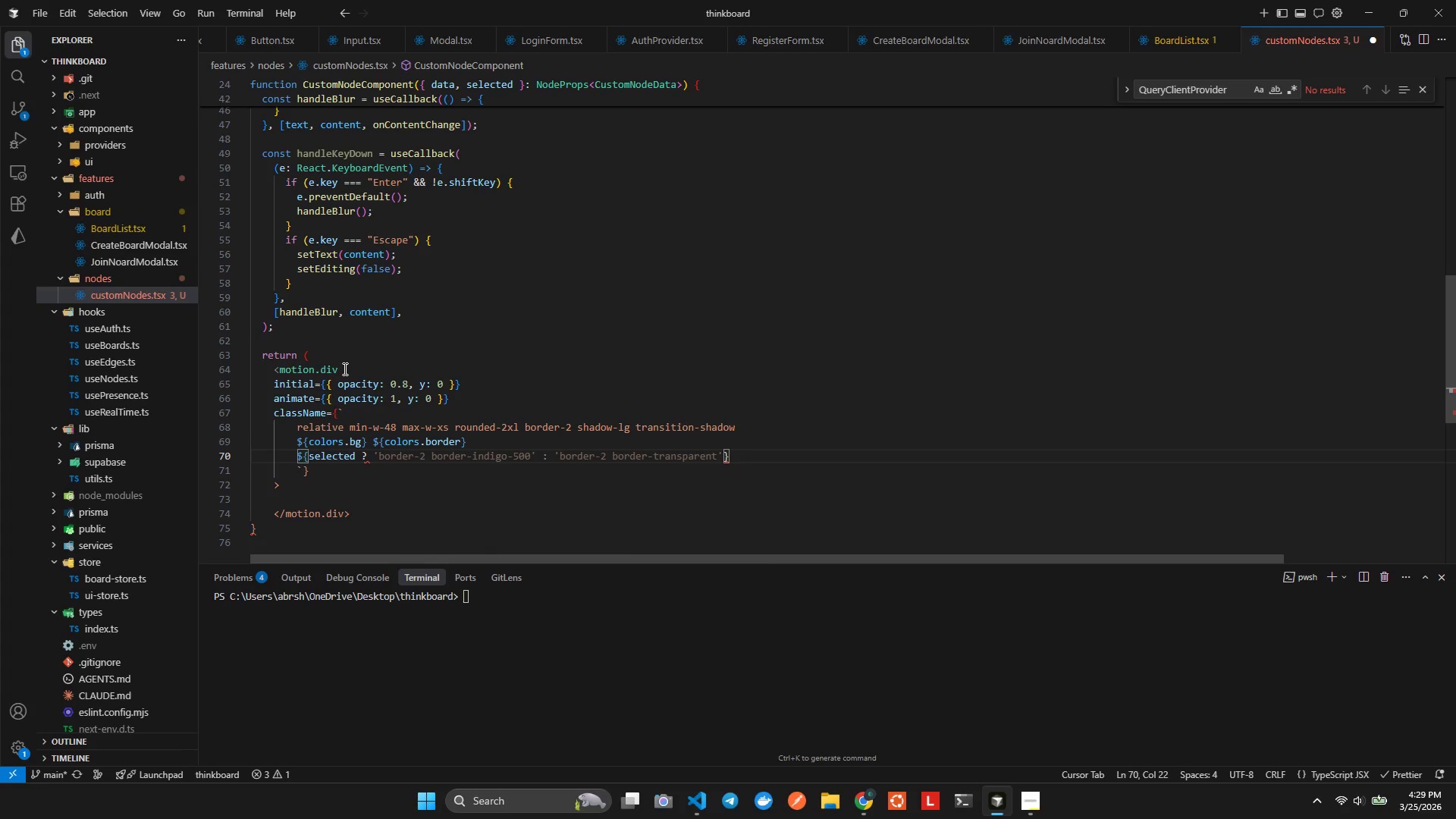 
key(Quote)
 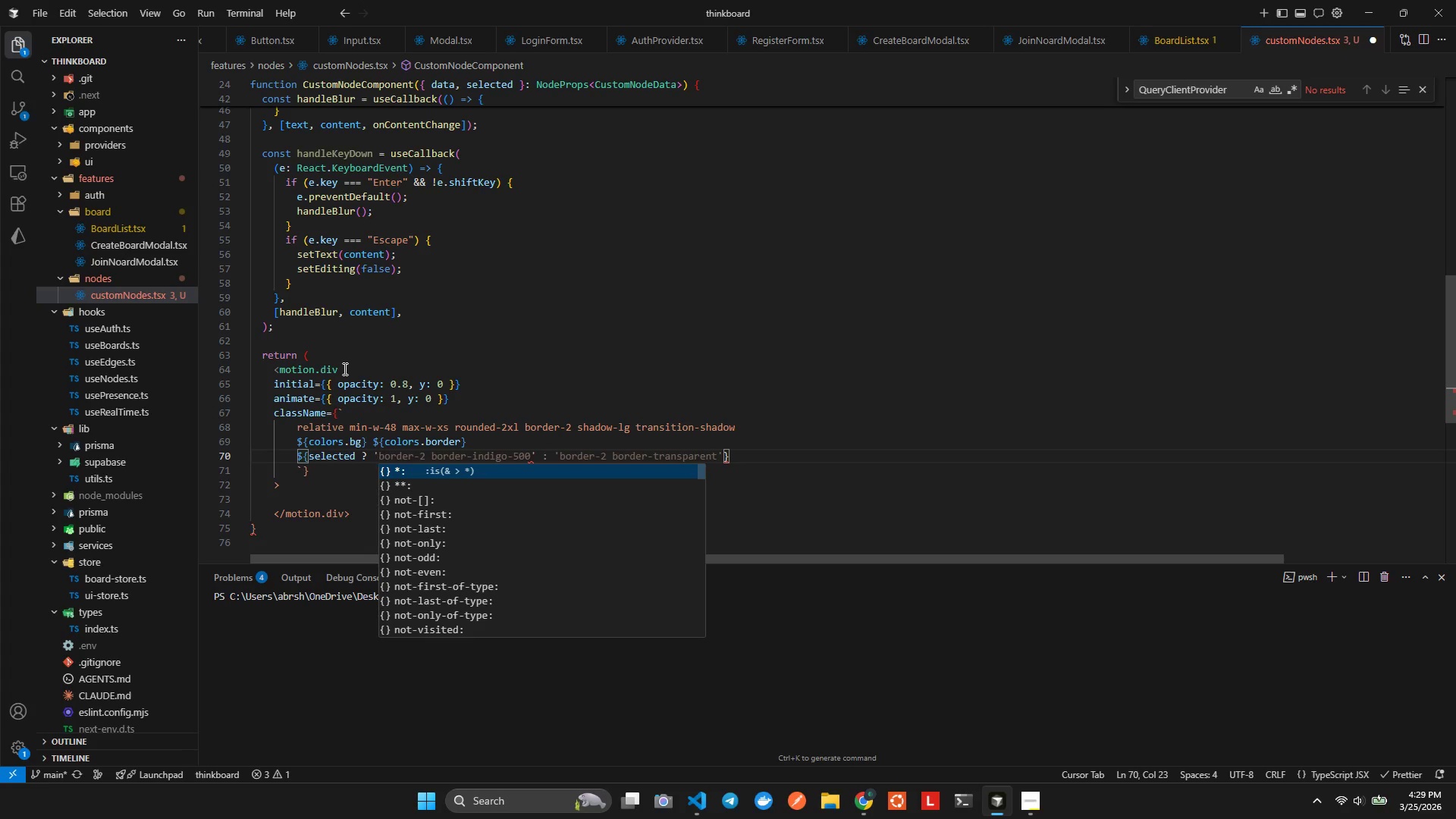 
wait(5.95)
 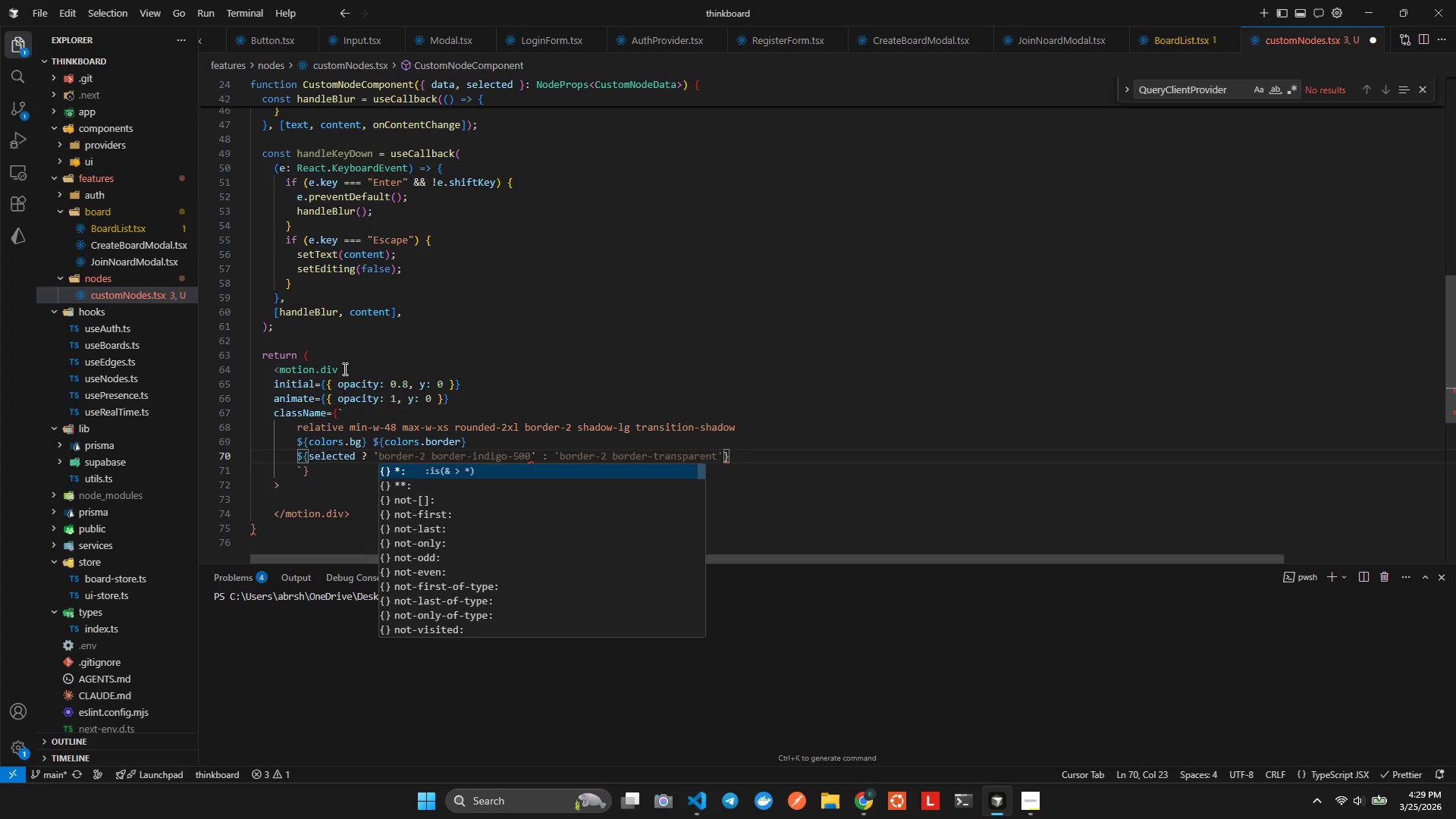 
key(Backspace)
 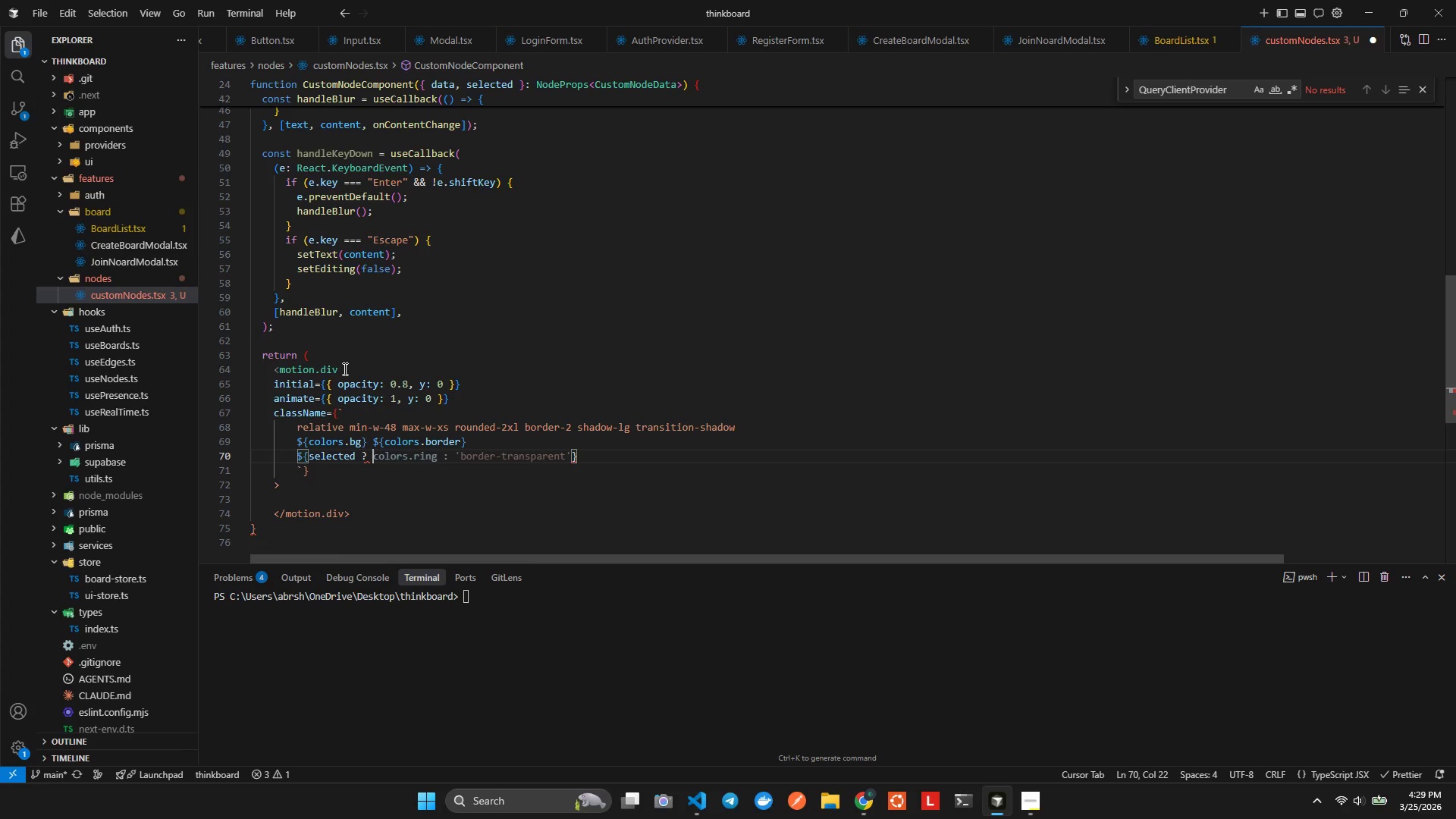 
wait(5.36)
 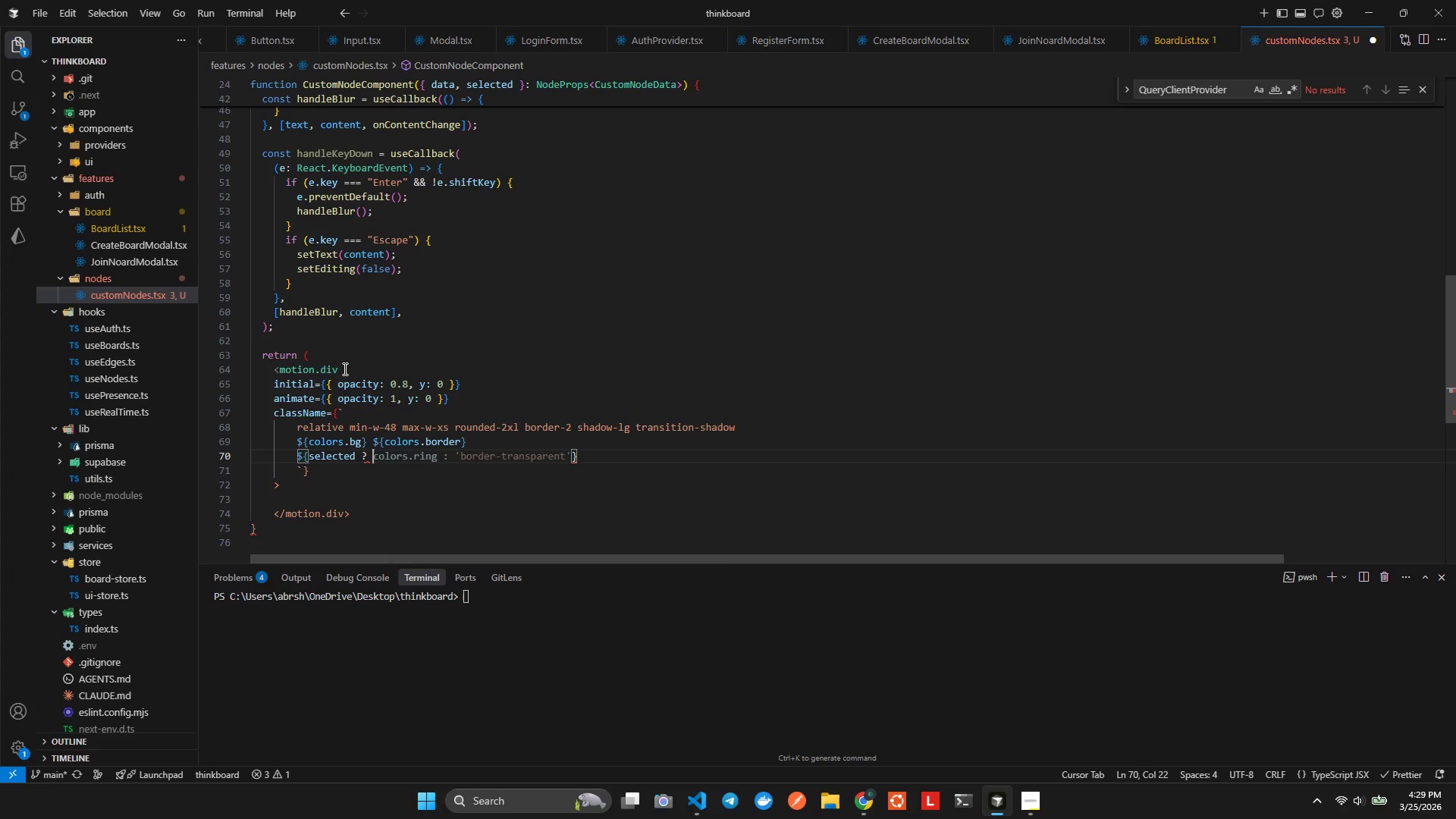 
type(`ring2)
 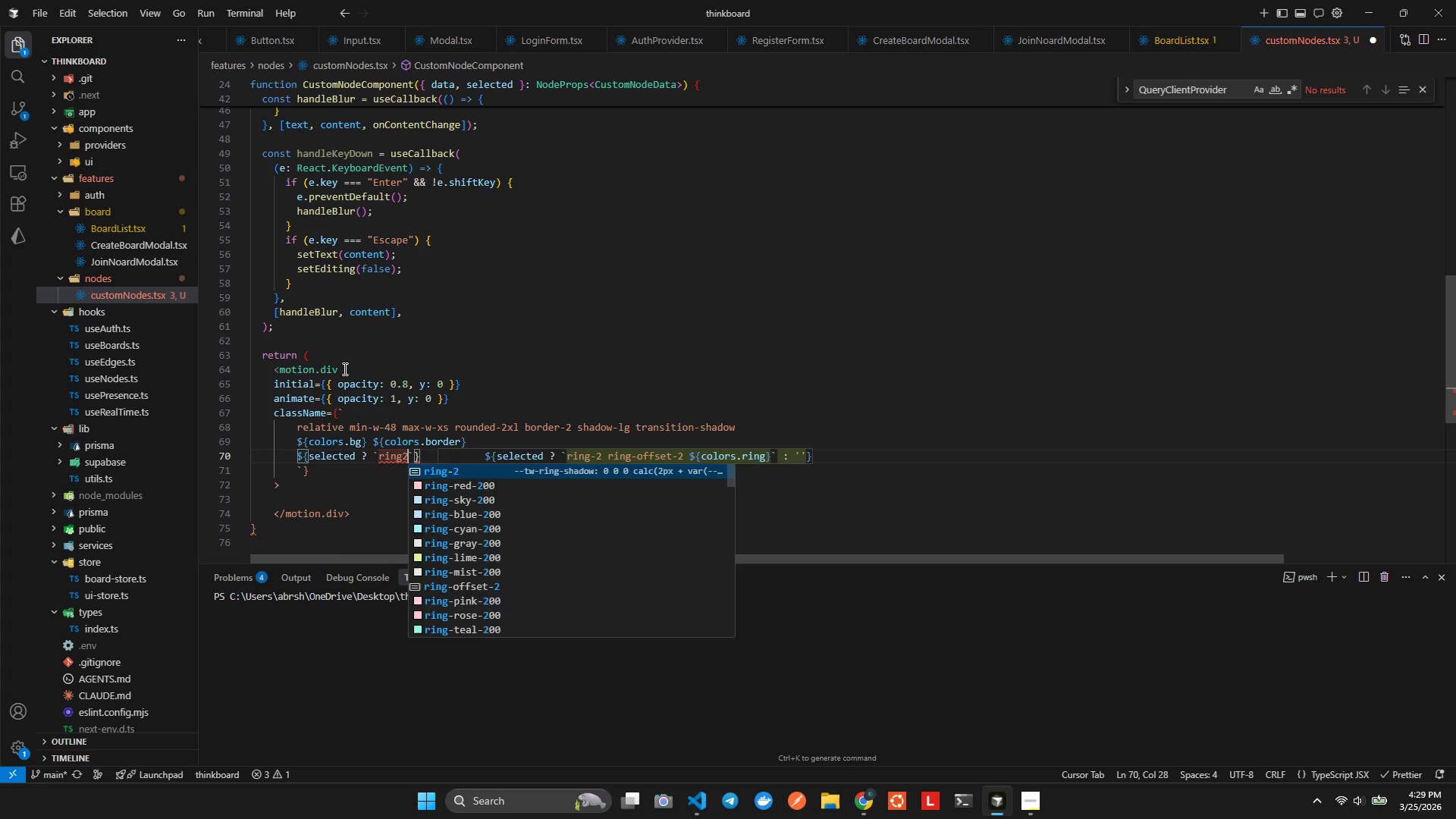 
key(Enter)
 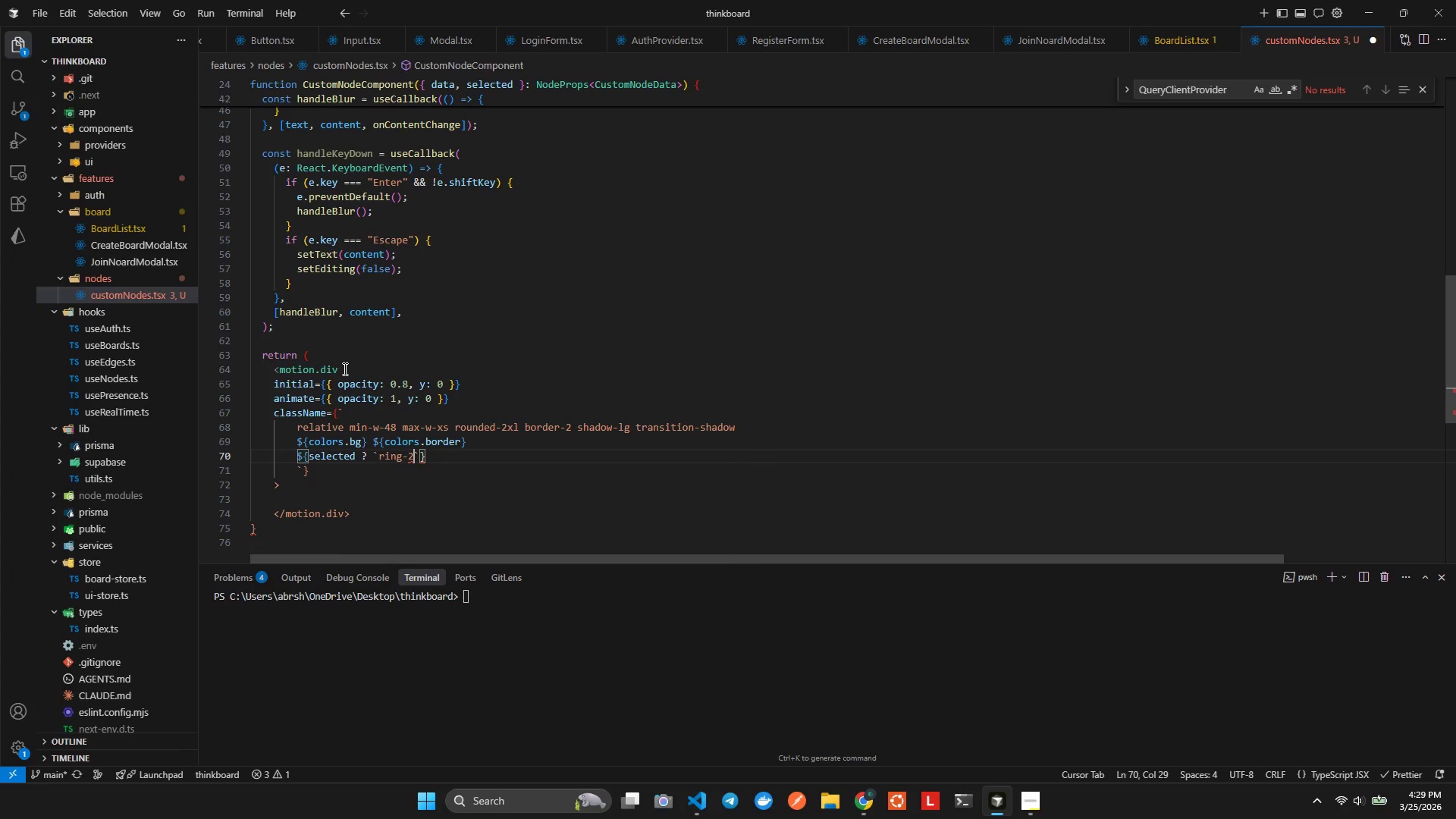 
key(Space)
 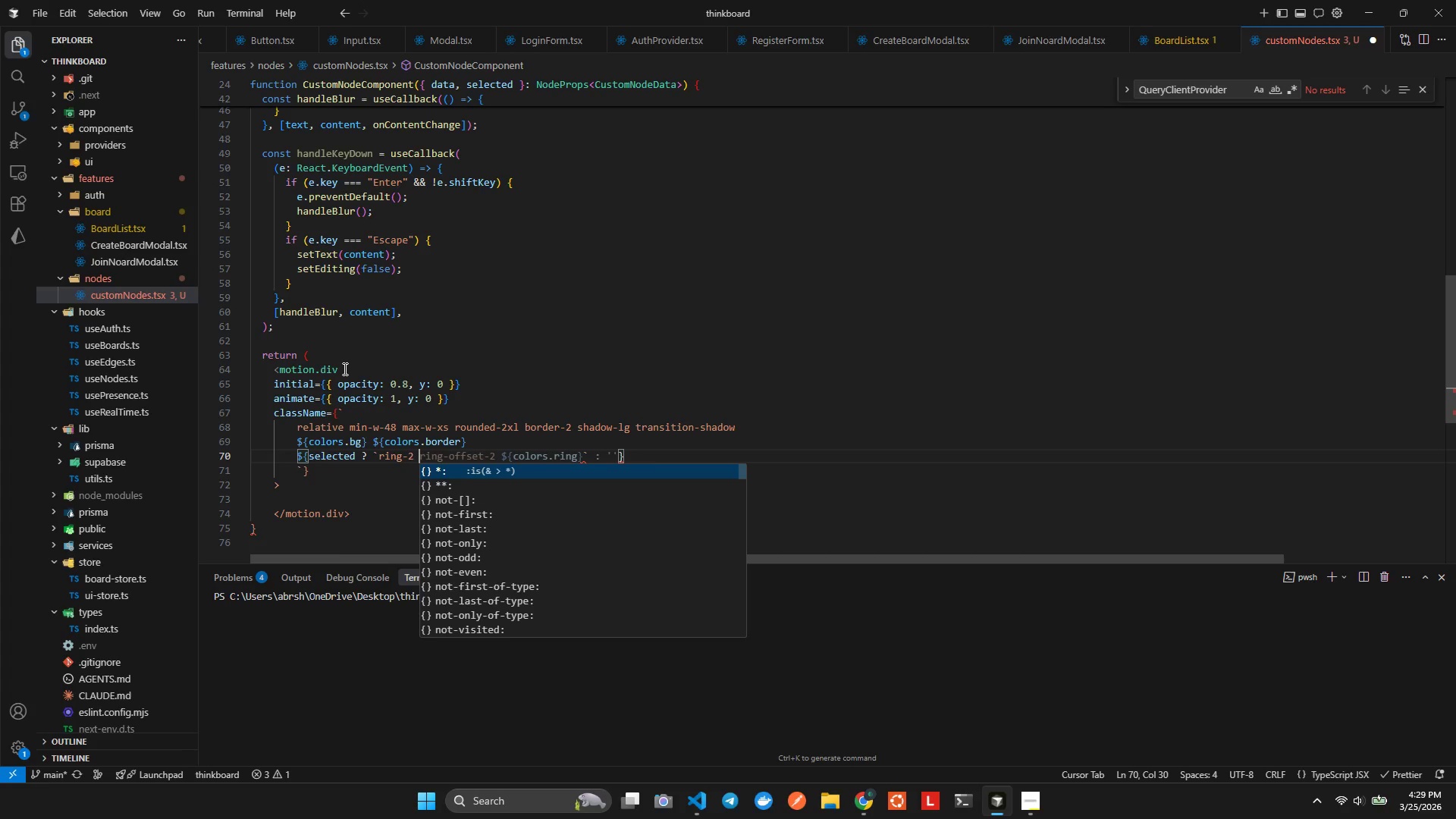 
wait(5.11)
 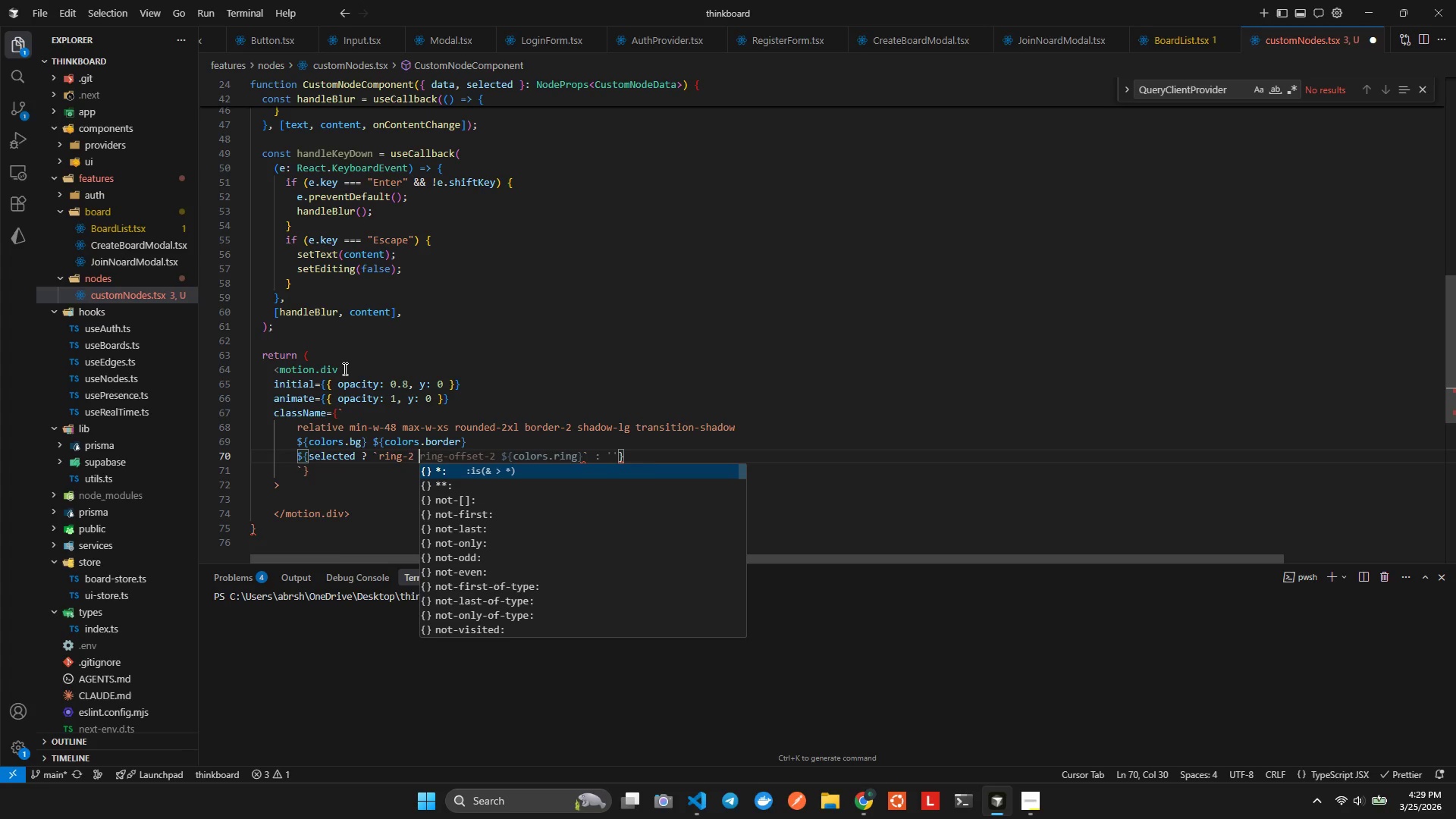 
key(Shift+4)
 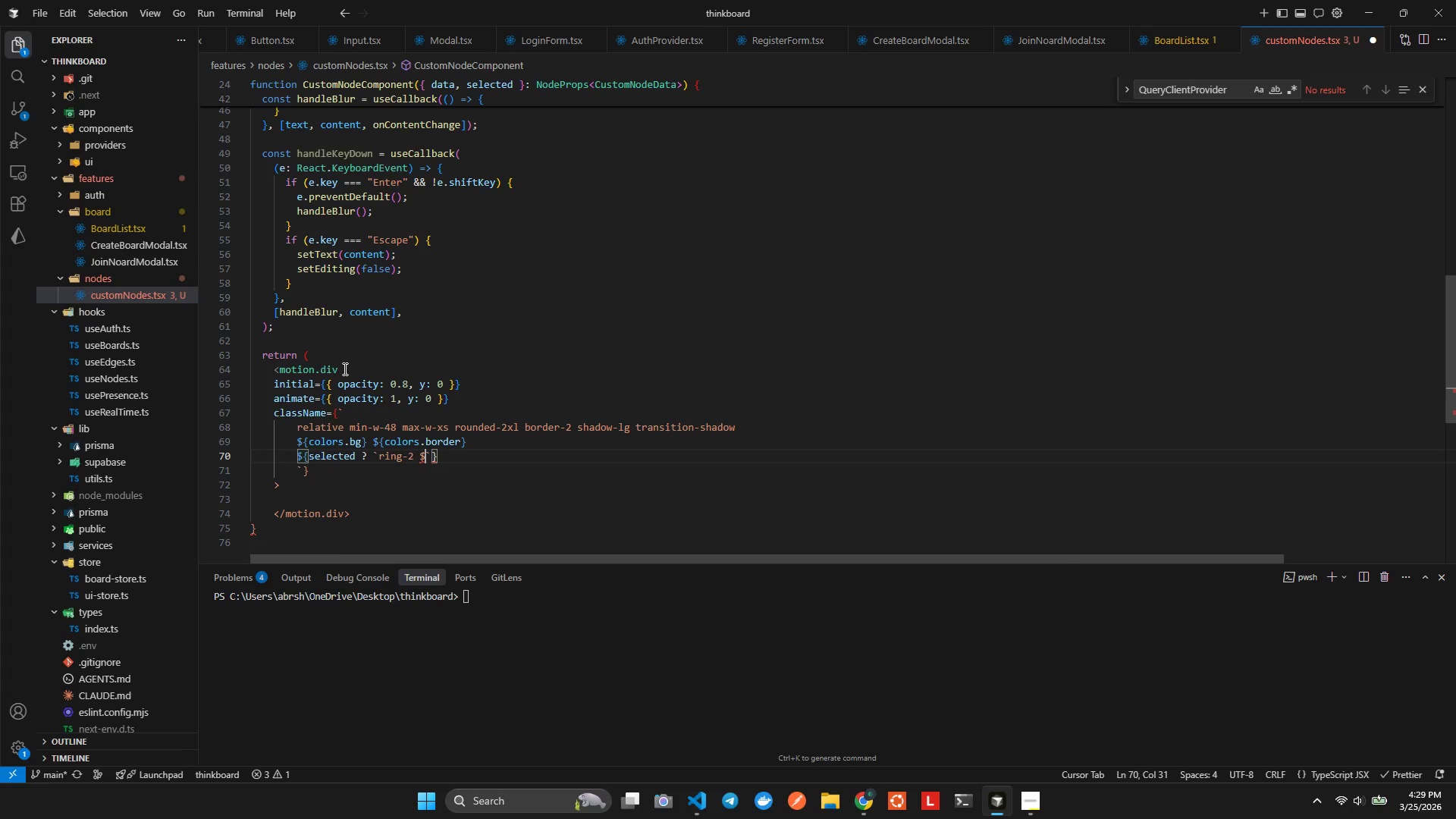 
key(Shift+BracketLeft)
 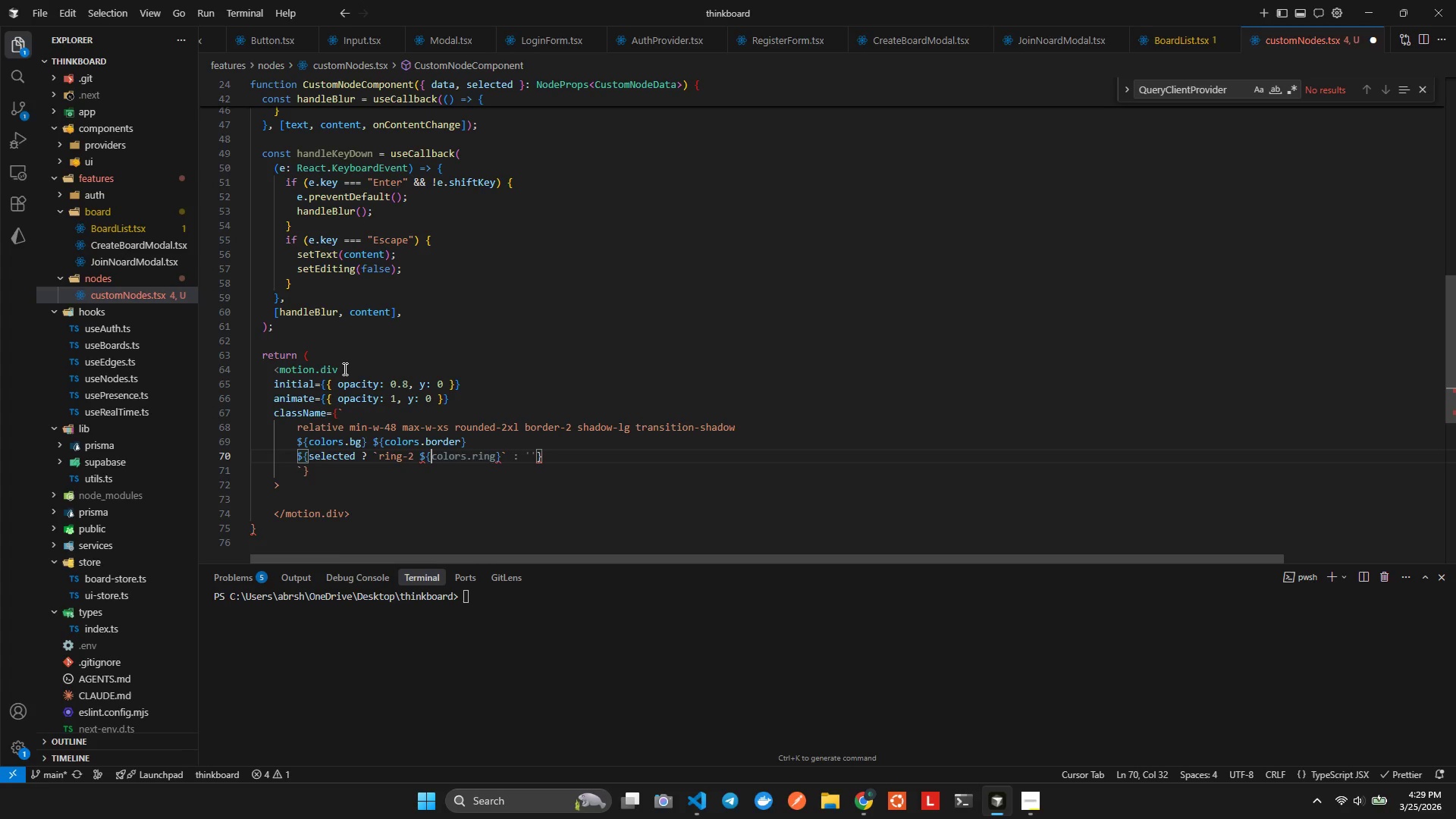 
key(Tab)
 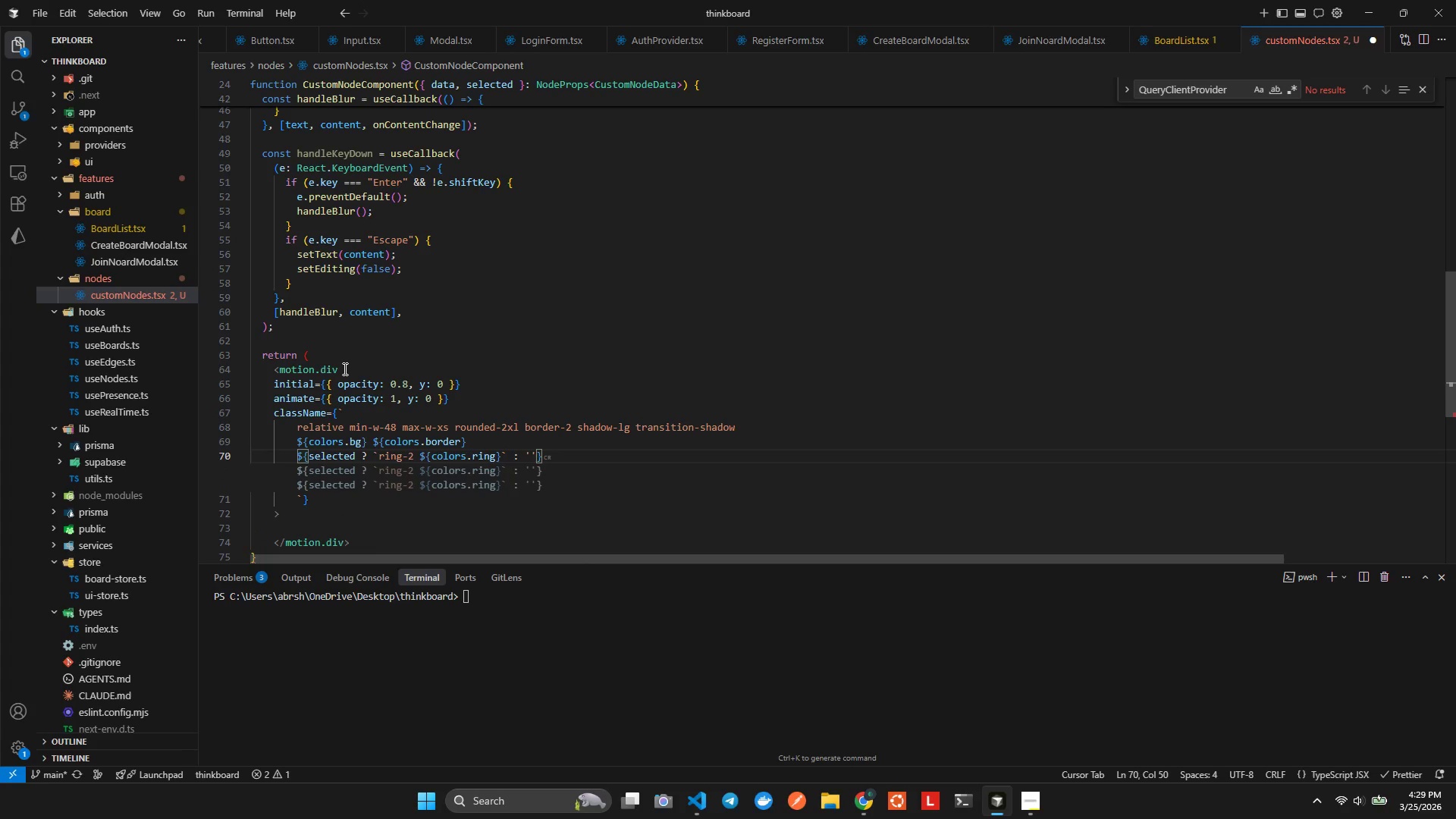 
key(ArrowLeft)
 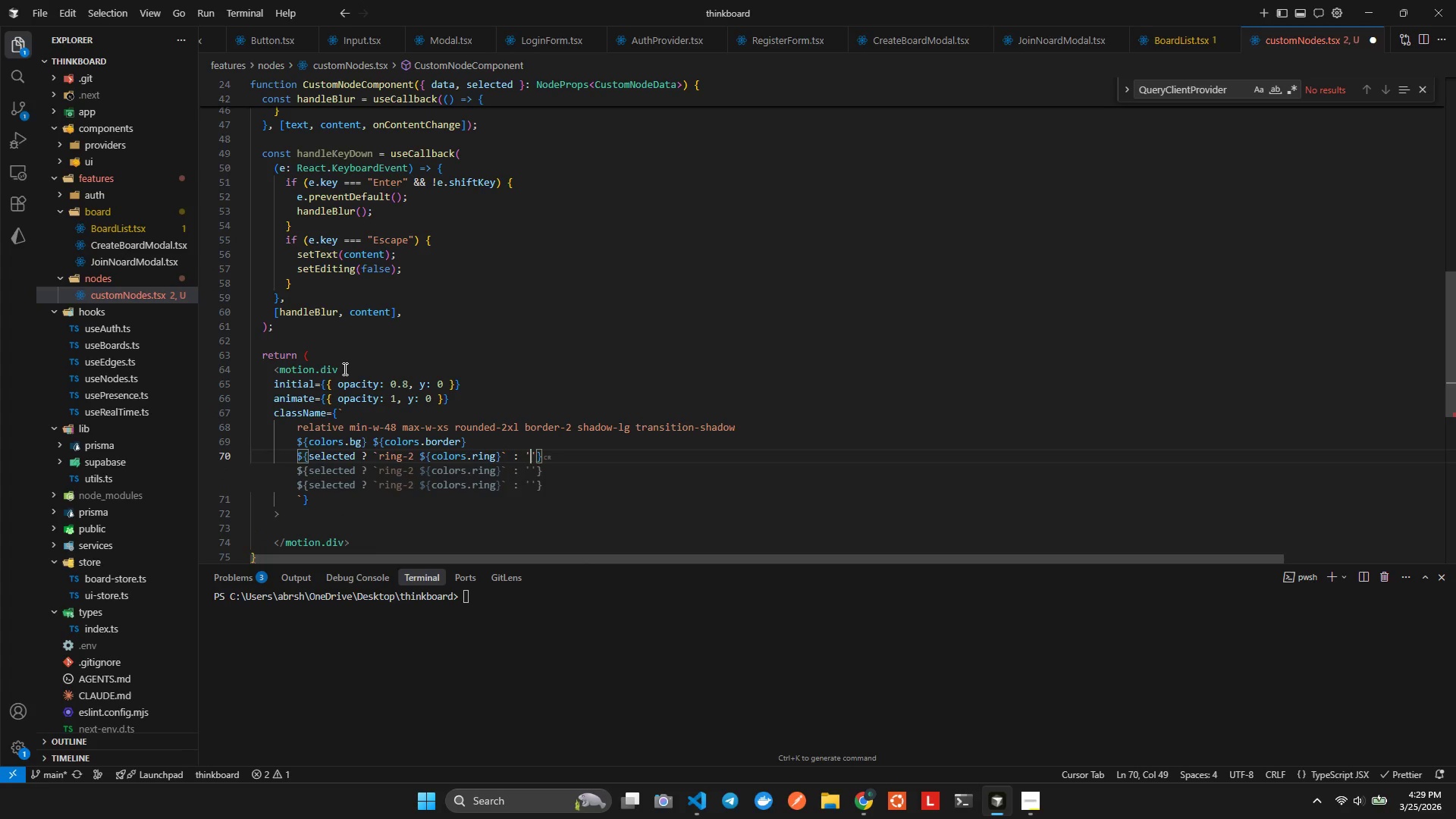 
key(ArrowLeft)
 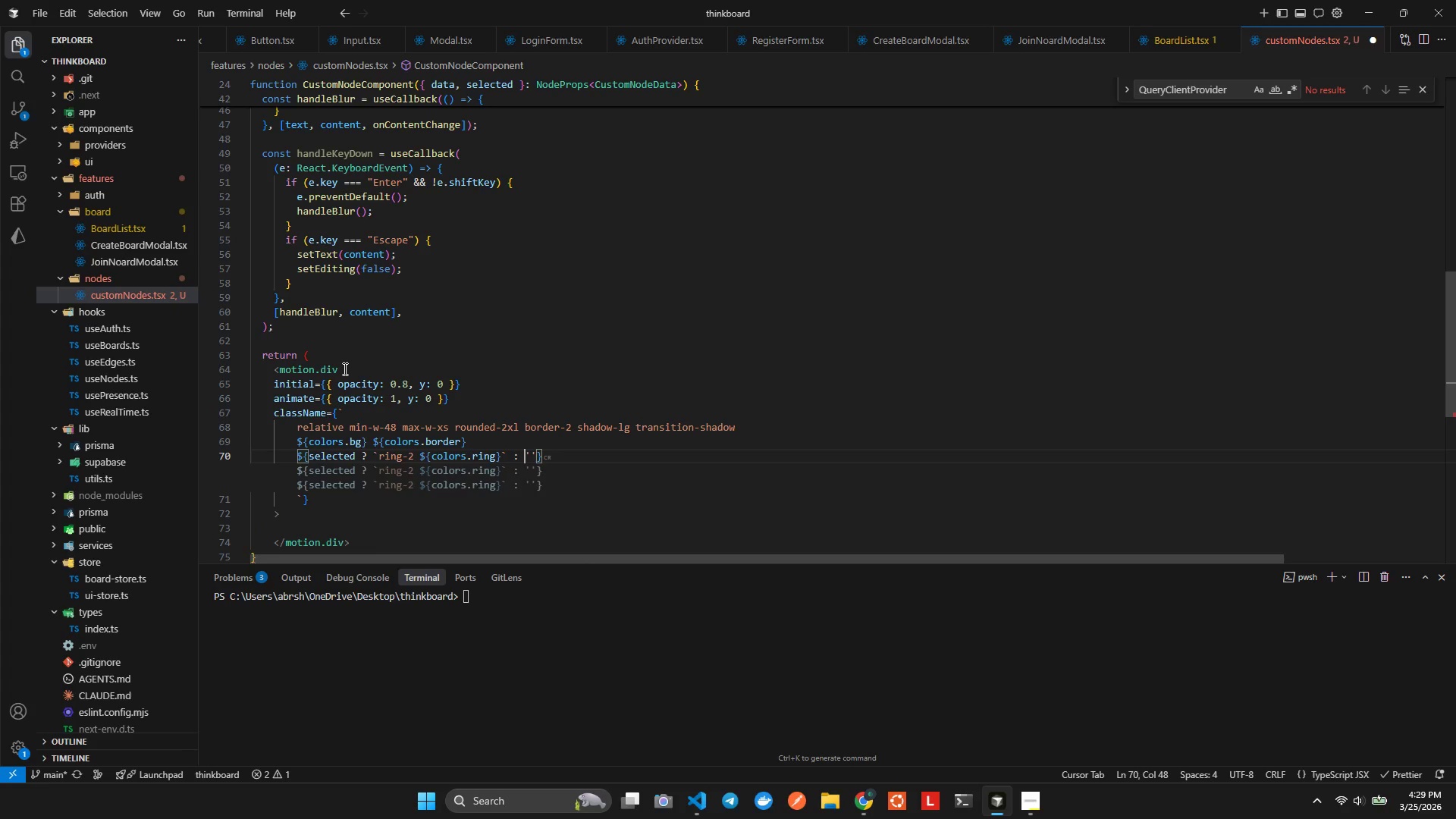 
key(ArrowLeft)
 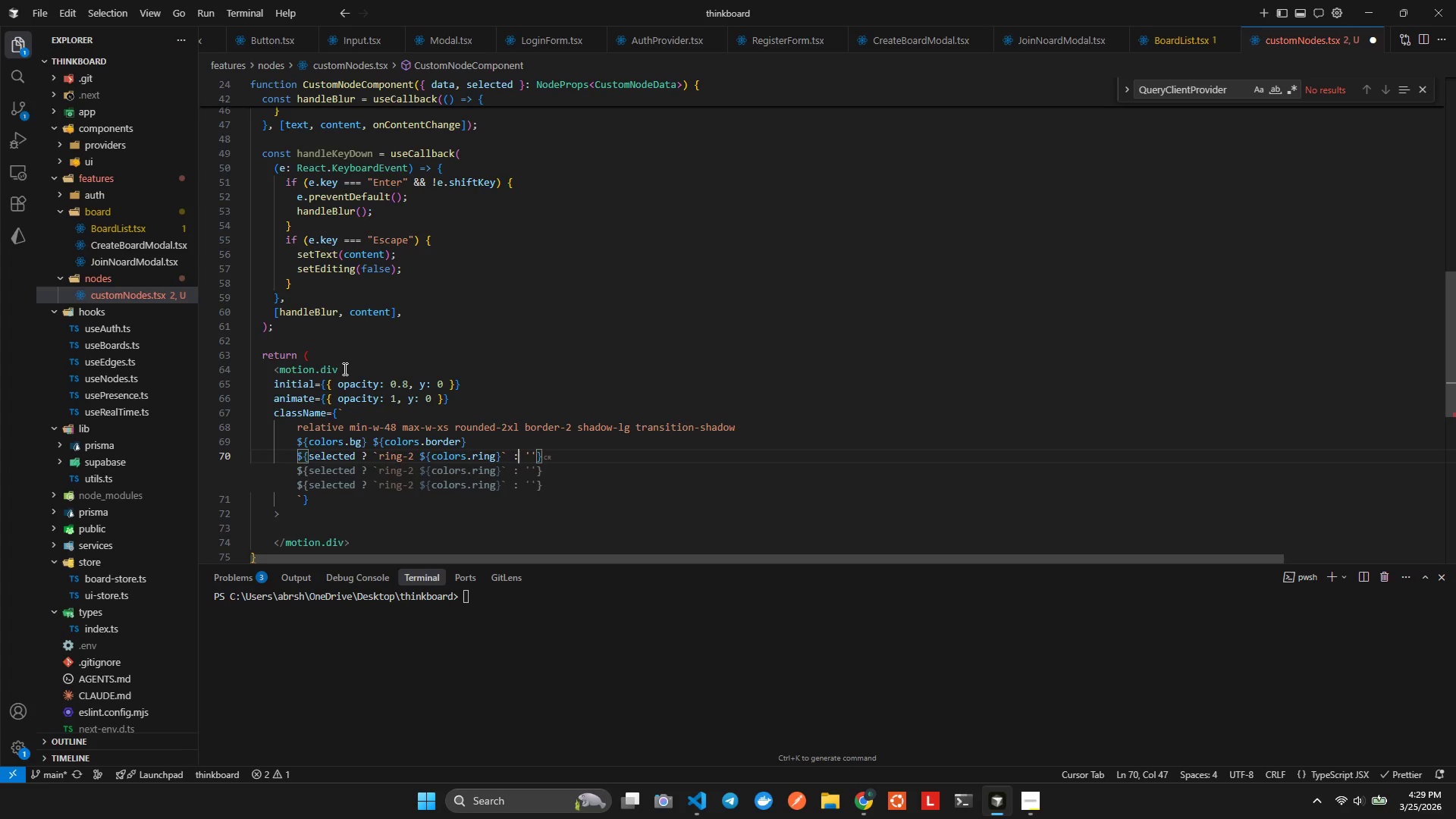 
key(ArrowLeft)
 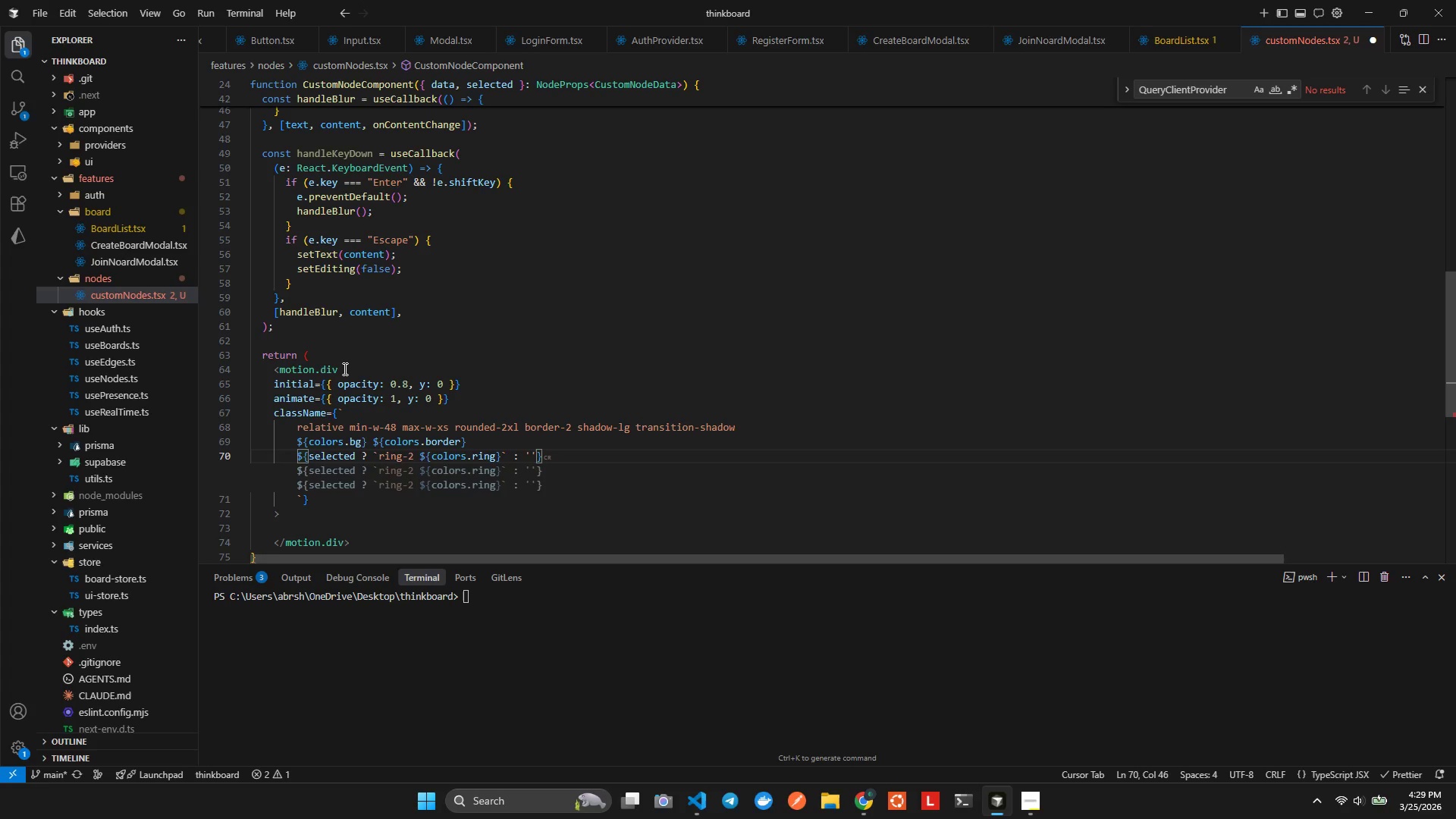 
key(ArrowLeft)
 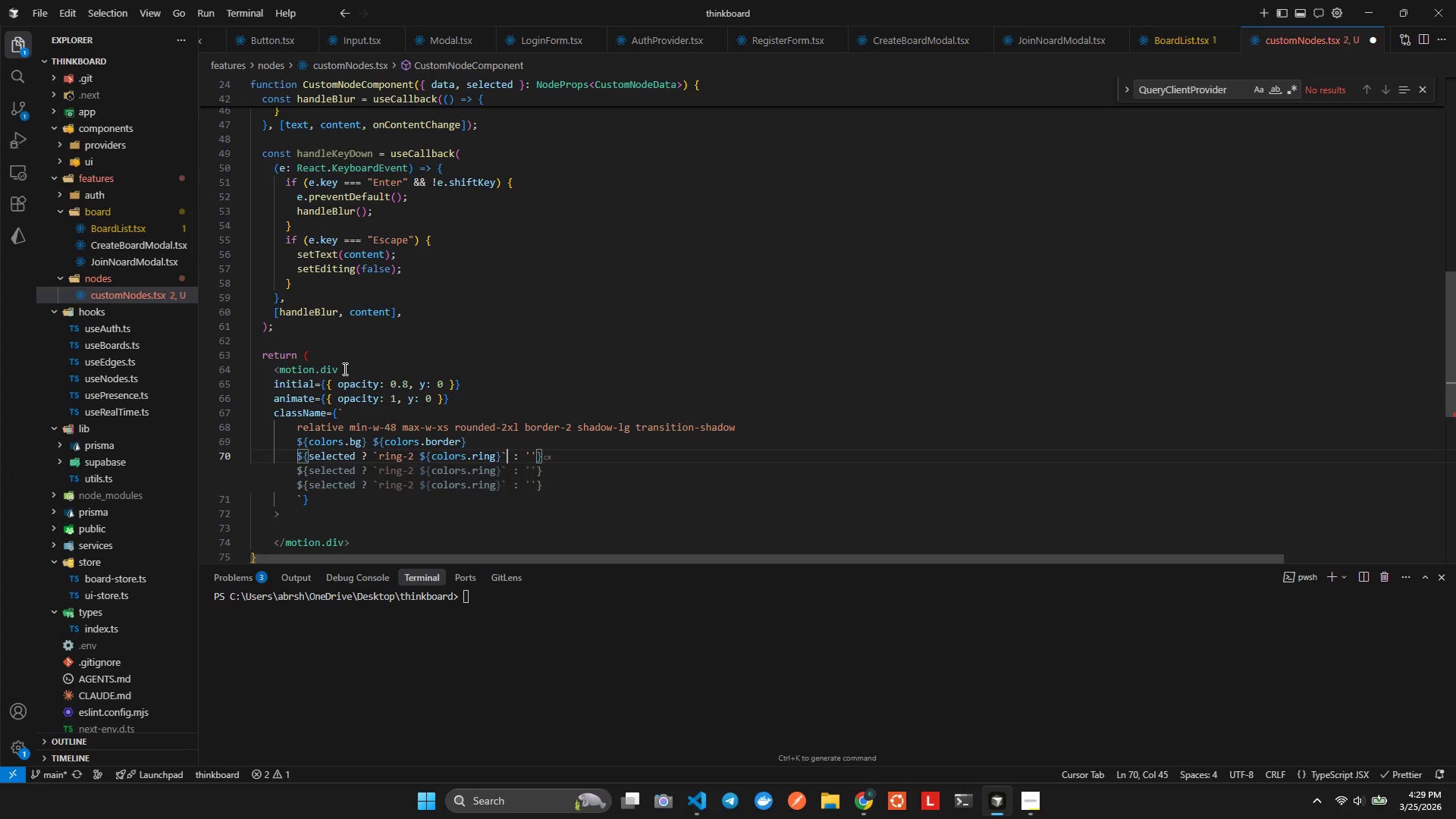 
key(ArrowLeft)
 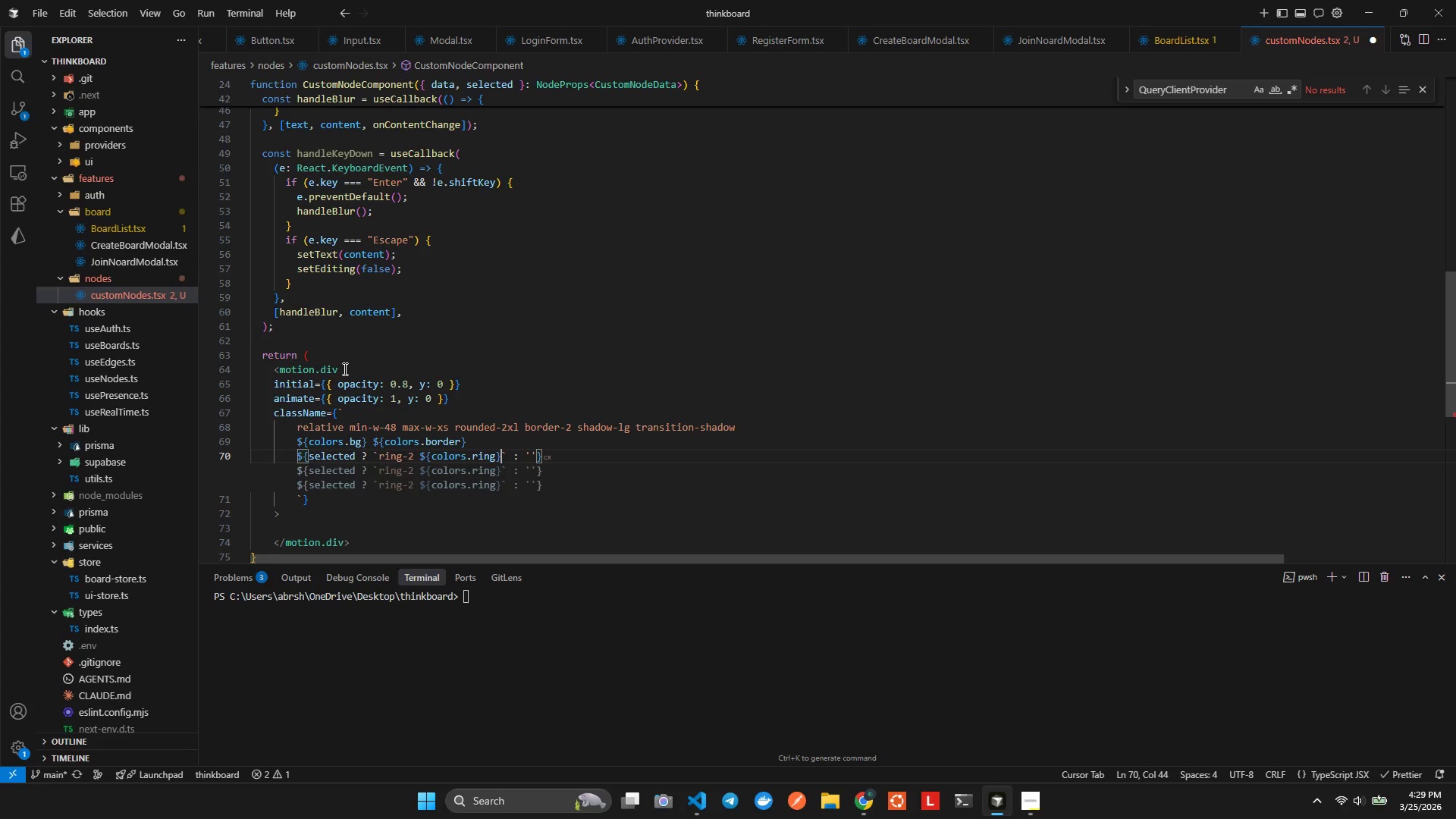 
key(ArrowRight)
 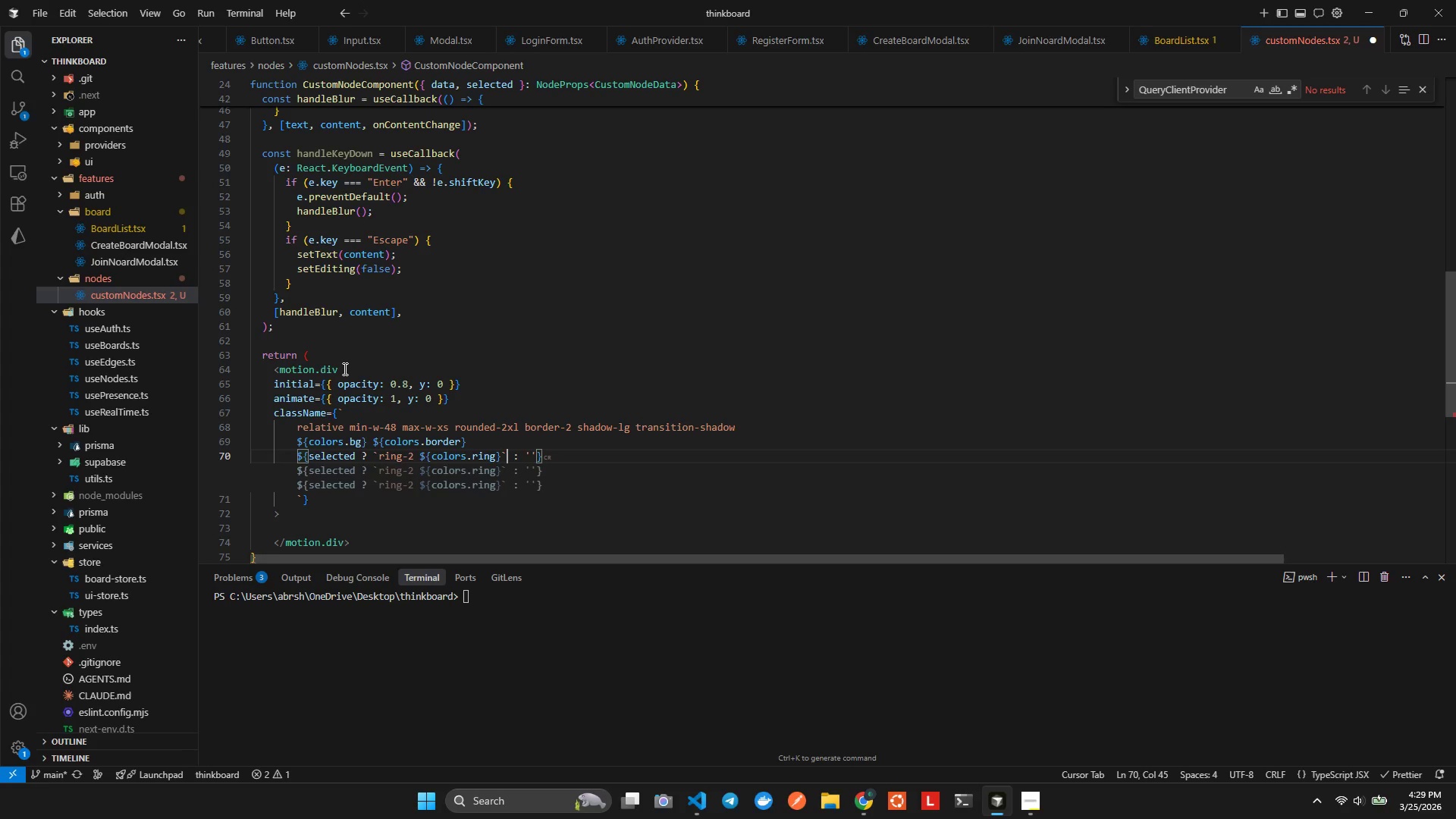 
key(ArrowLeft)
 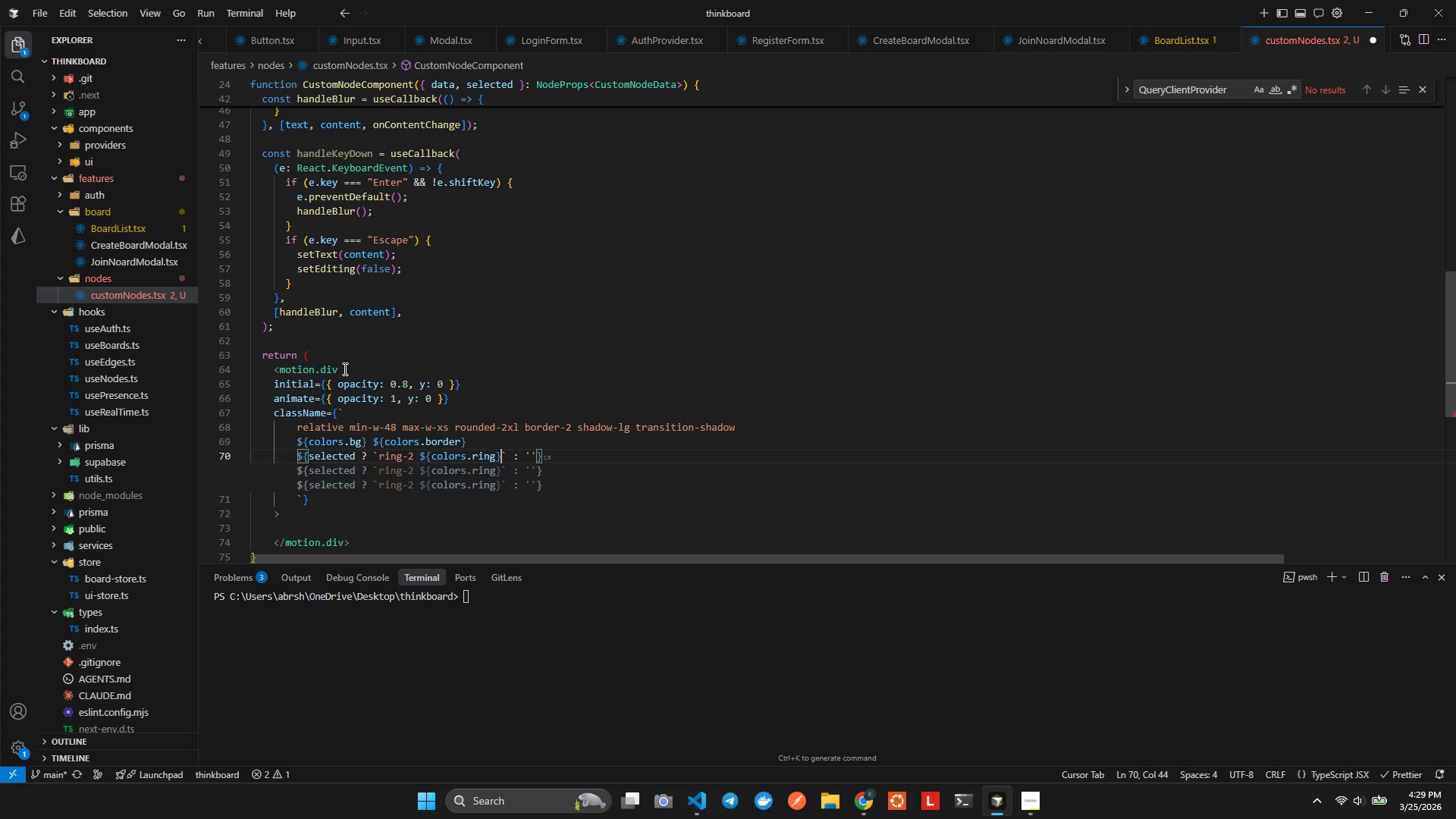 
type( rngo)
 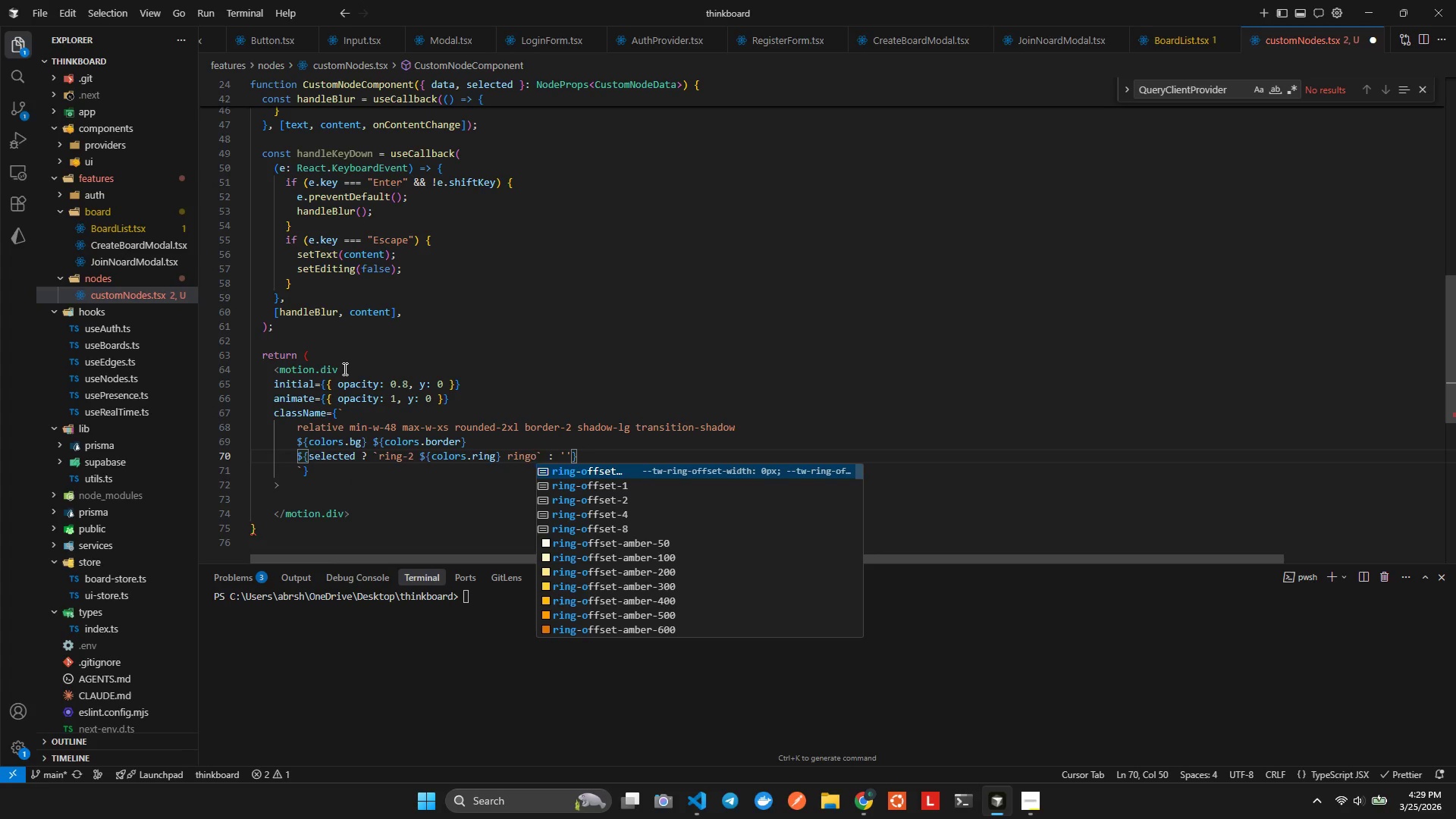 
hold_key(key=I, duration=0.31)
 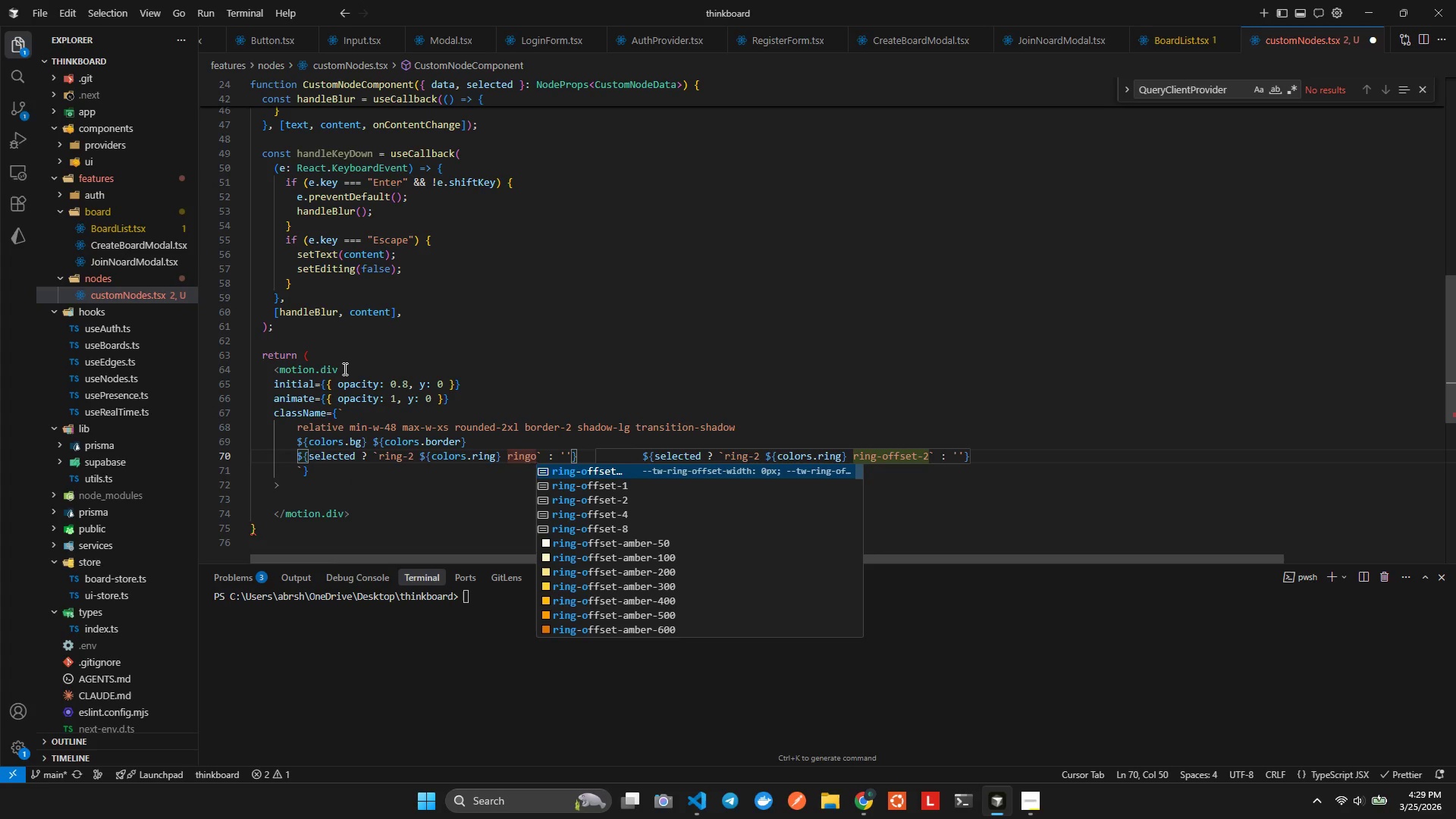 
key(ArrowDown)
 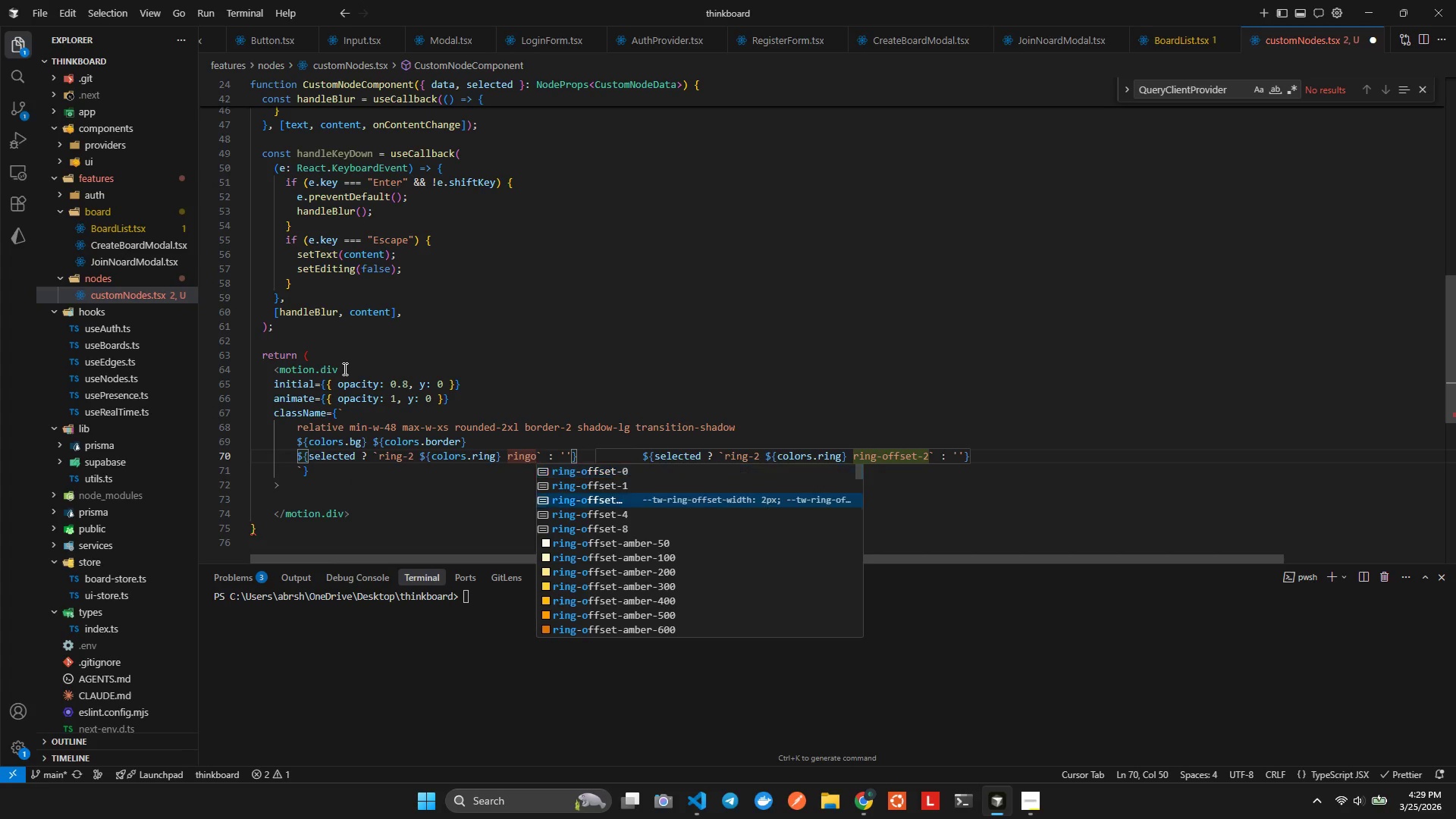 
key(ArrowDown)
 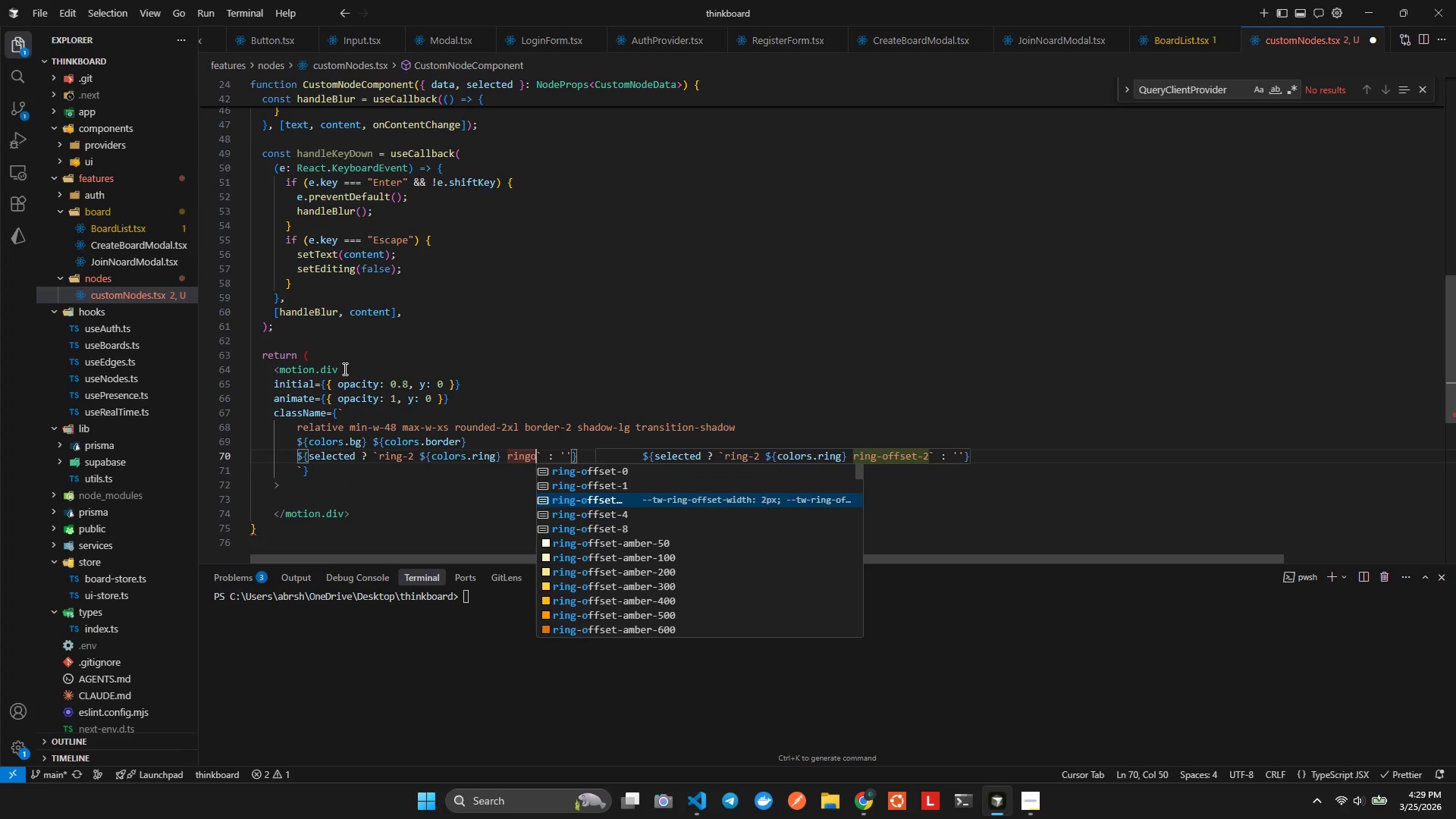 
key(Shift+ShiftRight)
 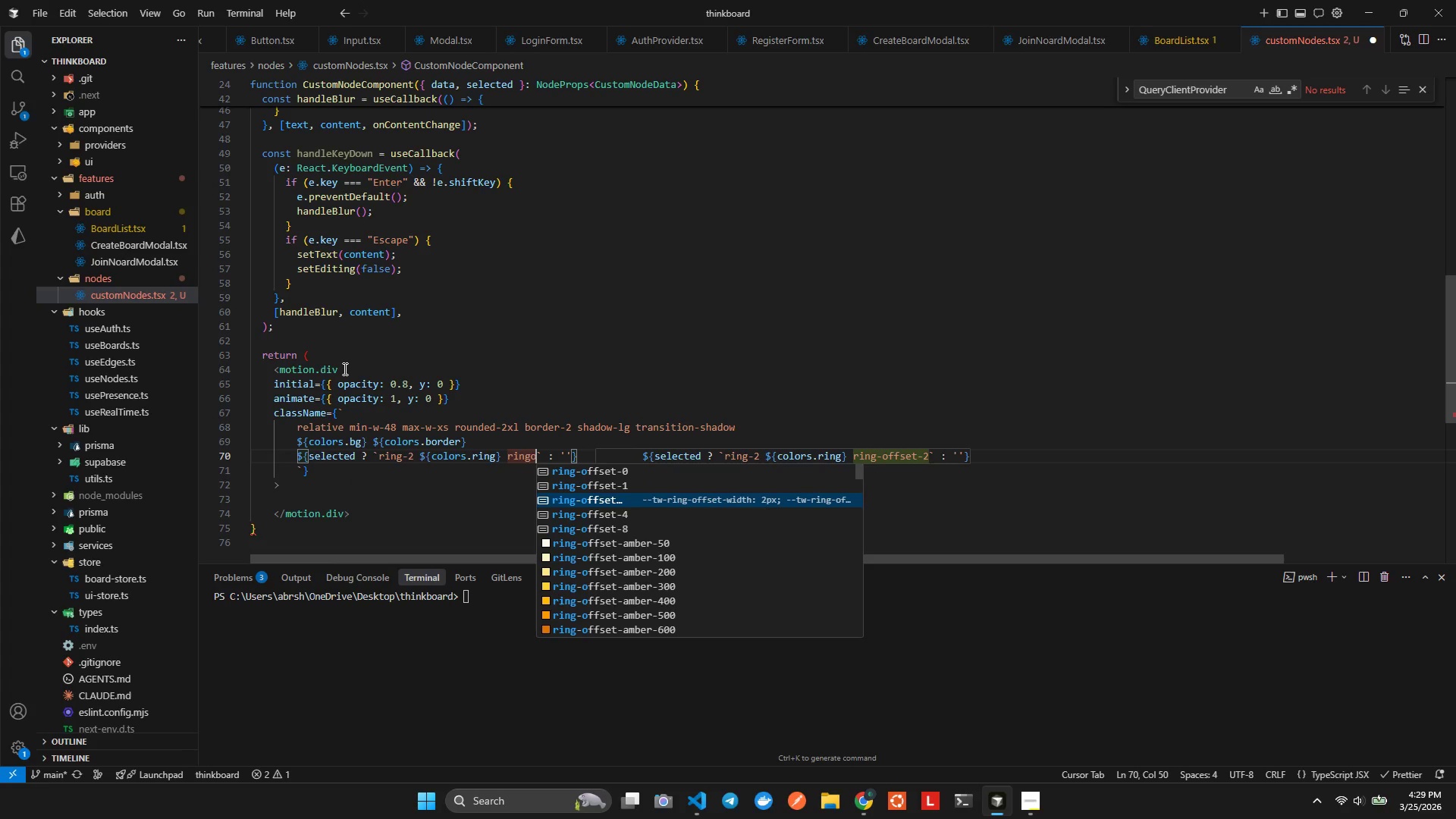 
key(Enter)
 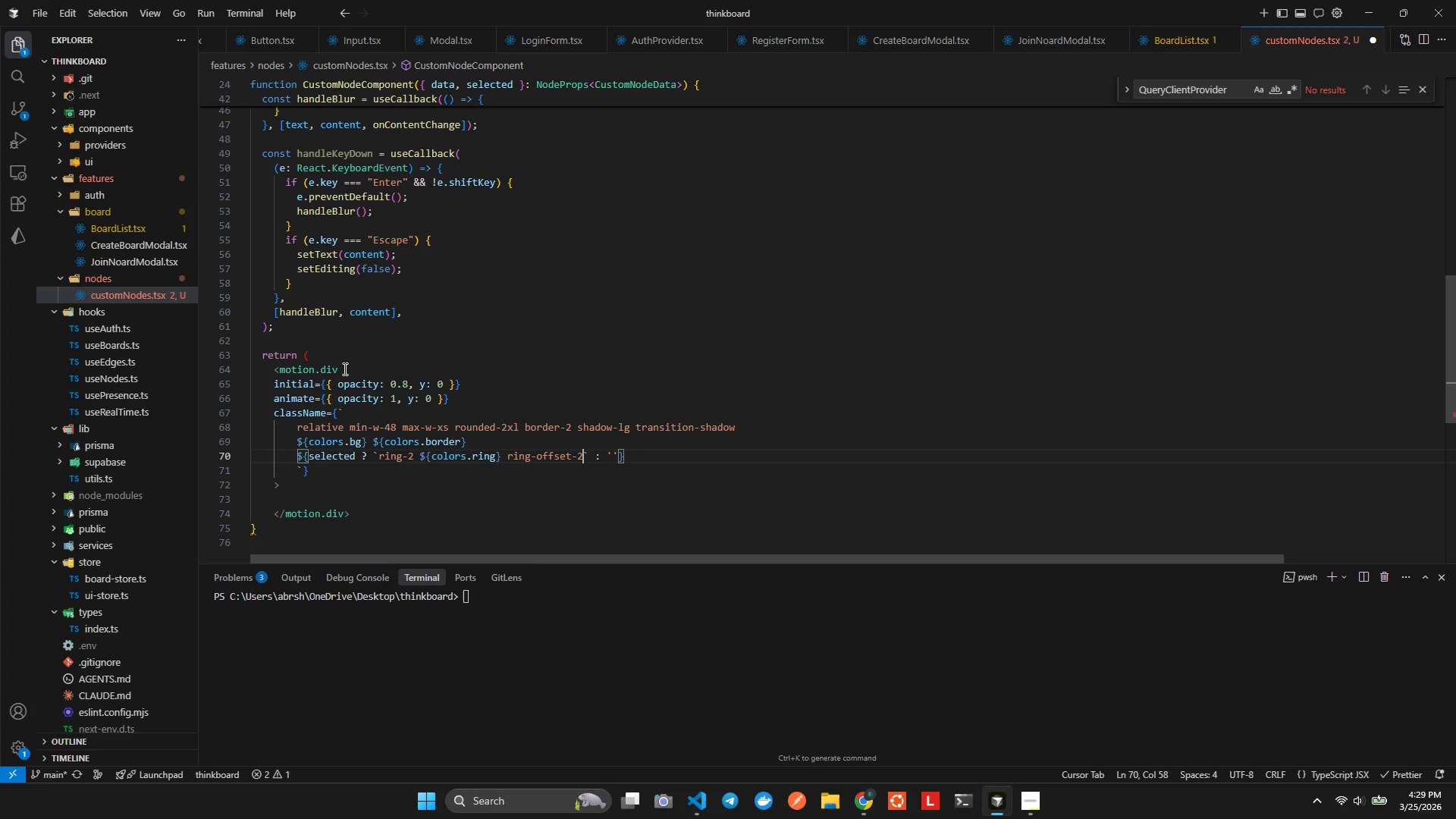 
type( shc)
key(Backspace)
type(xl)
 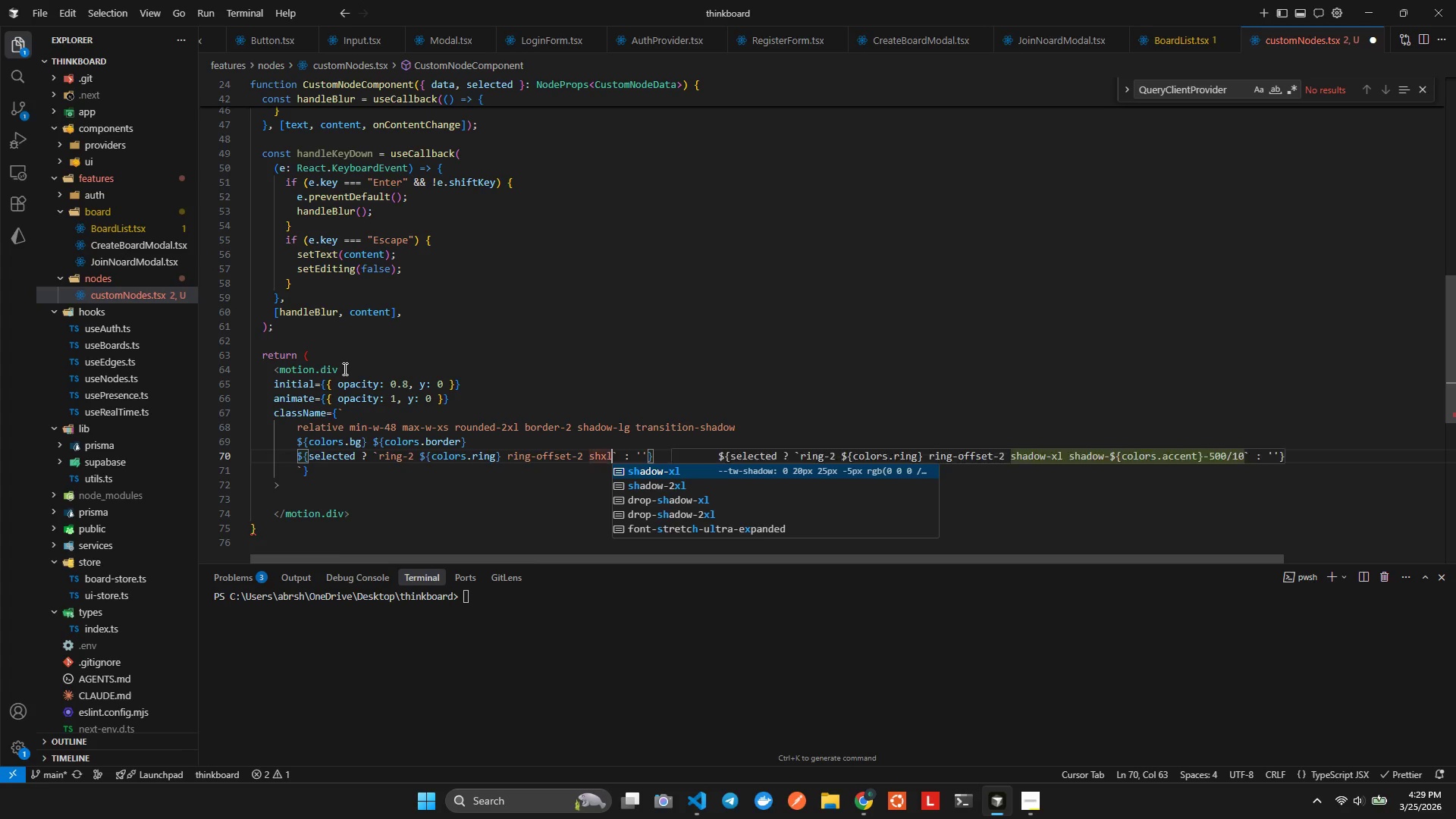 
key(Enter)
 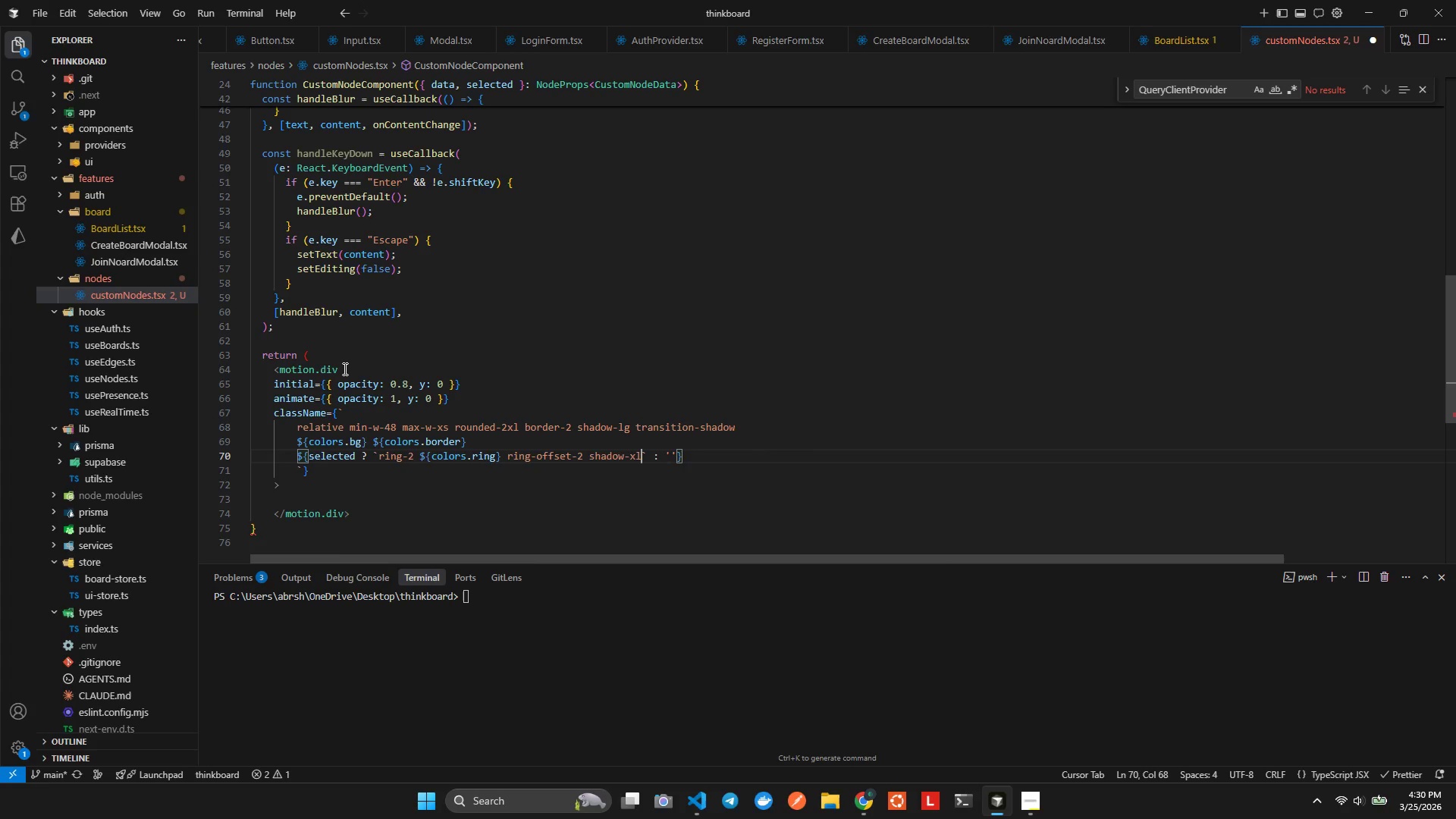 
key(ArrowRight)
 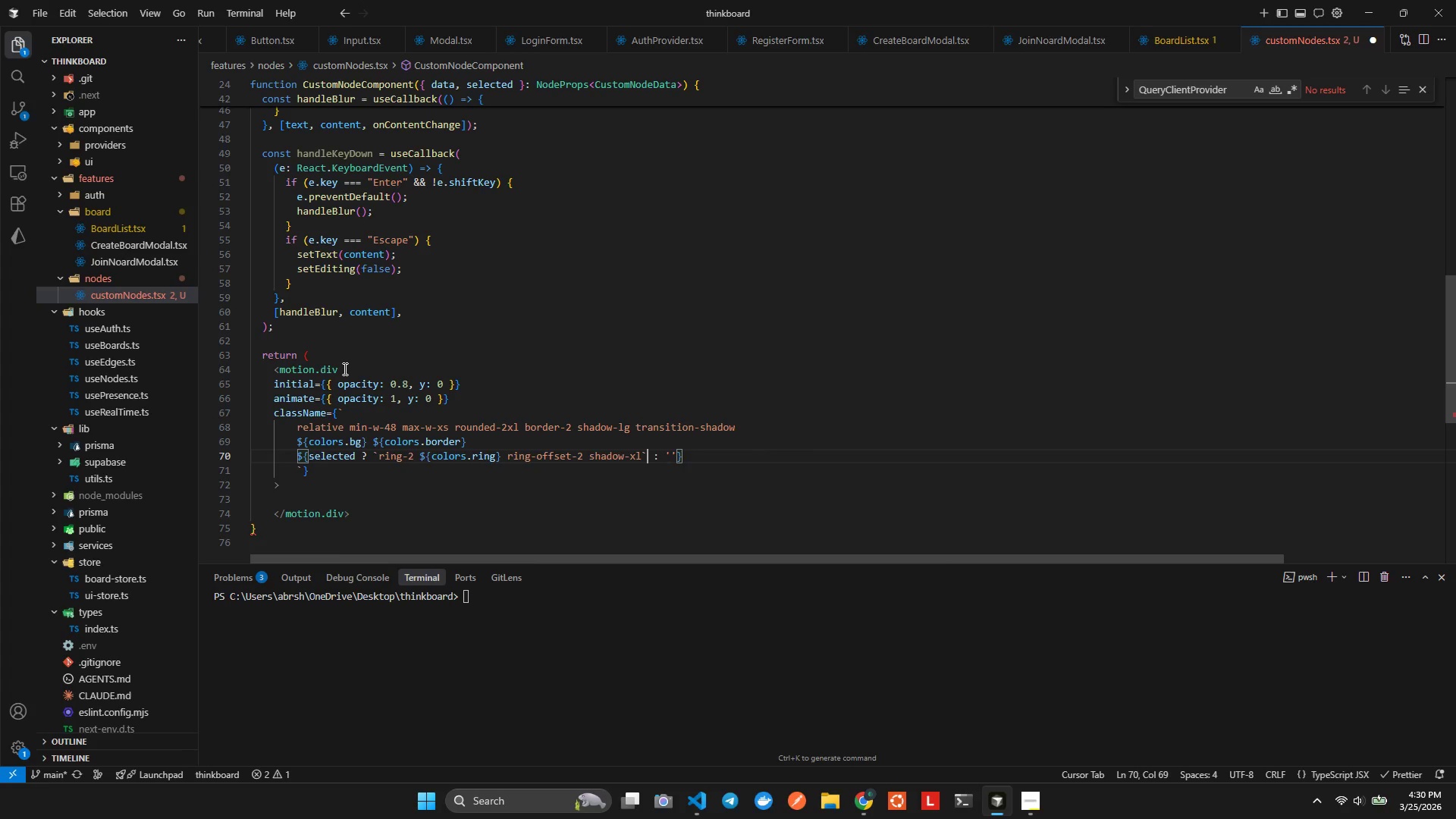 
key(ArrowRight)
 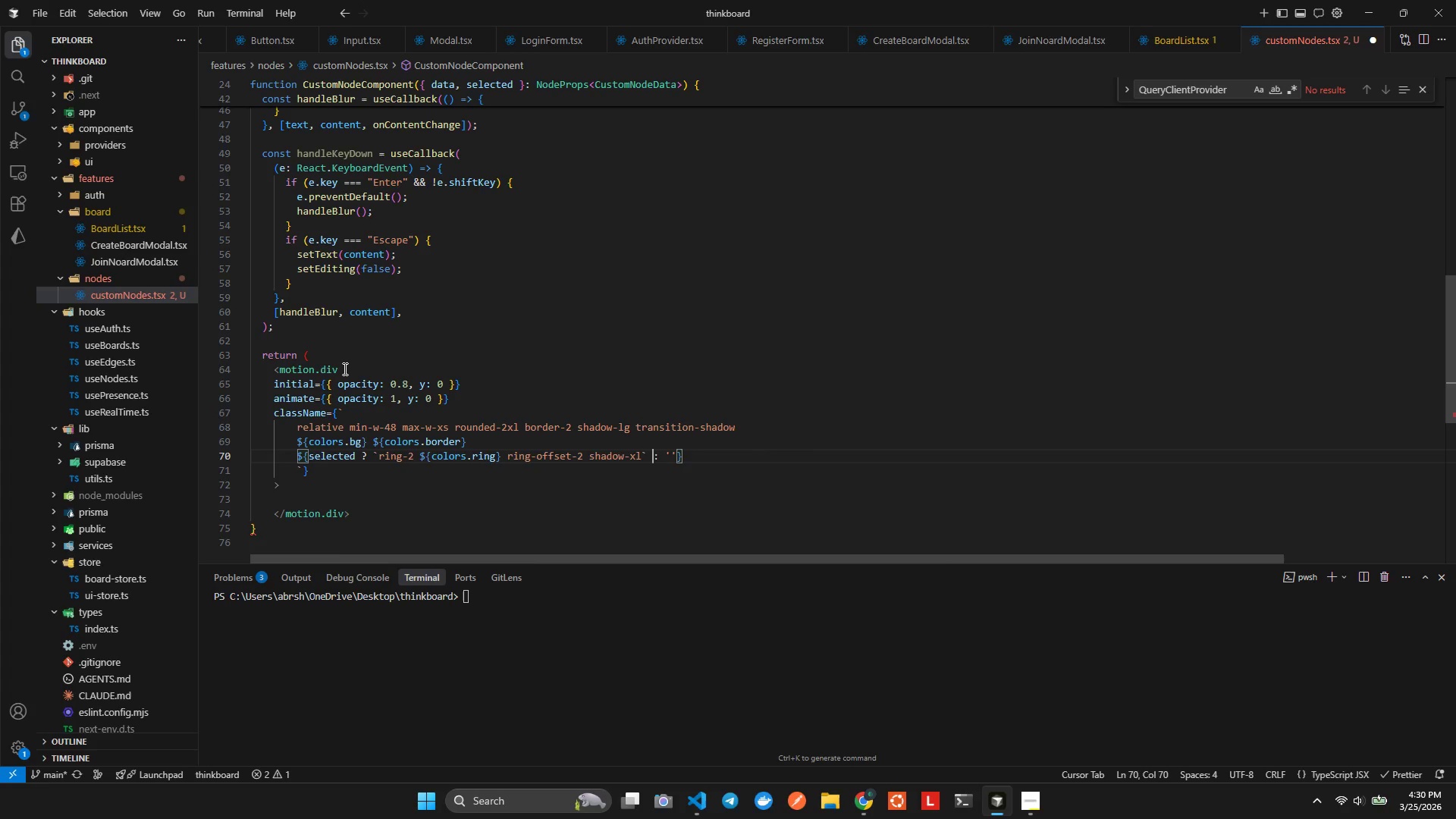 
key(ArrowRight)
 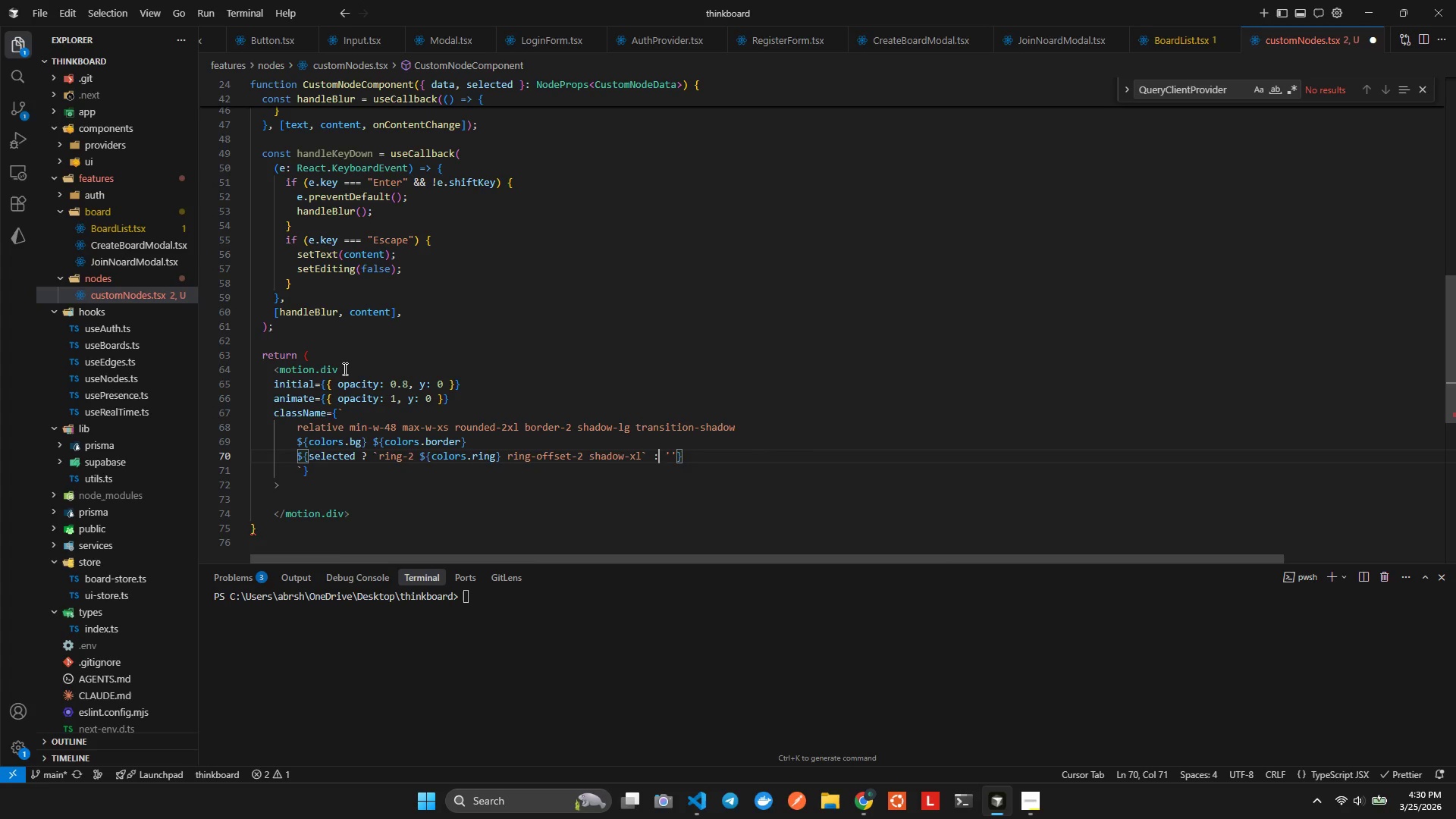 
key(ArrowRight)
 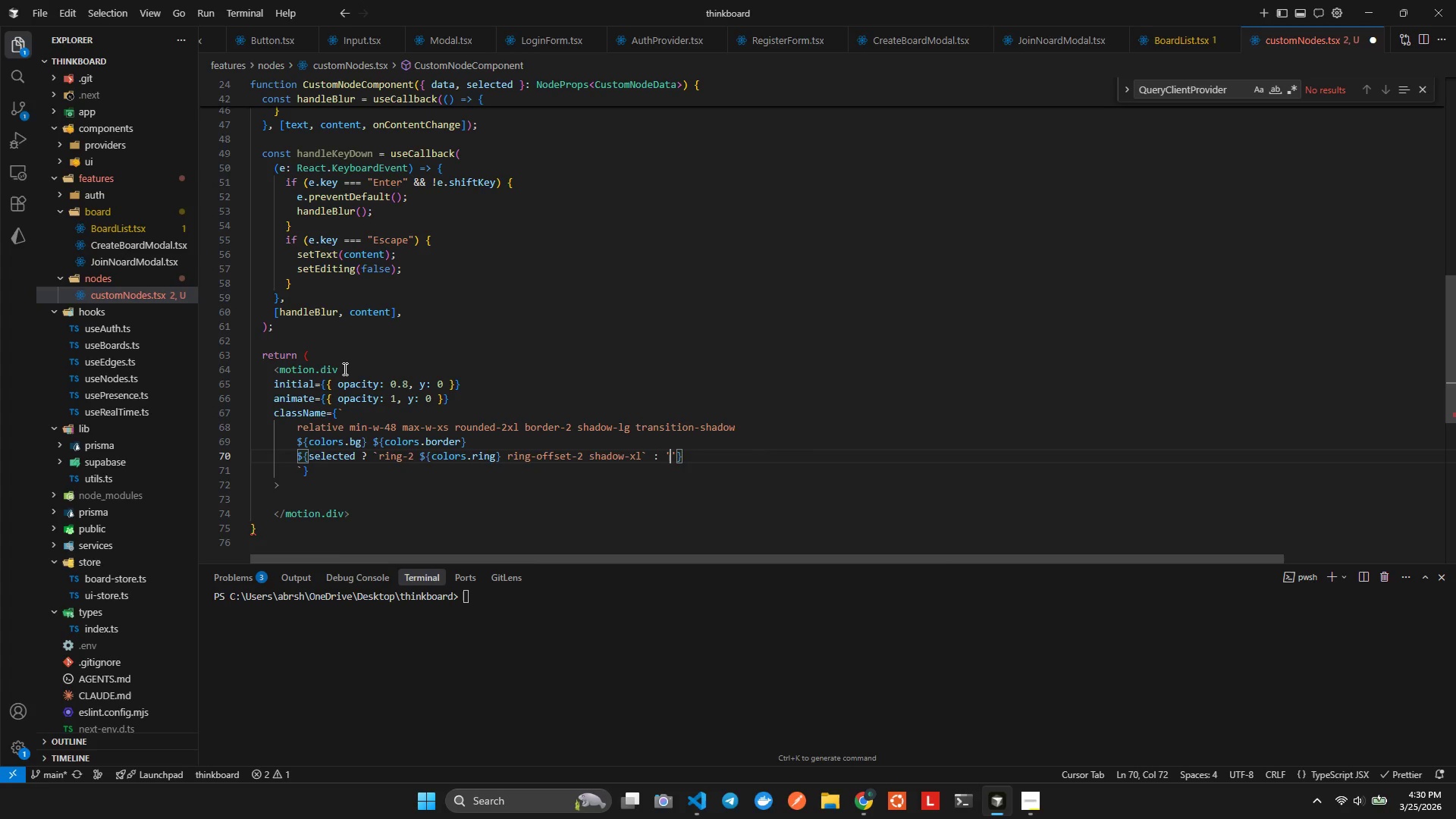 
key(ArrowRight)
 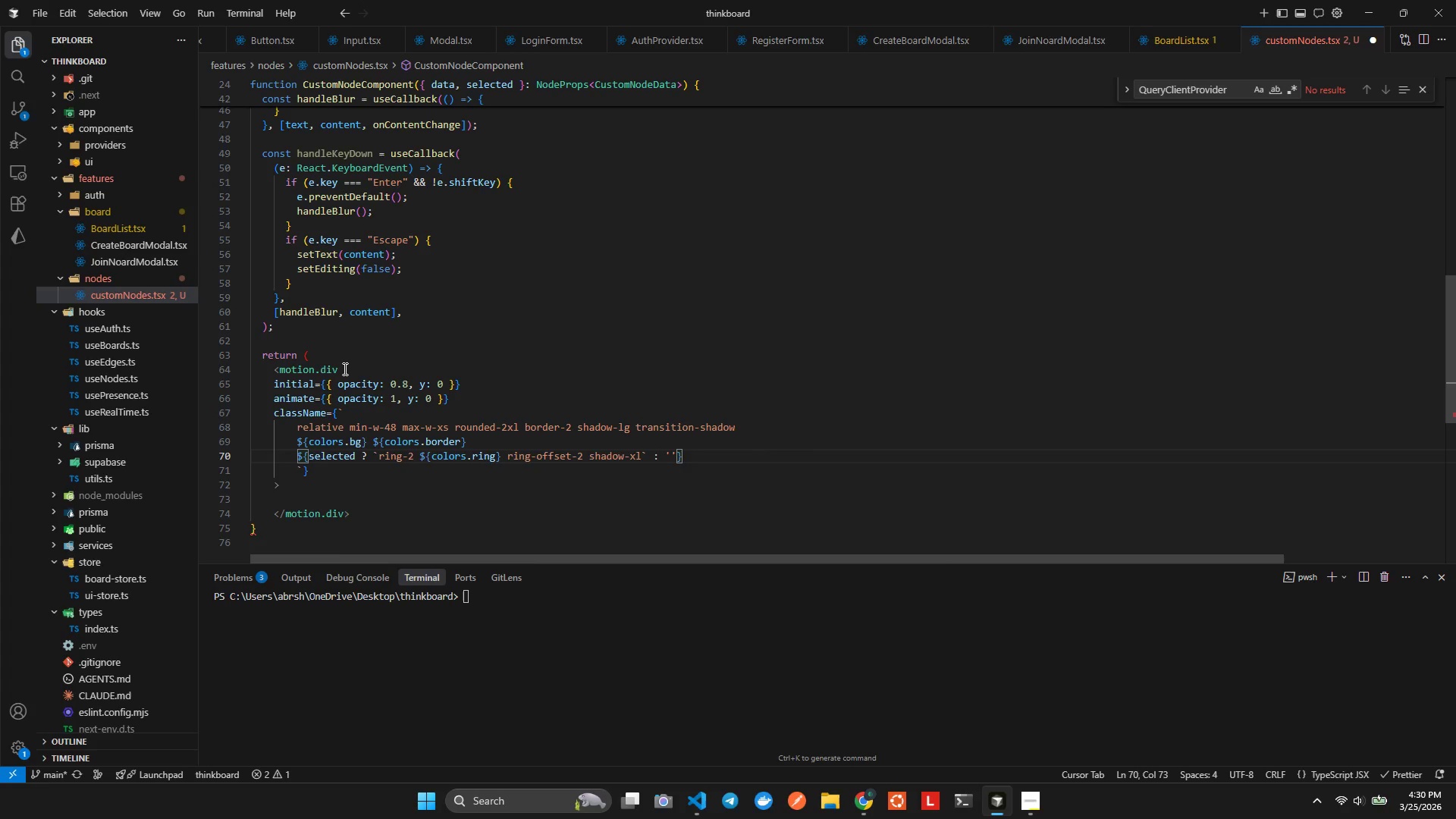 
type(ho)
 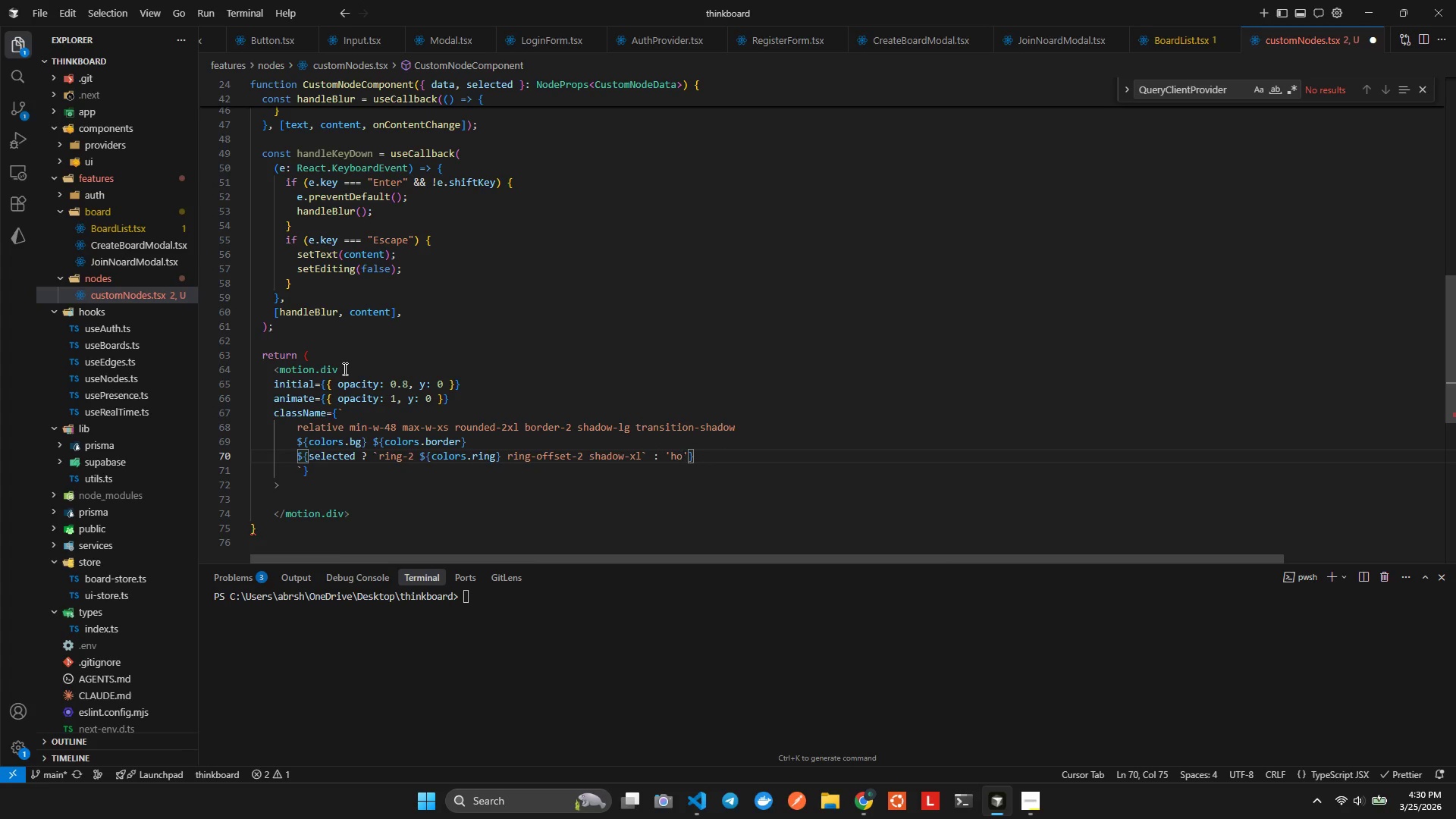 
key(Control+Space)
 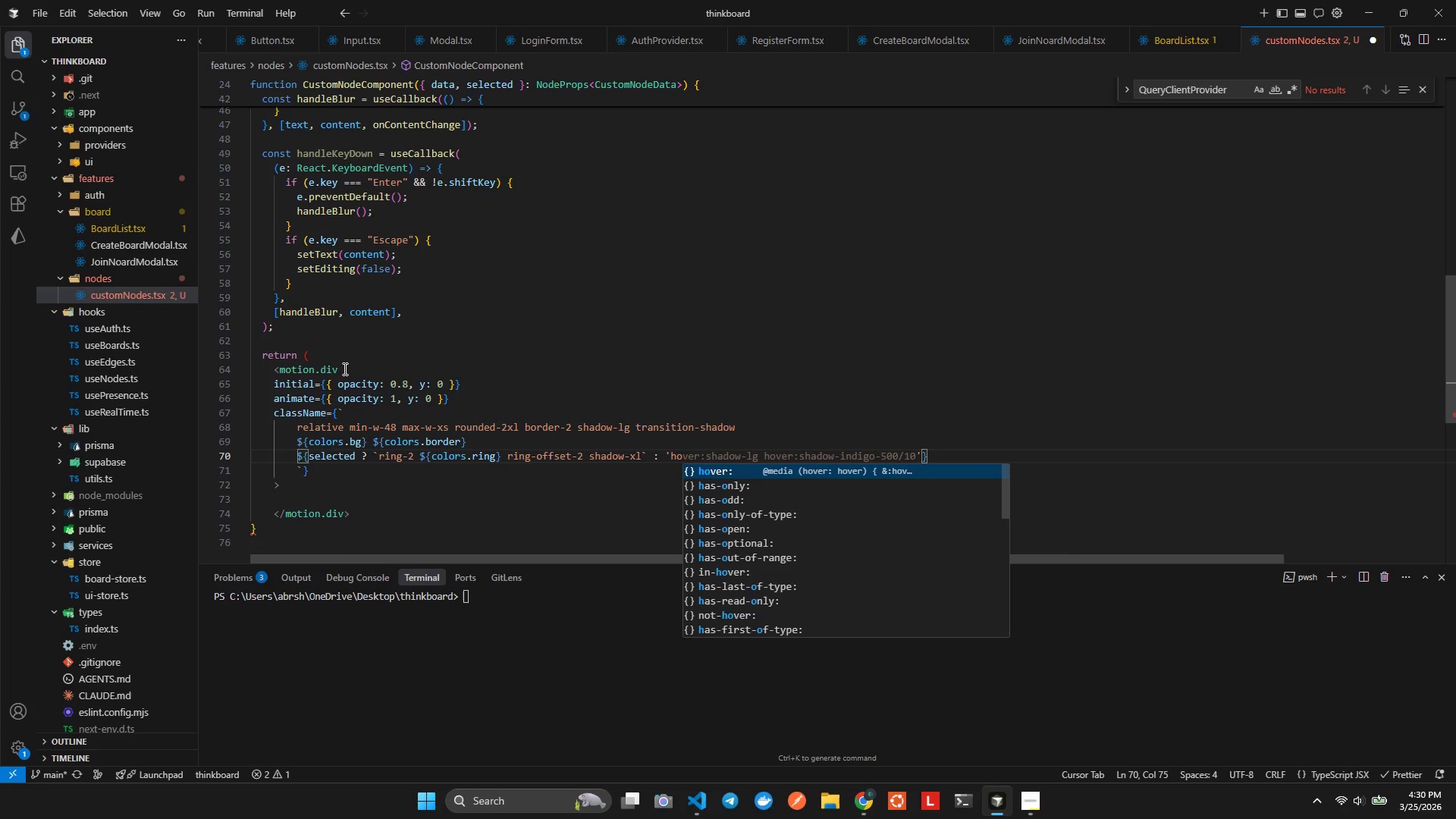 
key(Enter)
 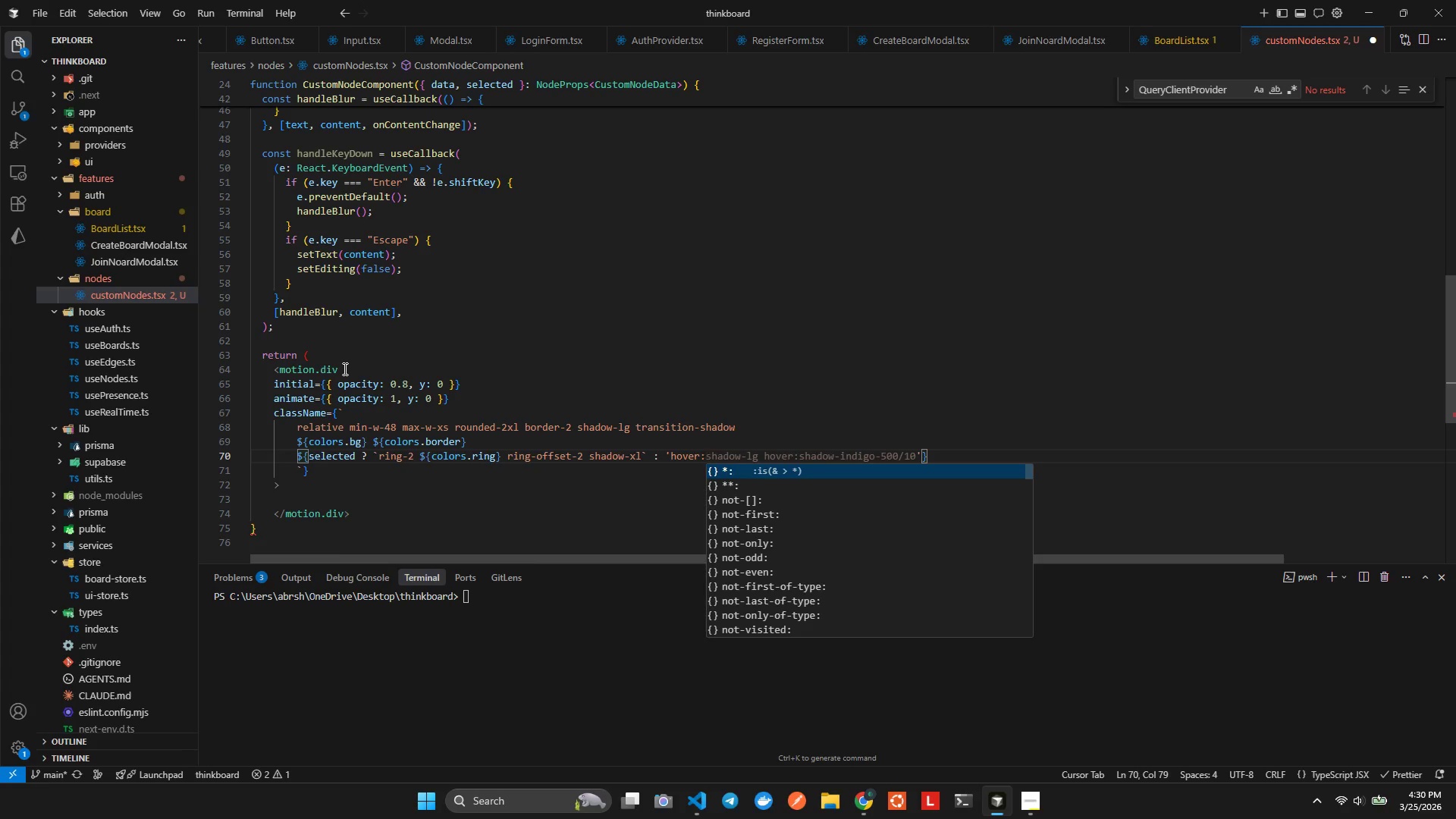 
type(shaxl)
 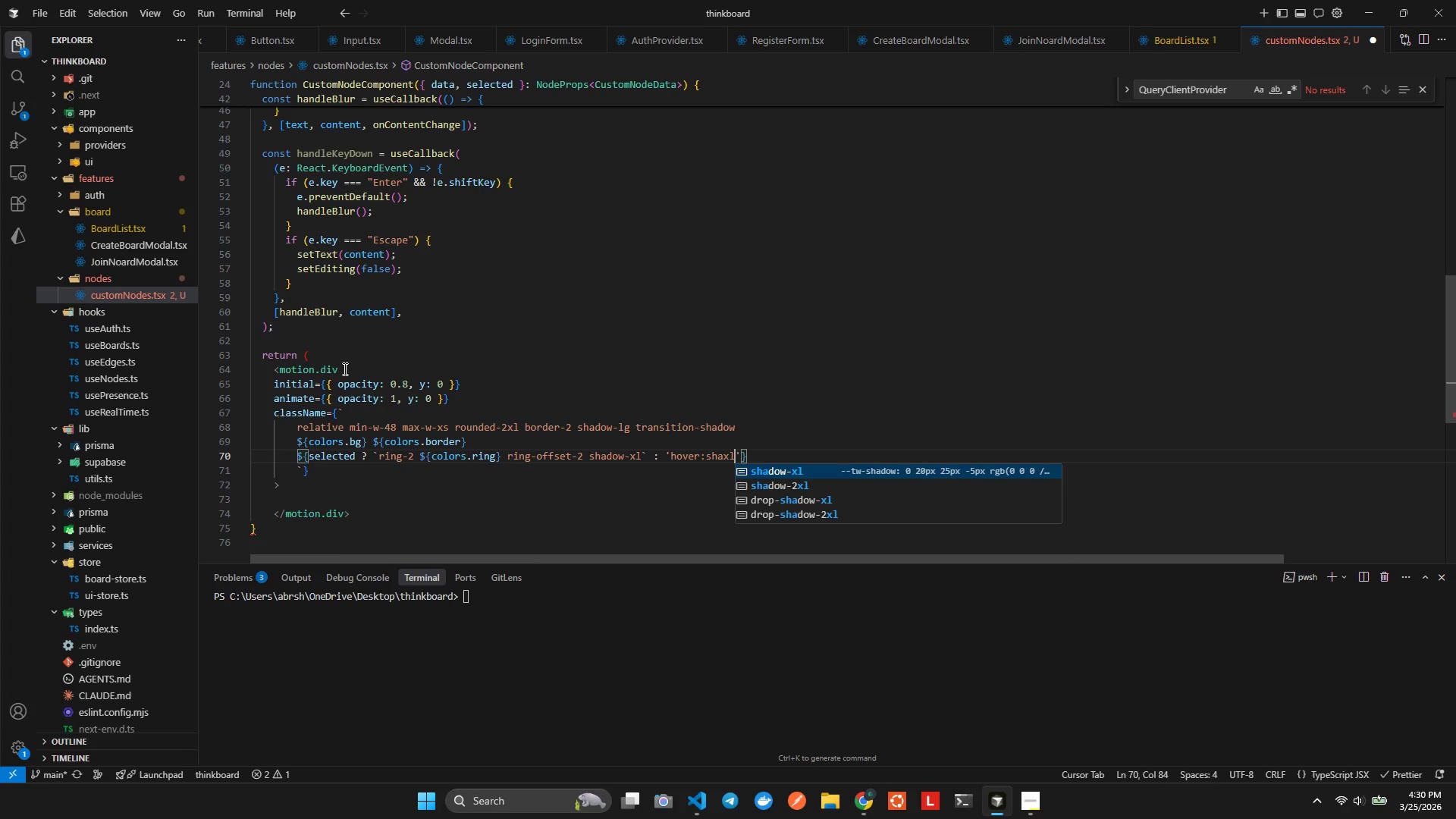 
key(Enter)
 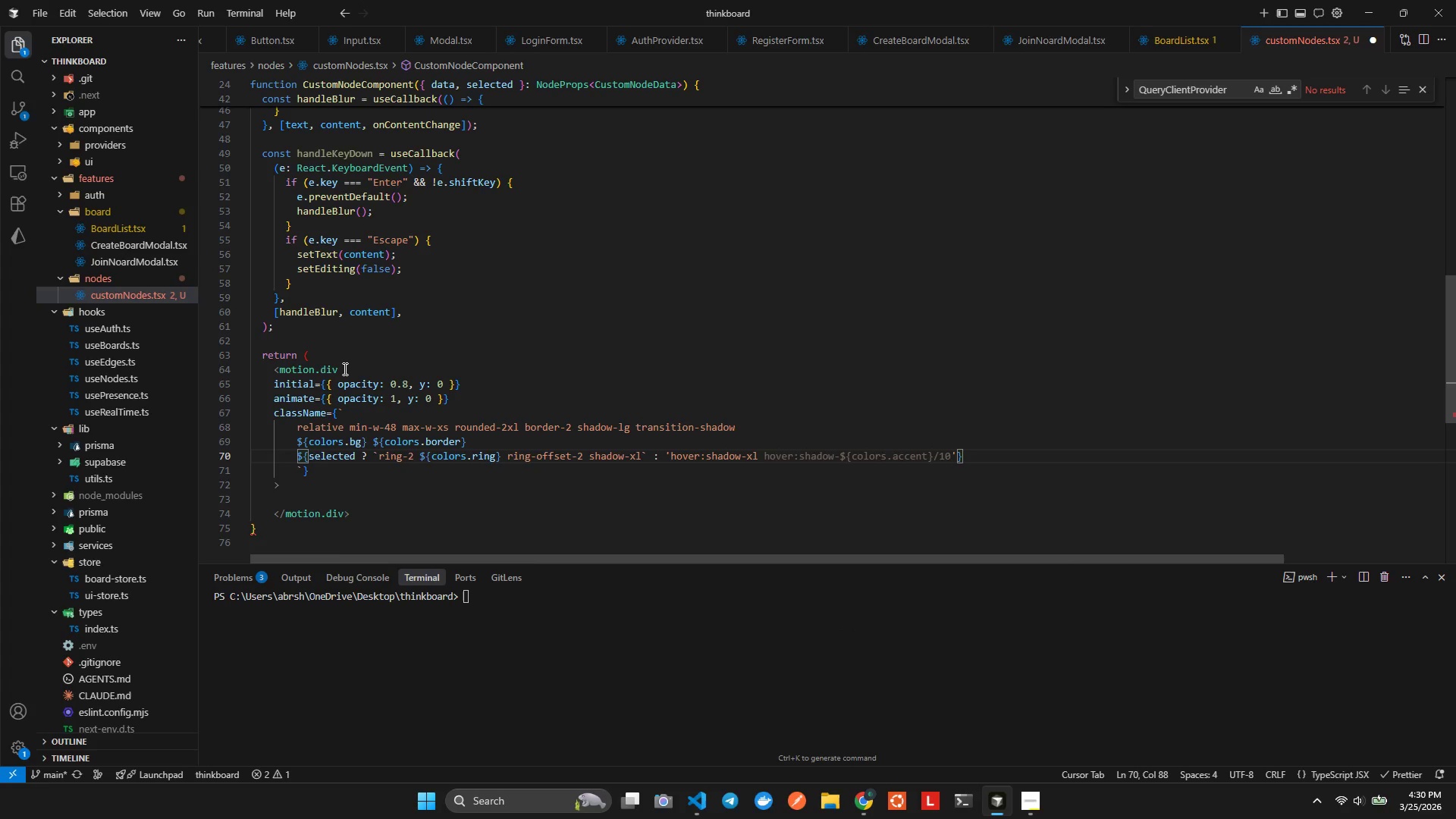 
key(Alt+Shift+AltLeft)
 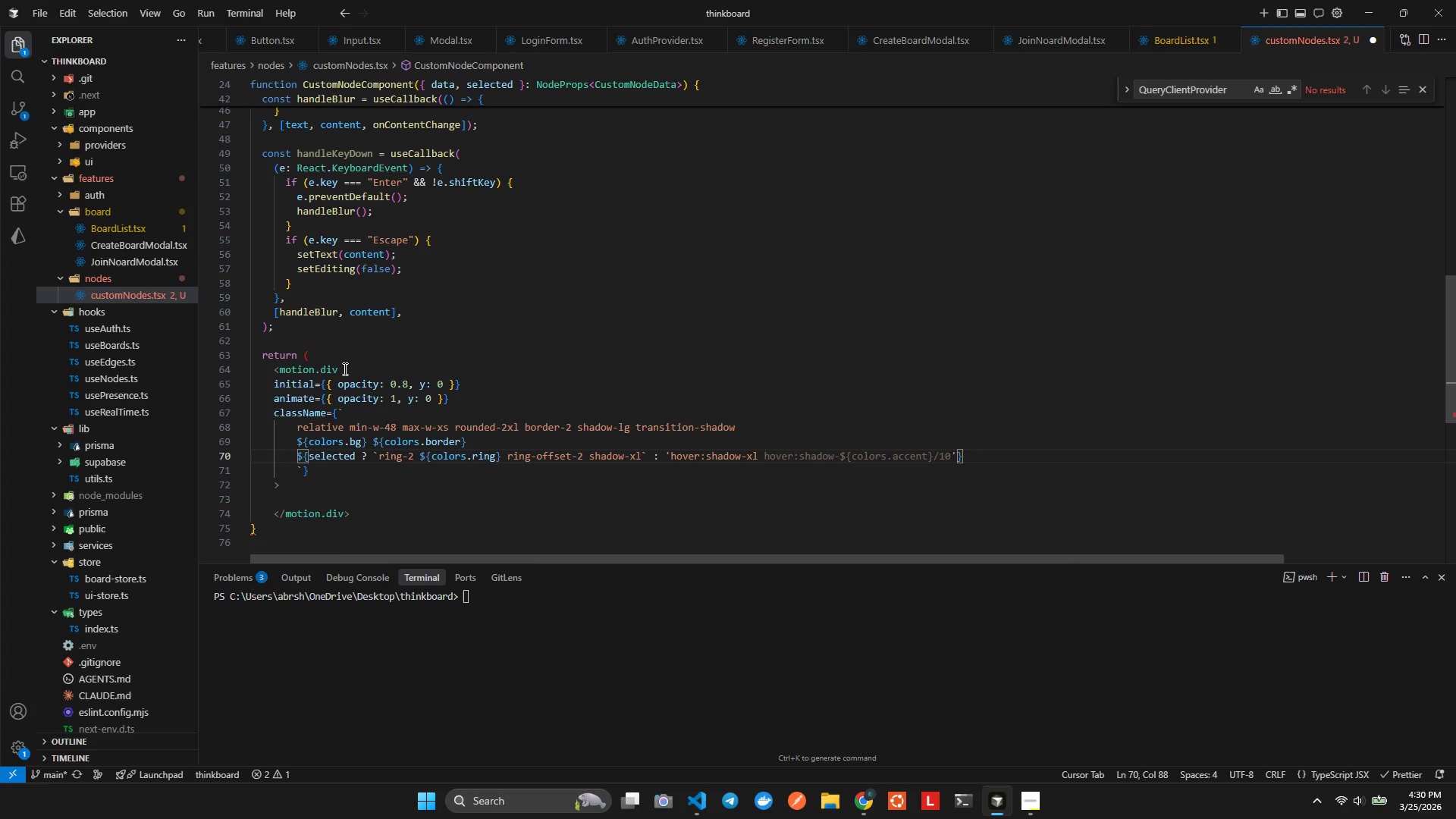 
key(Alt+Shift+F)
 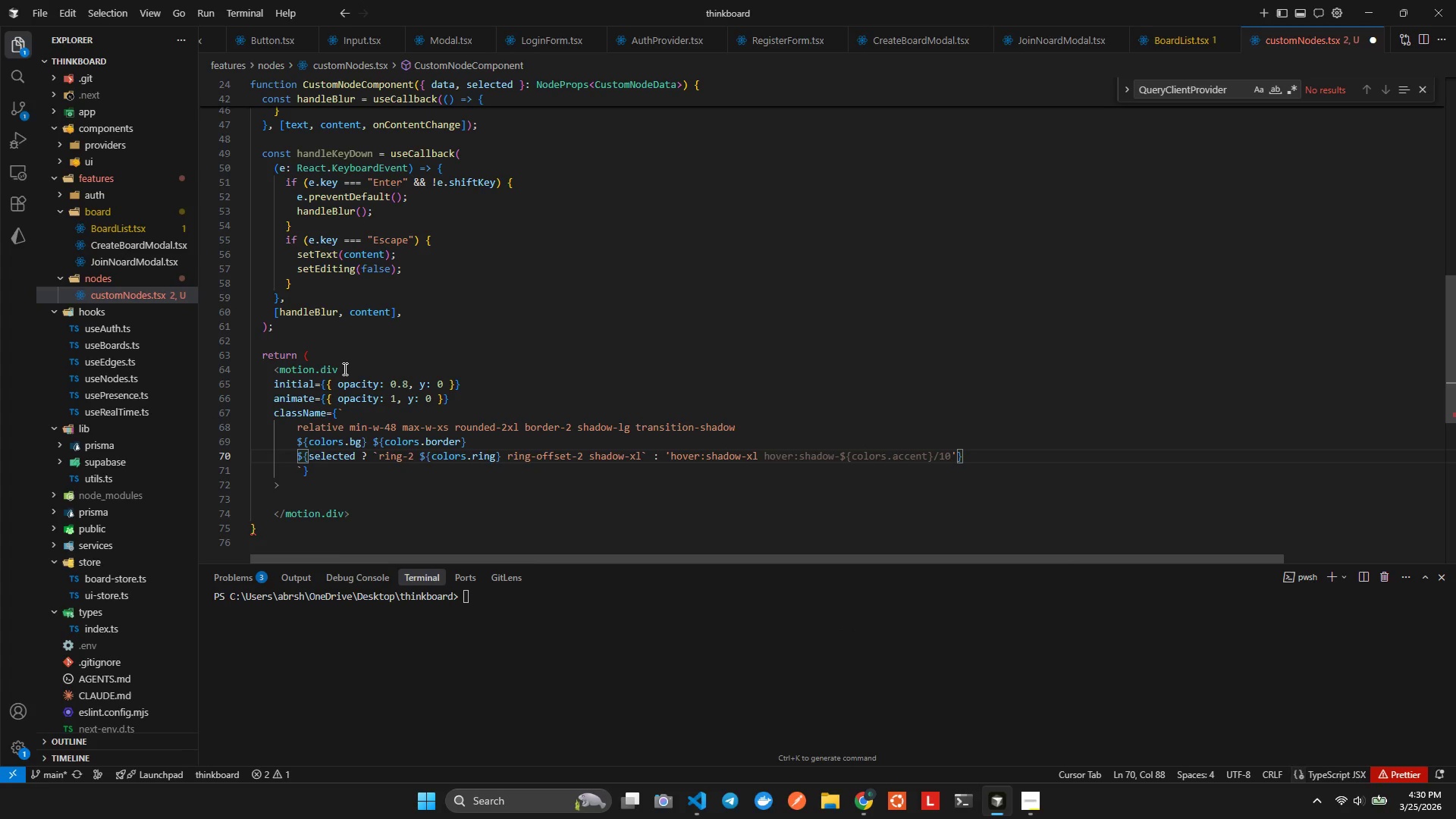 
key(ArrowRight)
 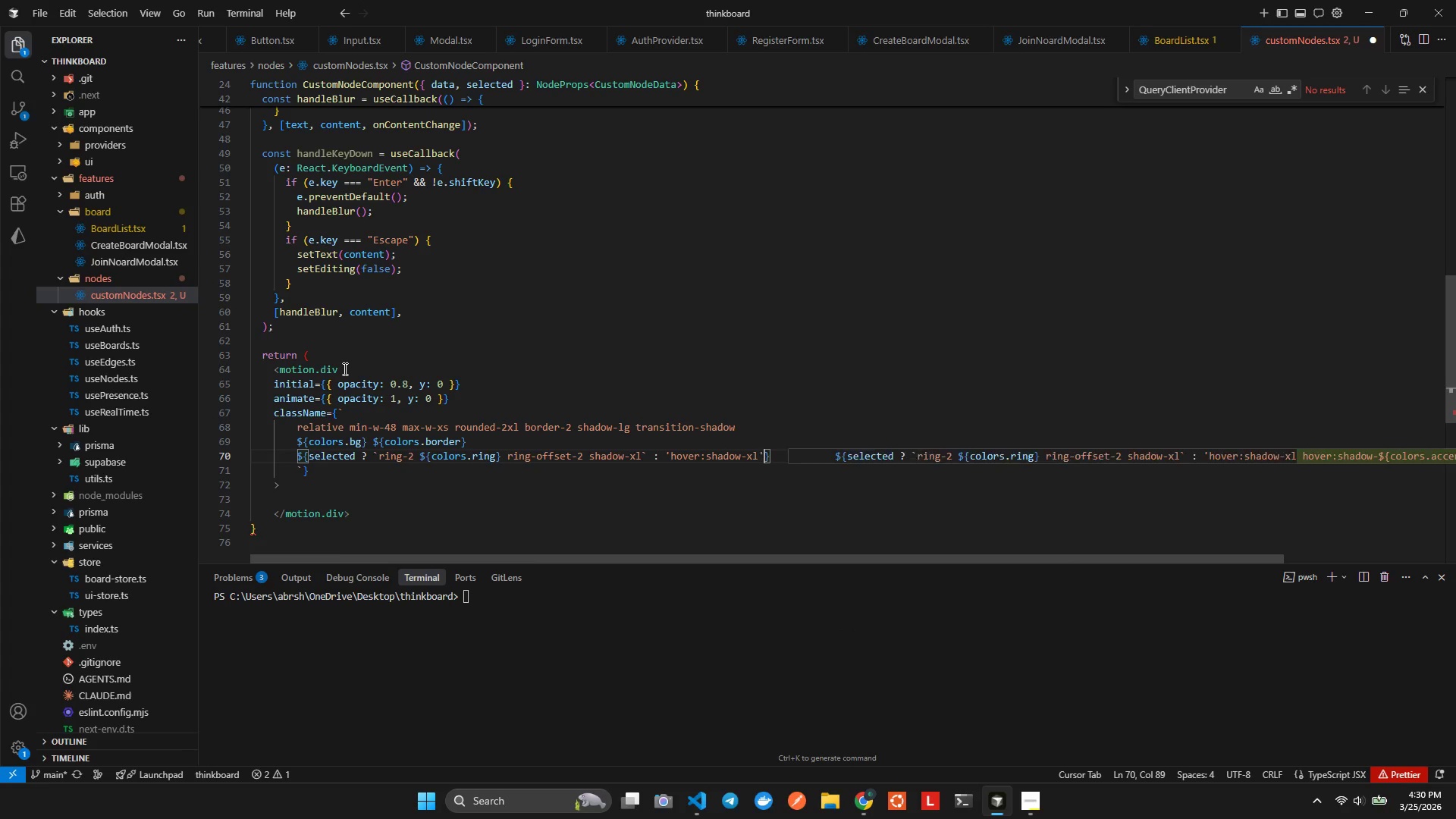 
key(ArrowRight)
 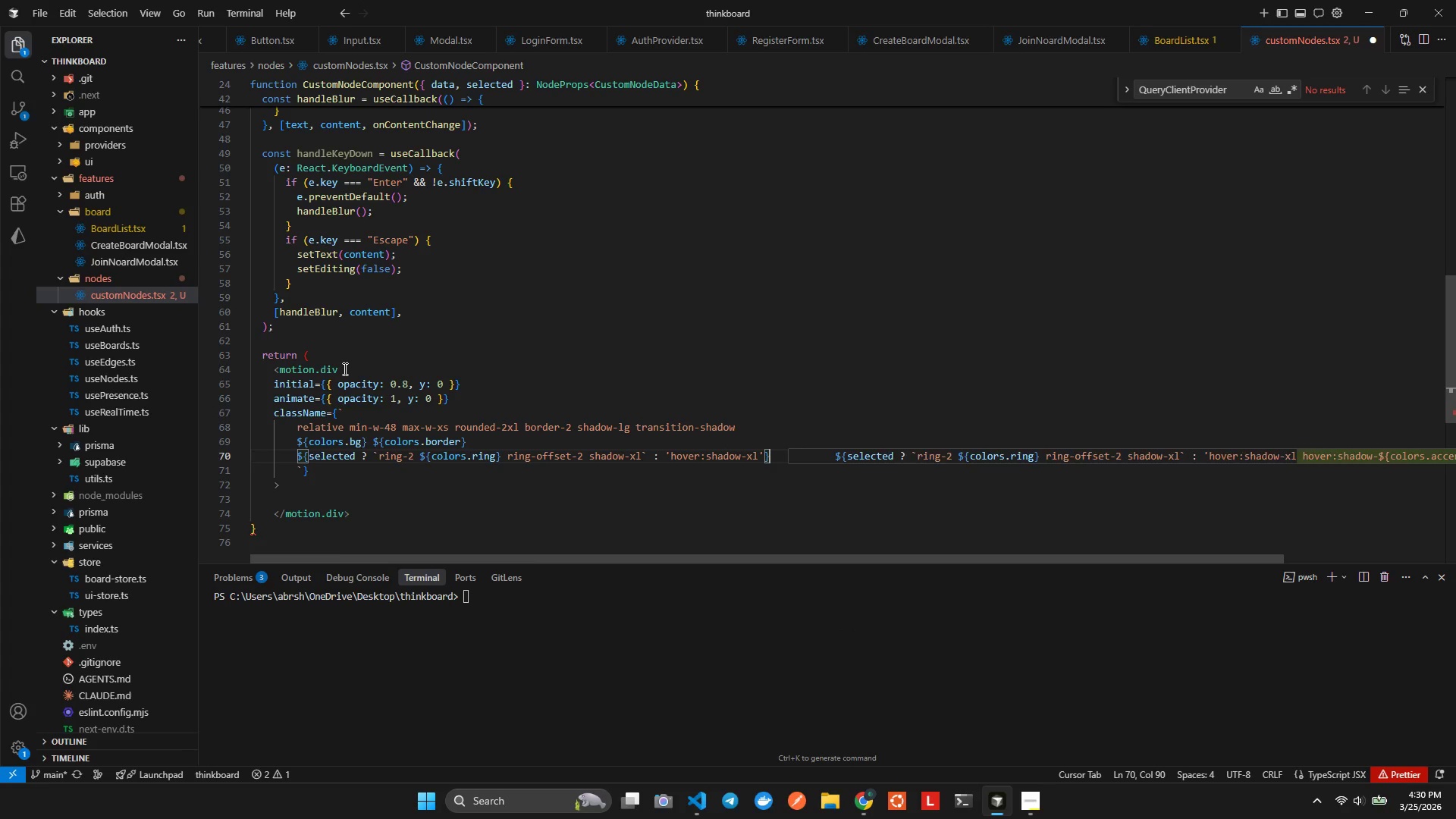 
key(ArrowRight)
 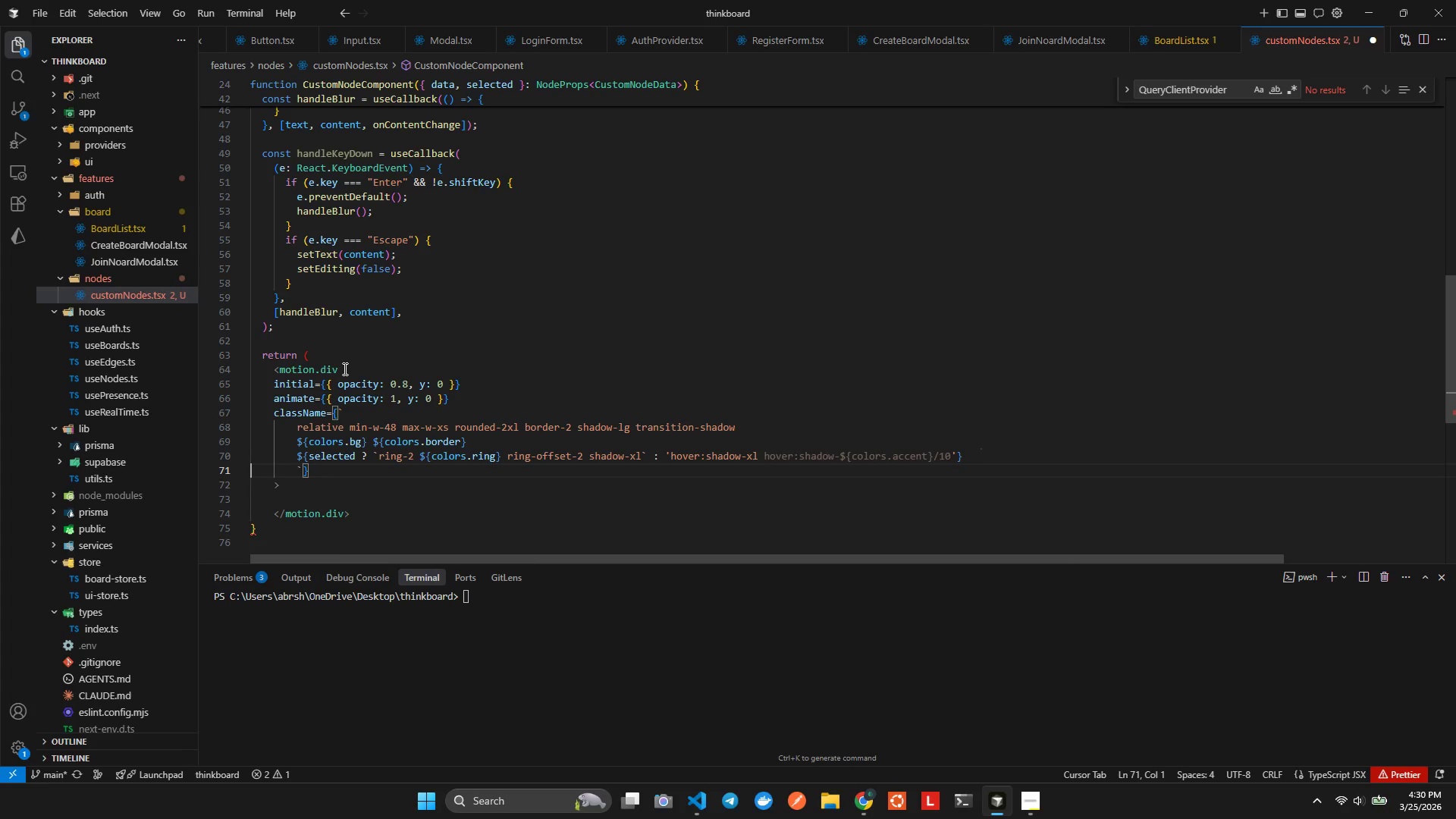 
key(ArrowRight)
 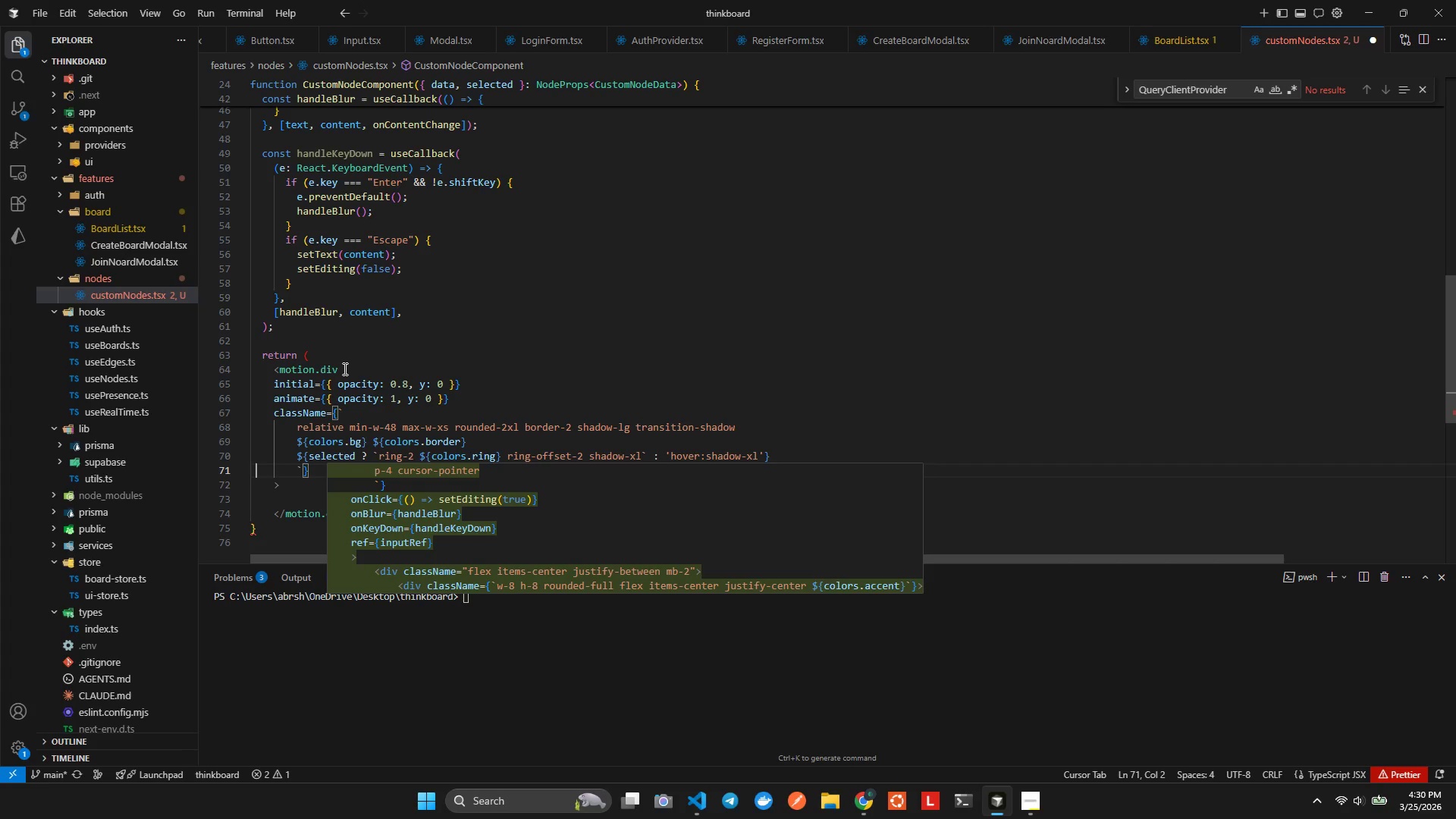 
wait(10.28)
 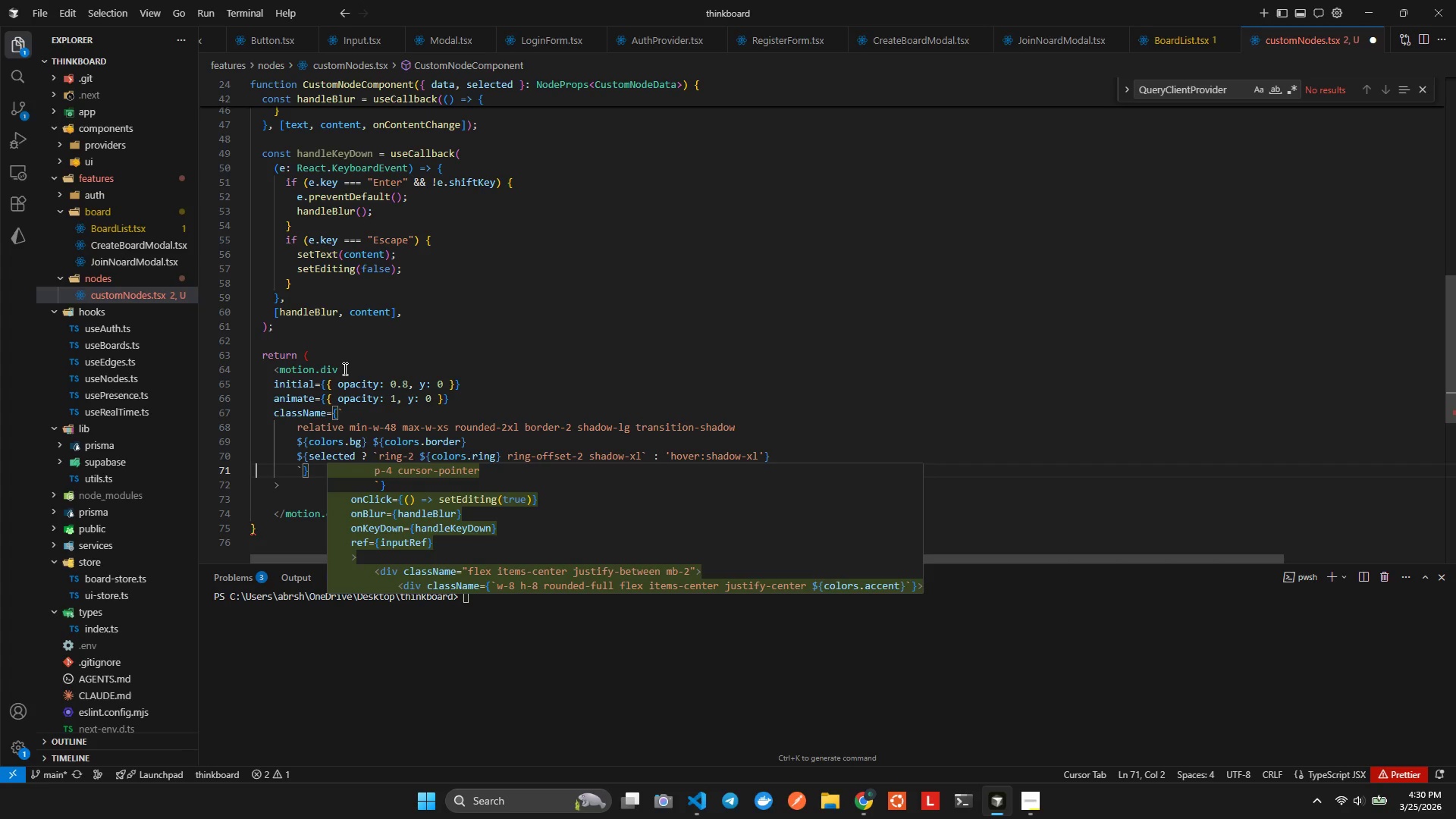 
key(ArrowRight)
 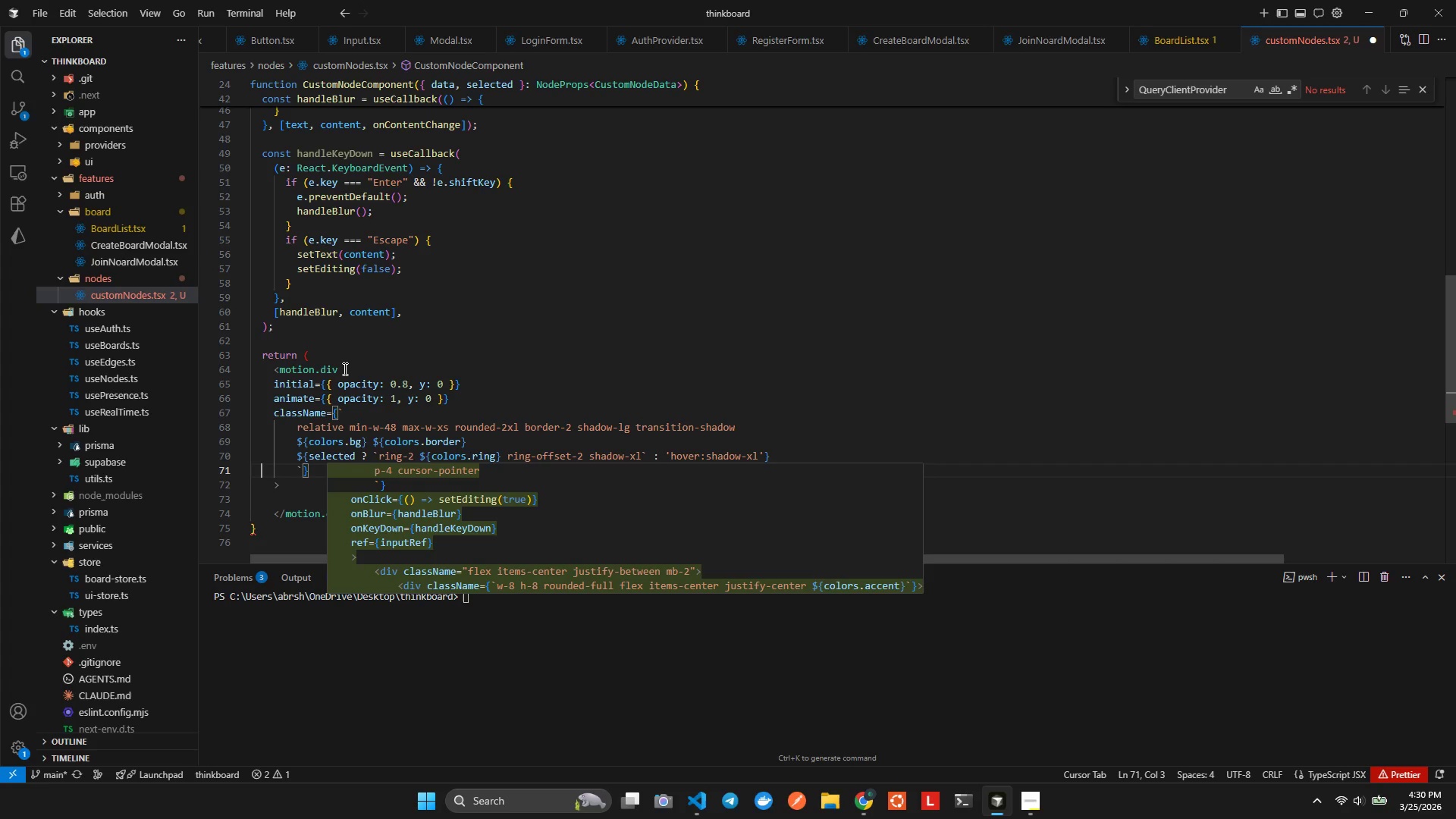 
key(ArrowRight)
 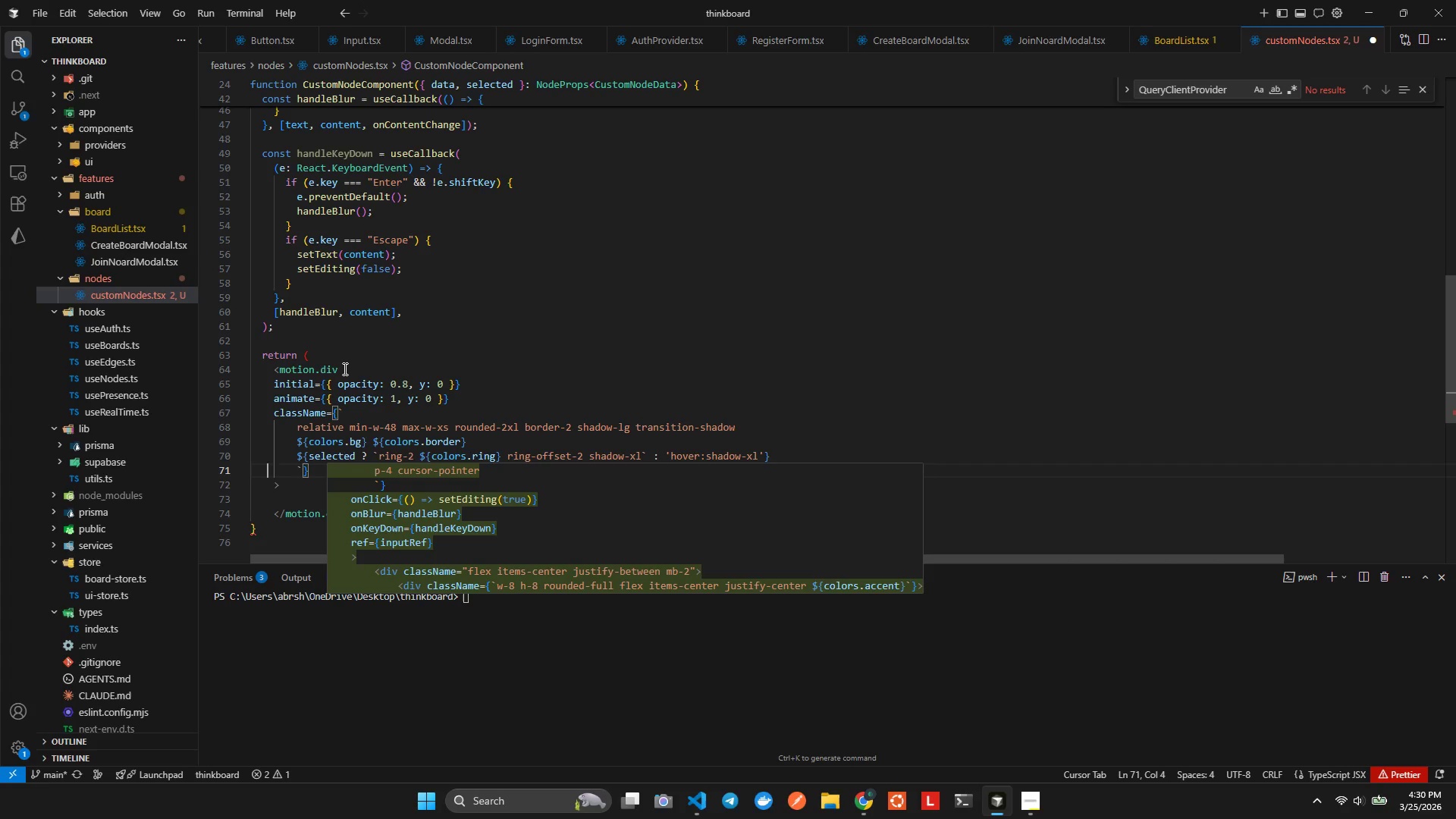 
key(ArrowRight)
 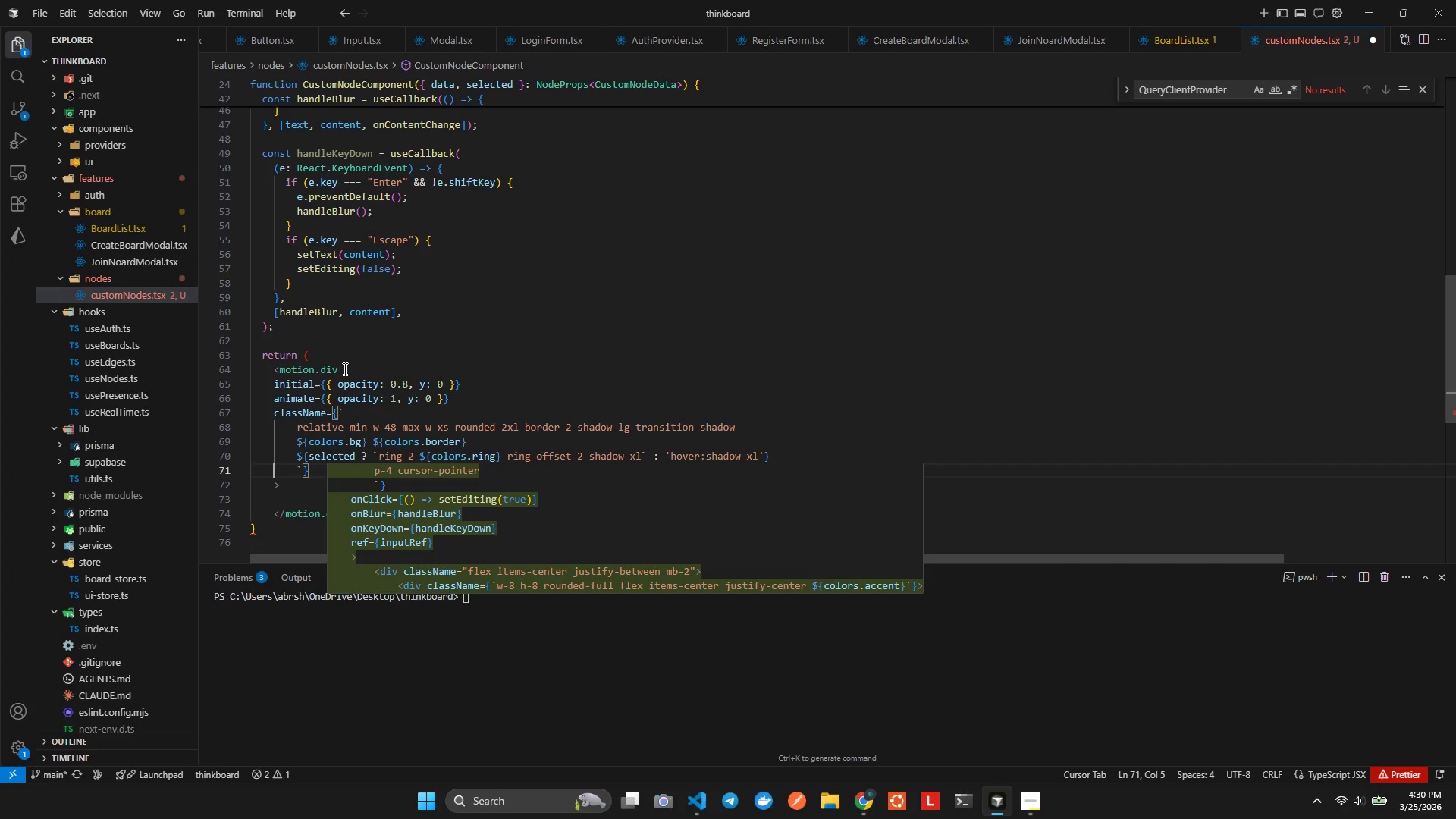 
key(ArrowRight)
 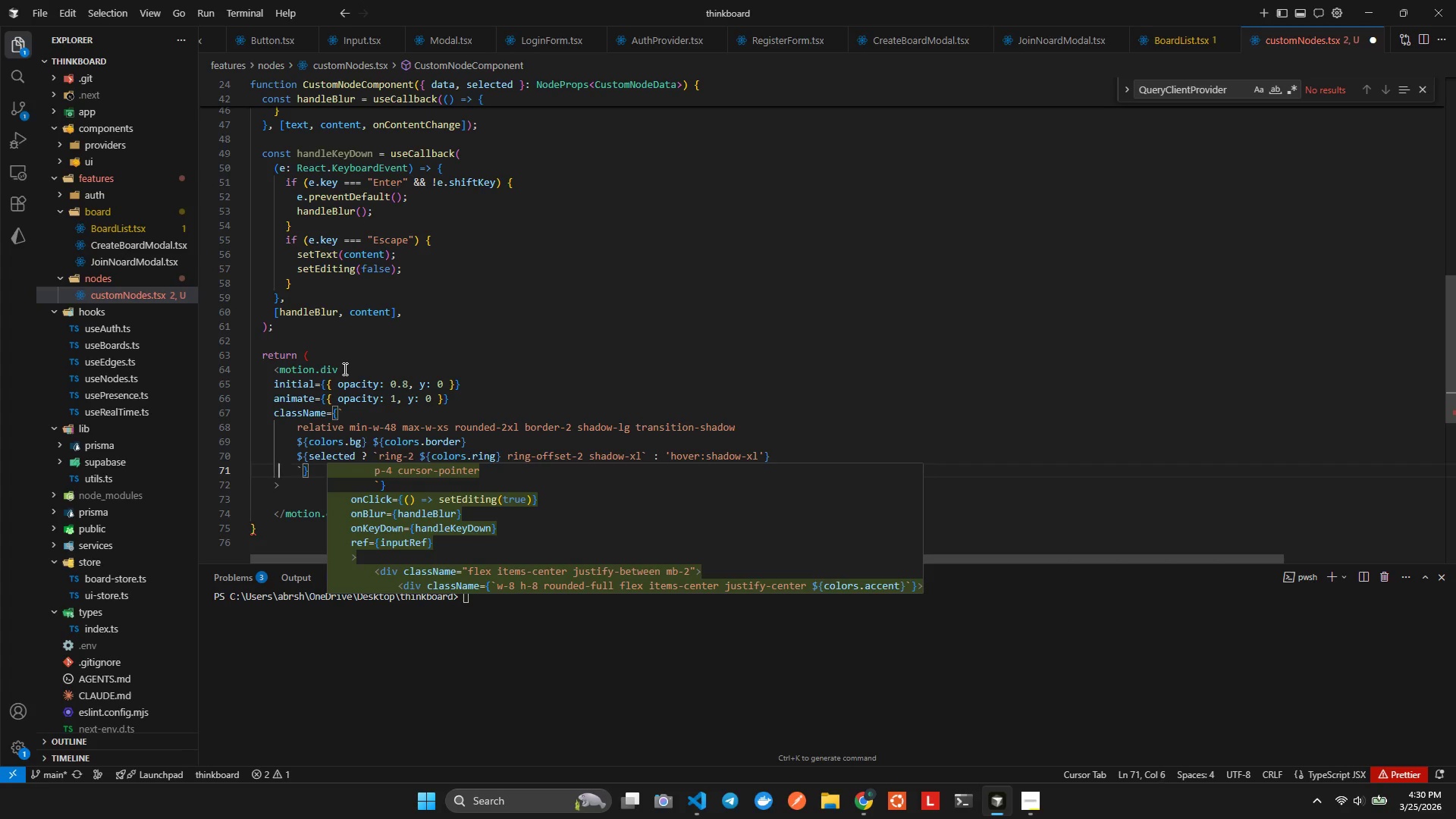 
key(ArrowDown)
 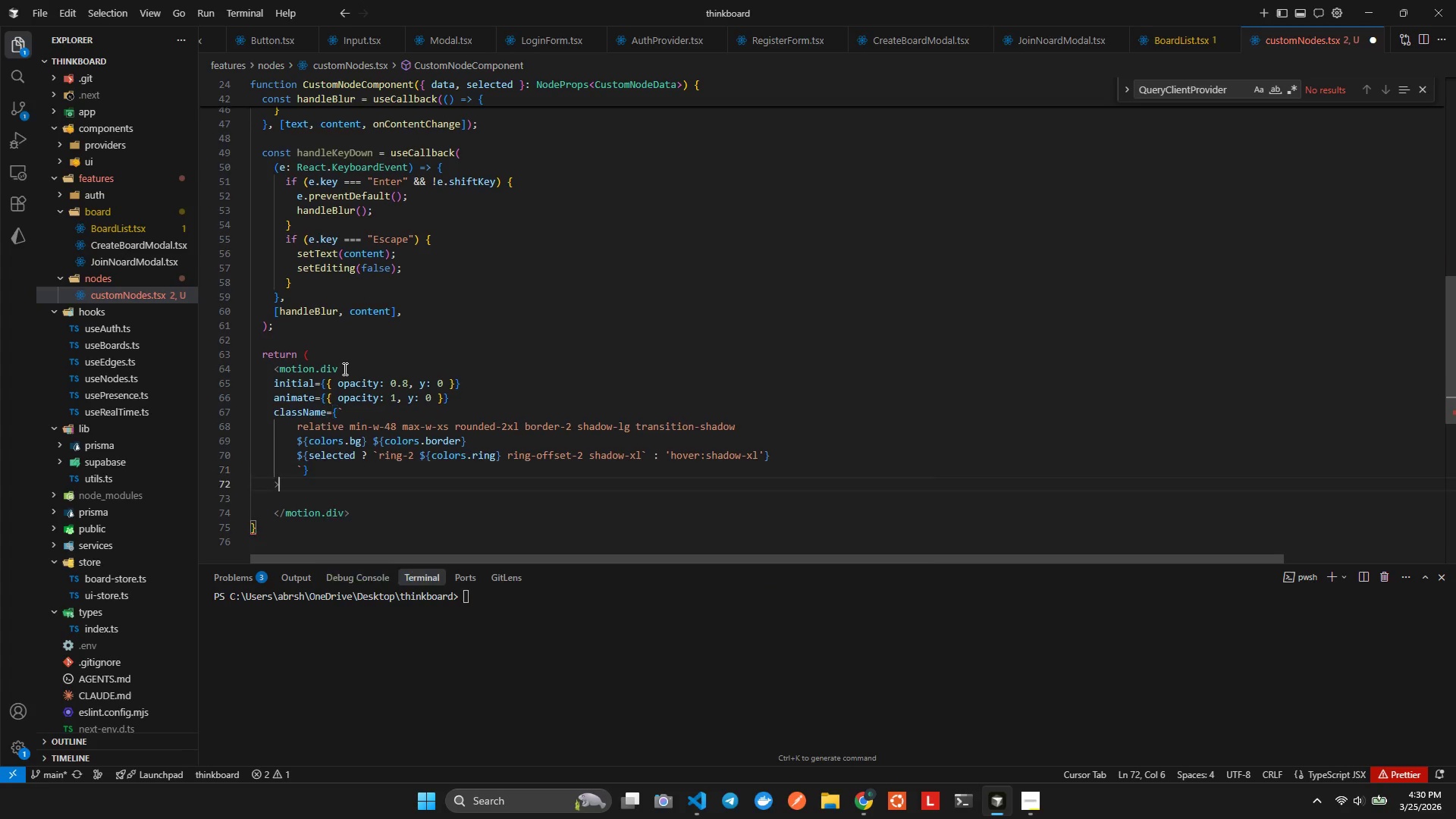 
key(ArrowDown)
 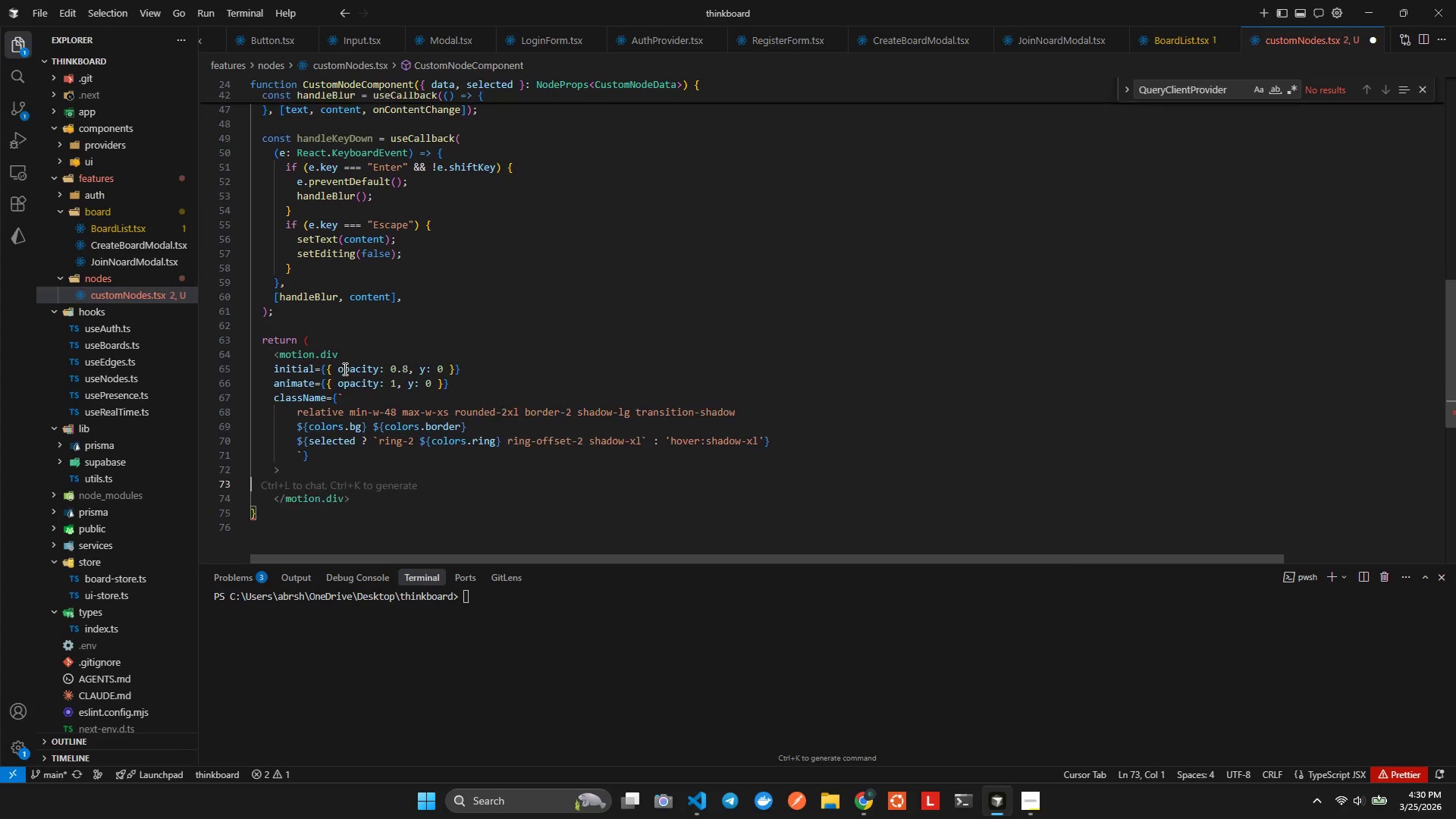 
key(ArrowDown)
 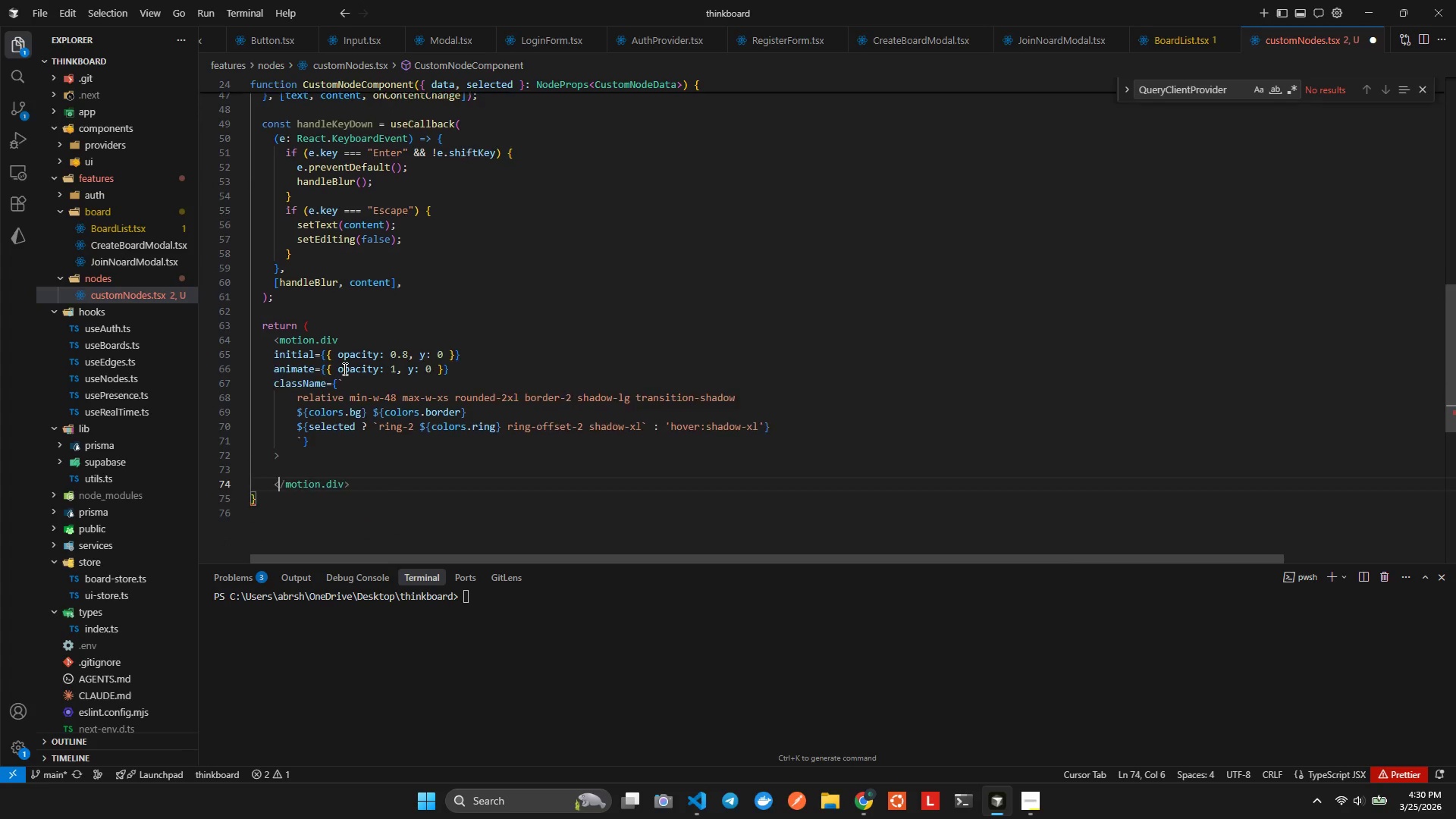 
key(ArrowDown)
 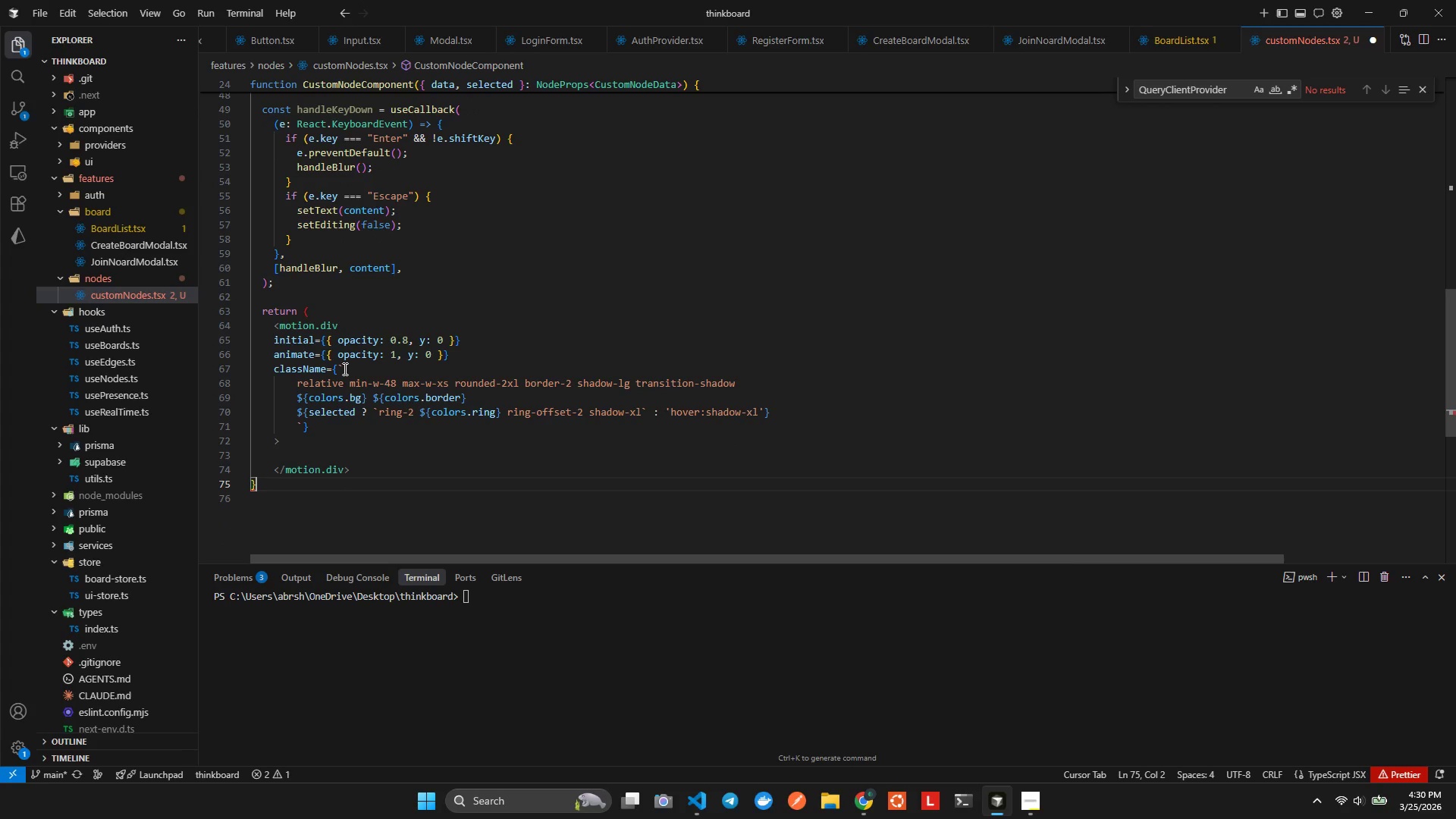 
key(ArrowLeft)
 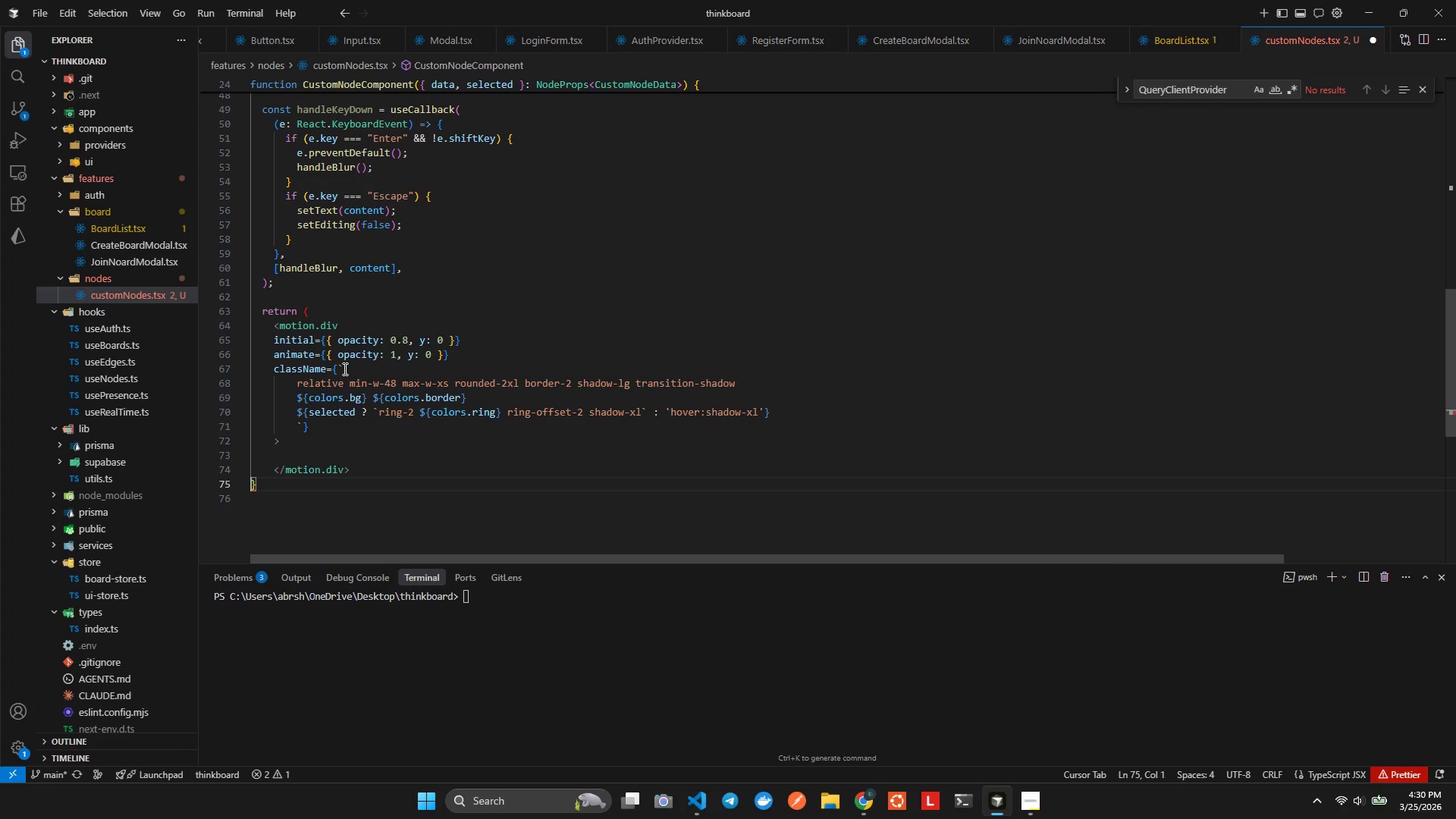 
key(ArrowLeft)
 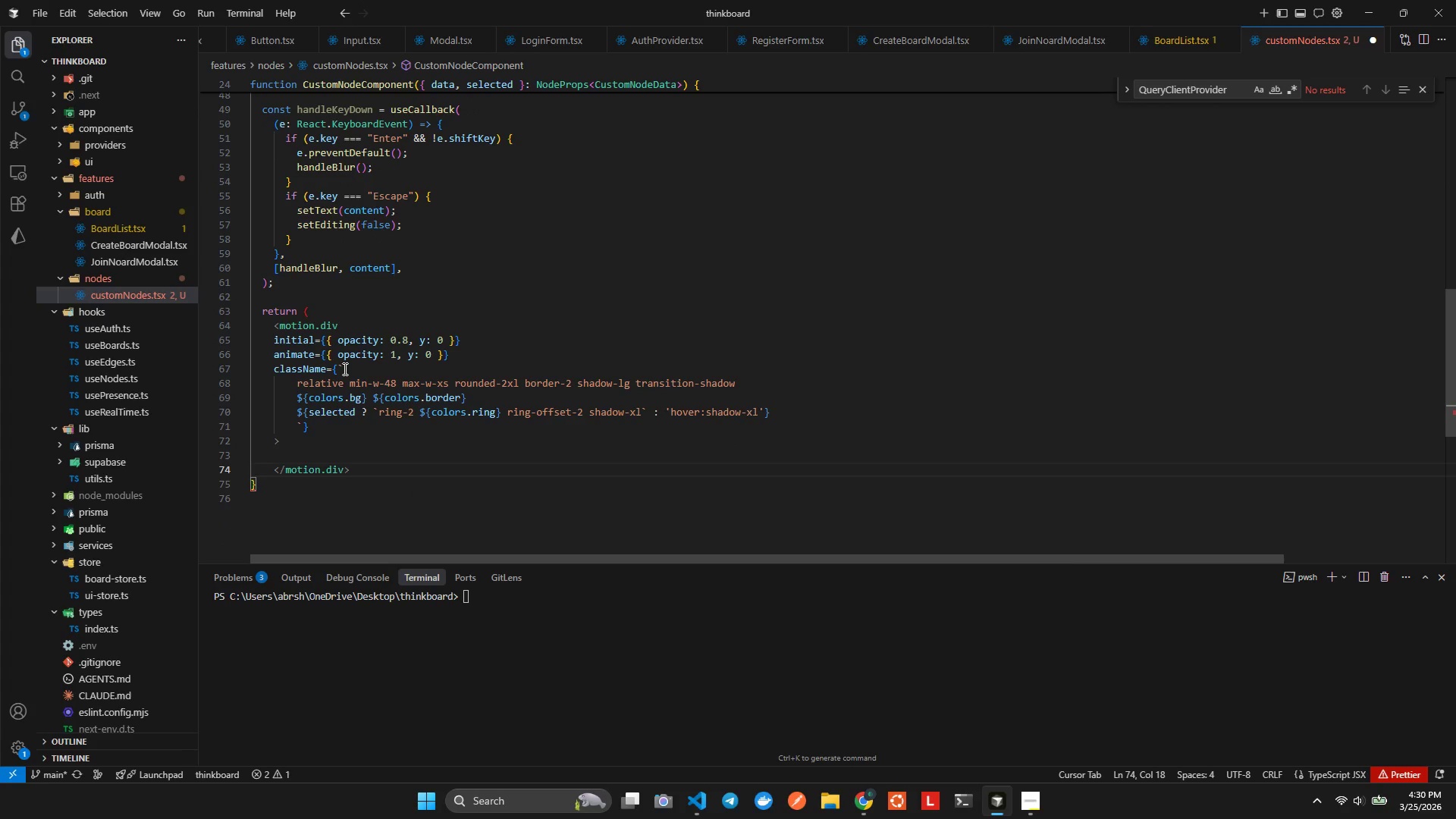 
key(Shift+0)
 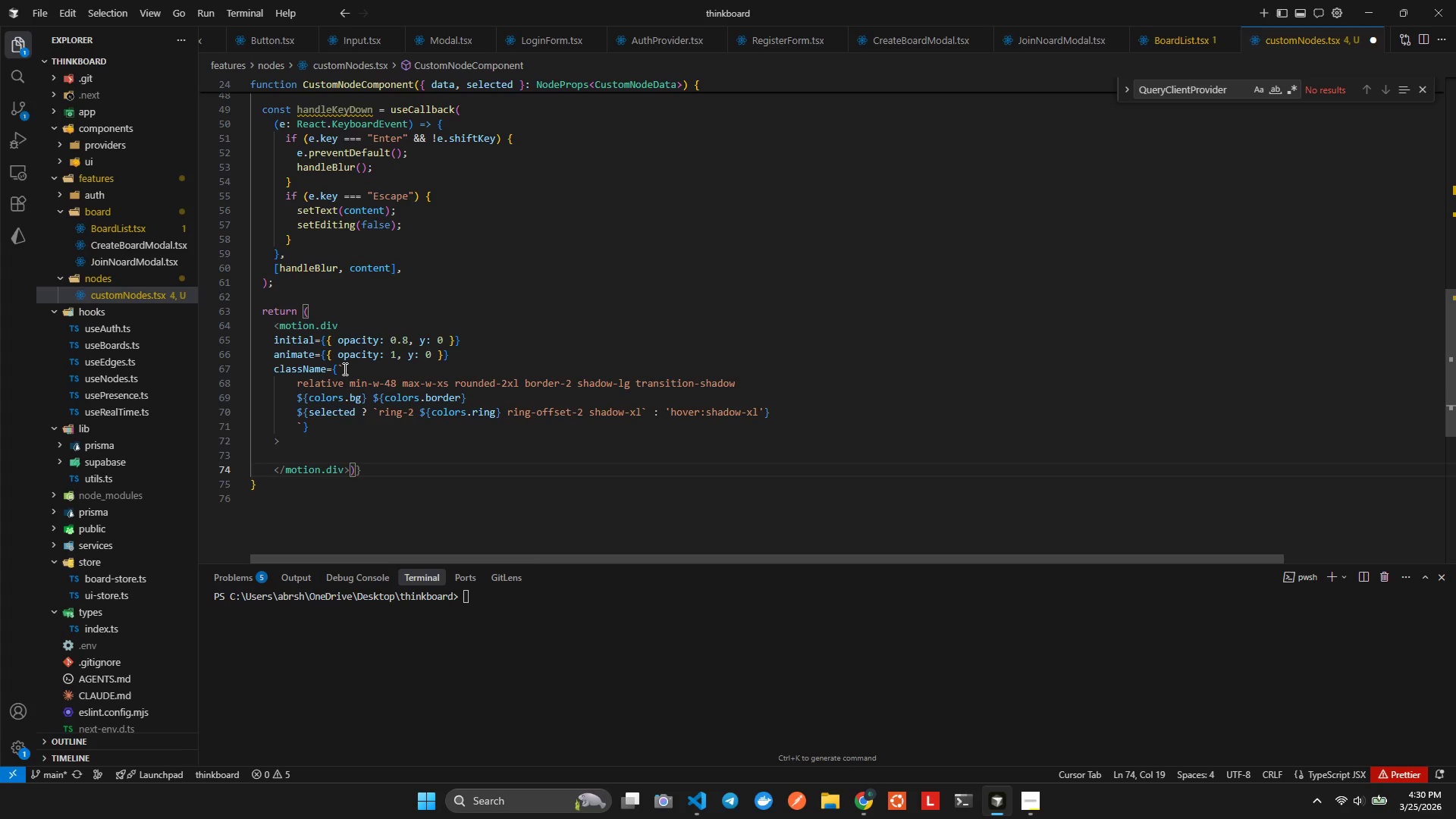 
key(Alt+Shift+F)
 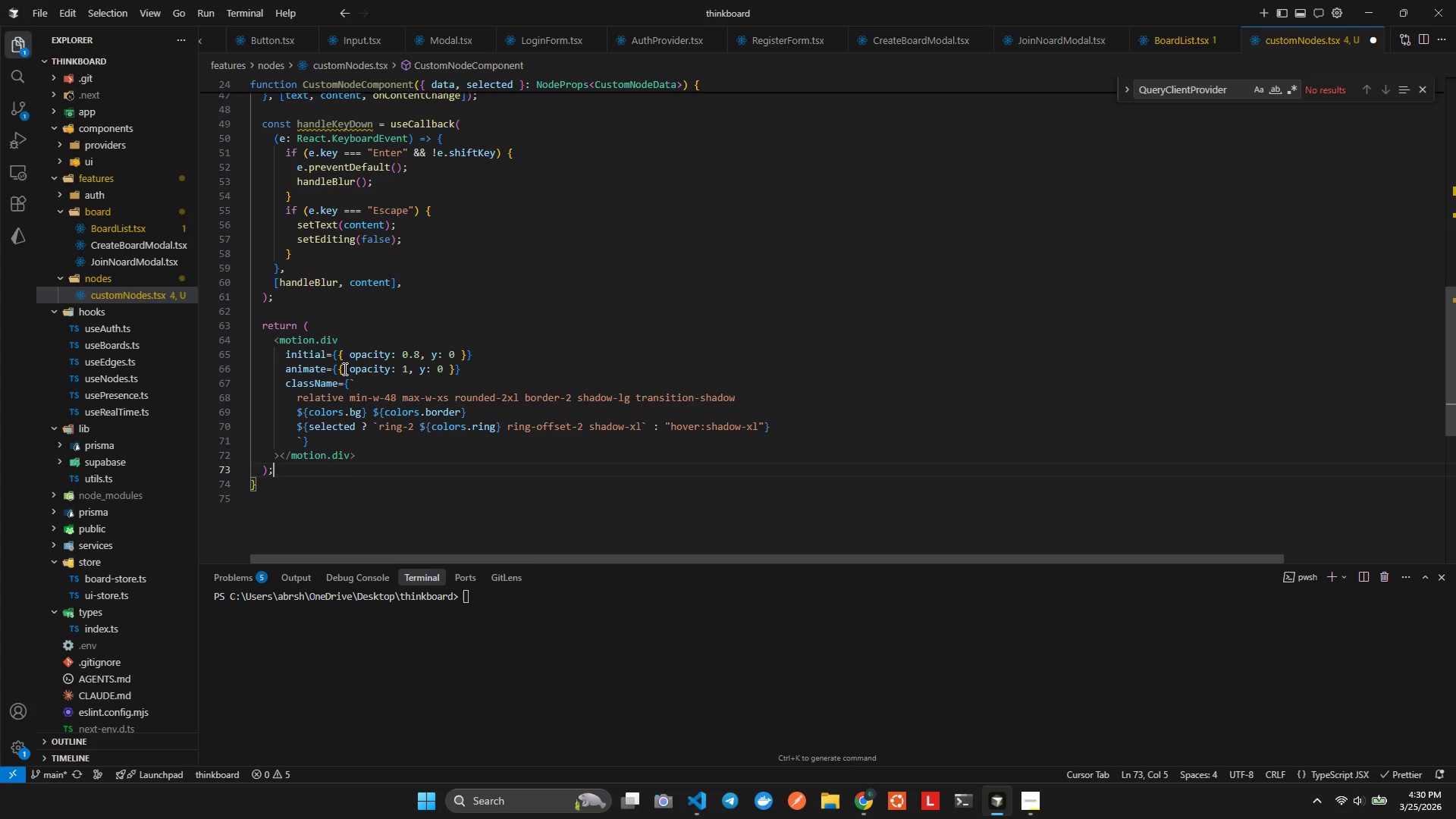 
key(ArrowLeft)
 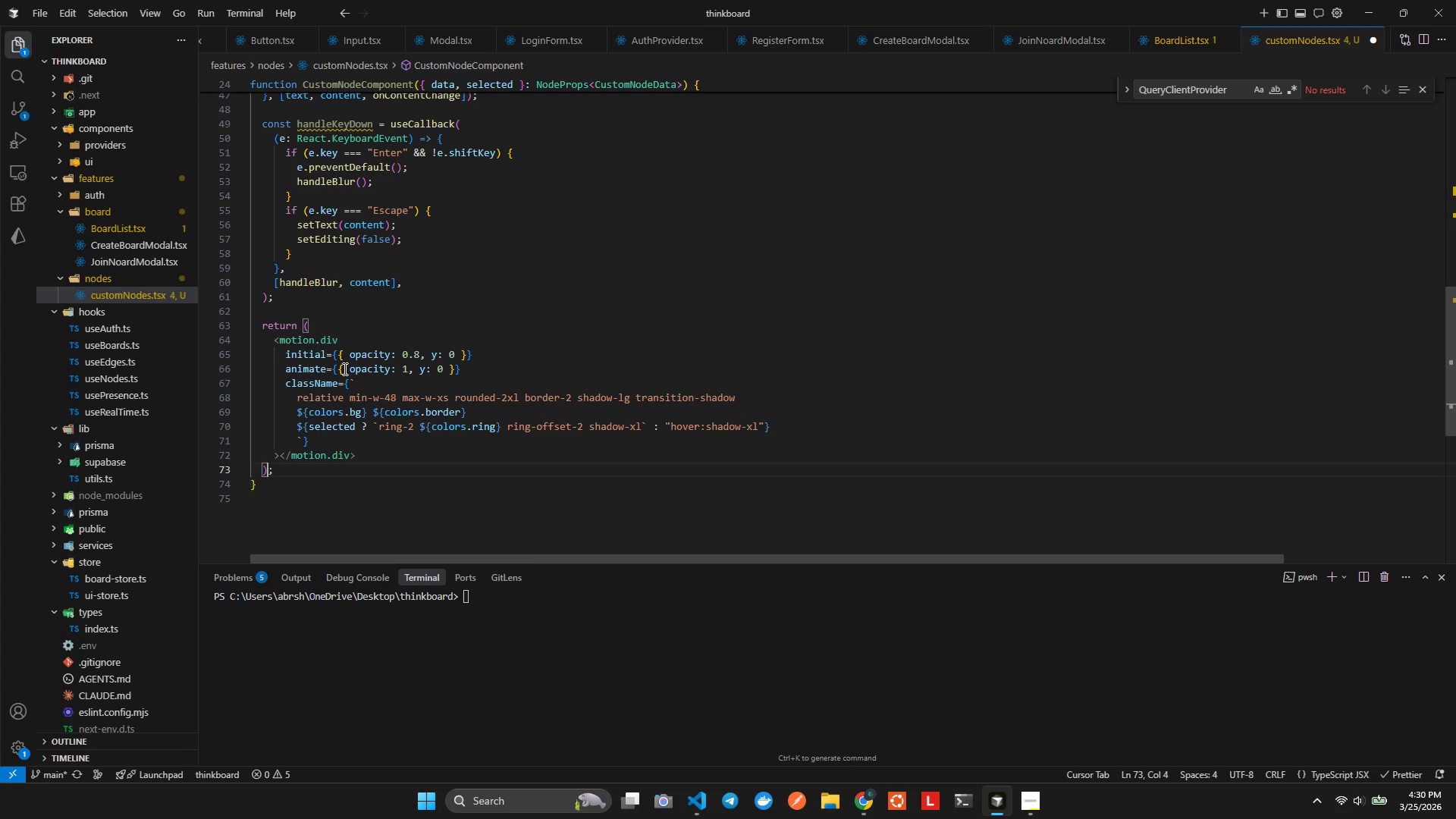 
key(ArrowUp)
 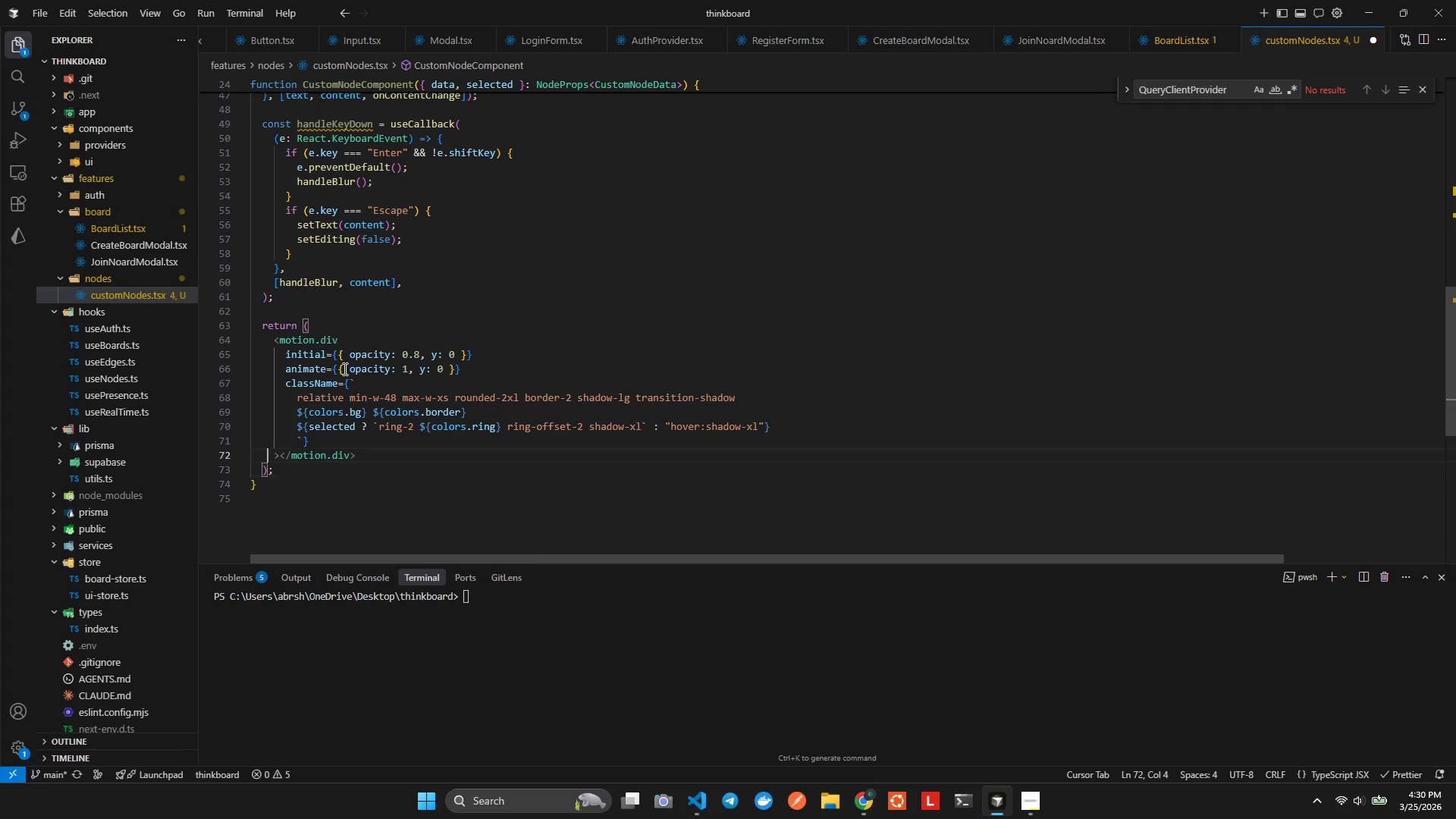 
key(ArrowRight)
 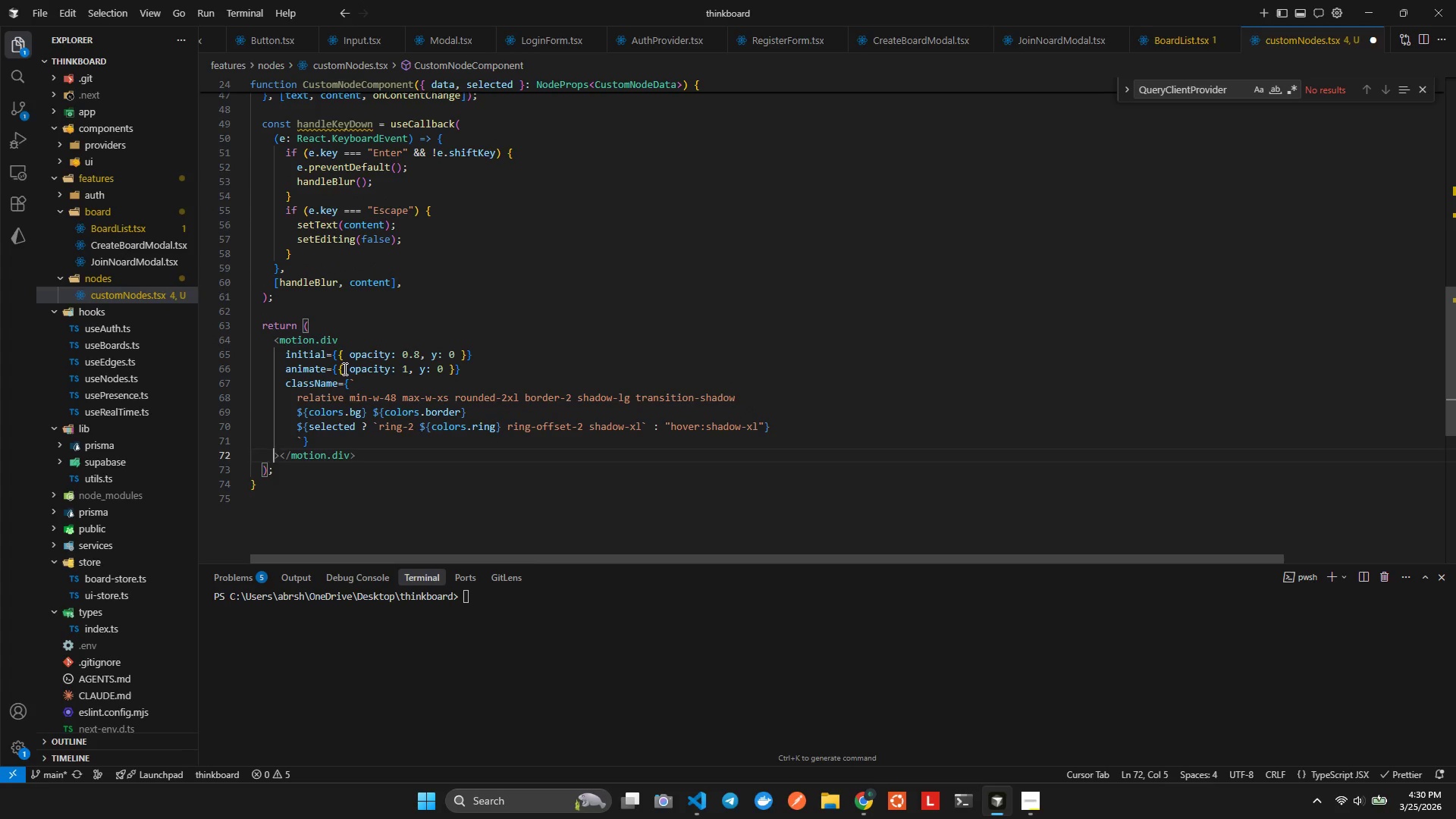 
key(ArrowRight)
 